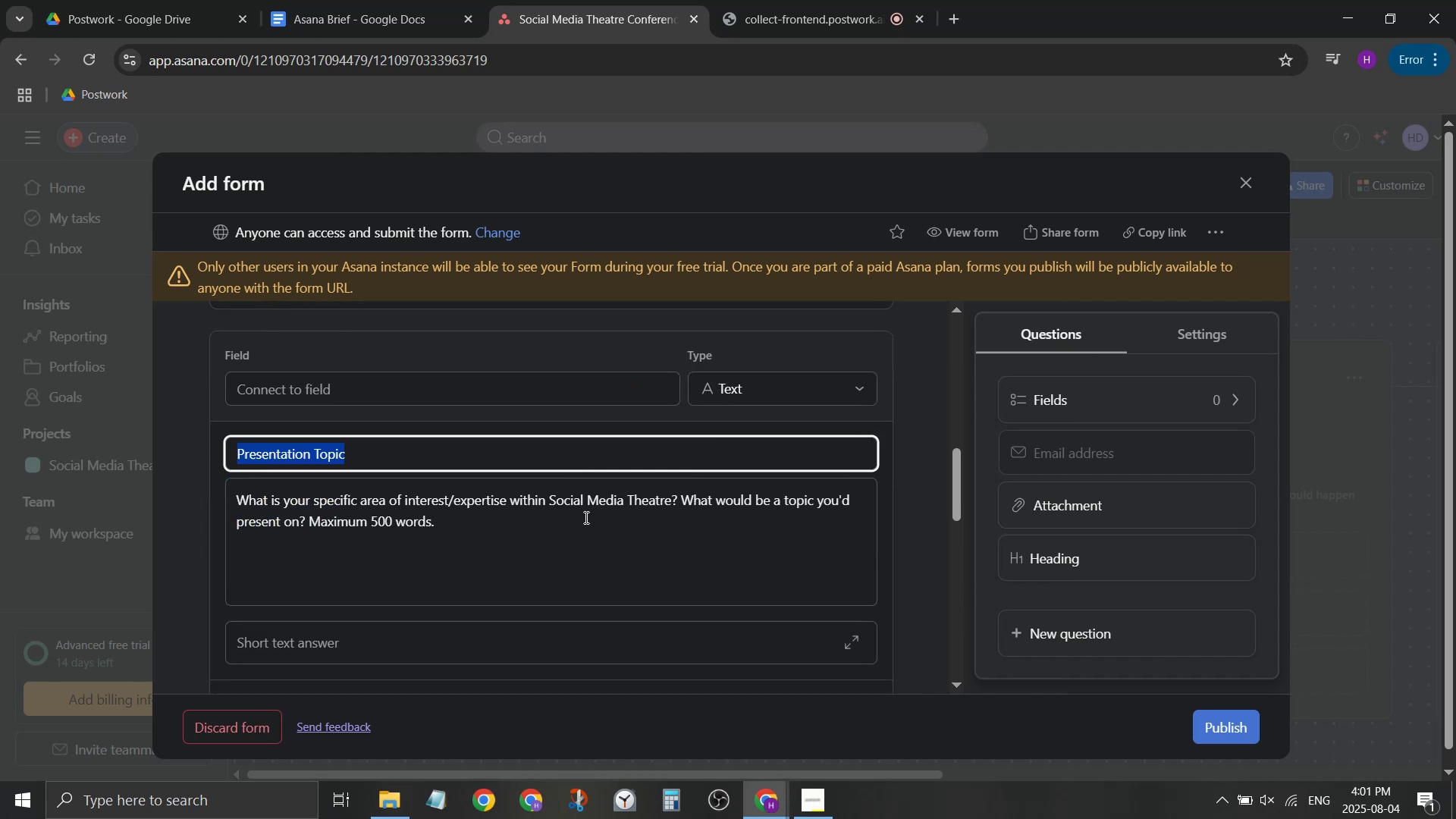 
left_click([856, 598])
 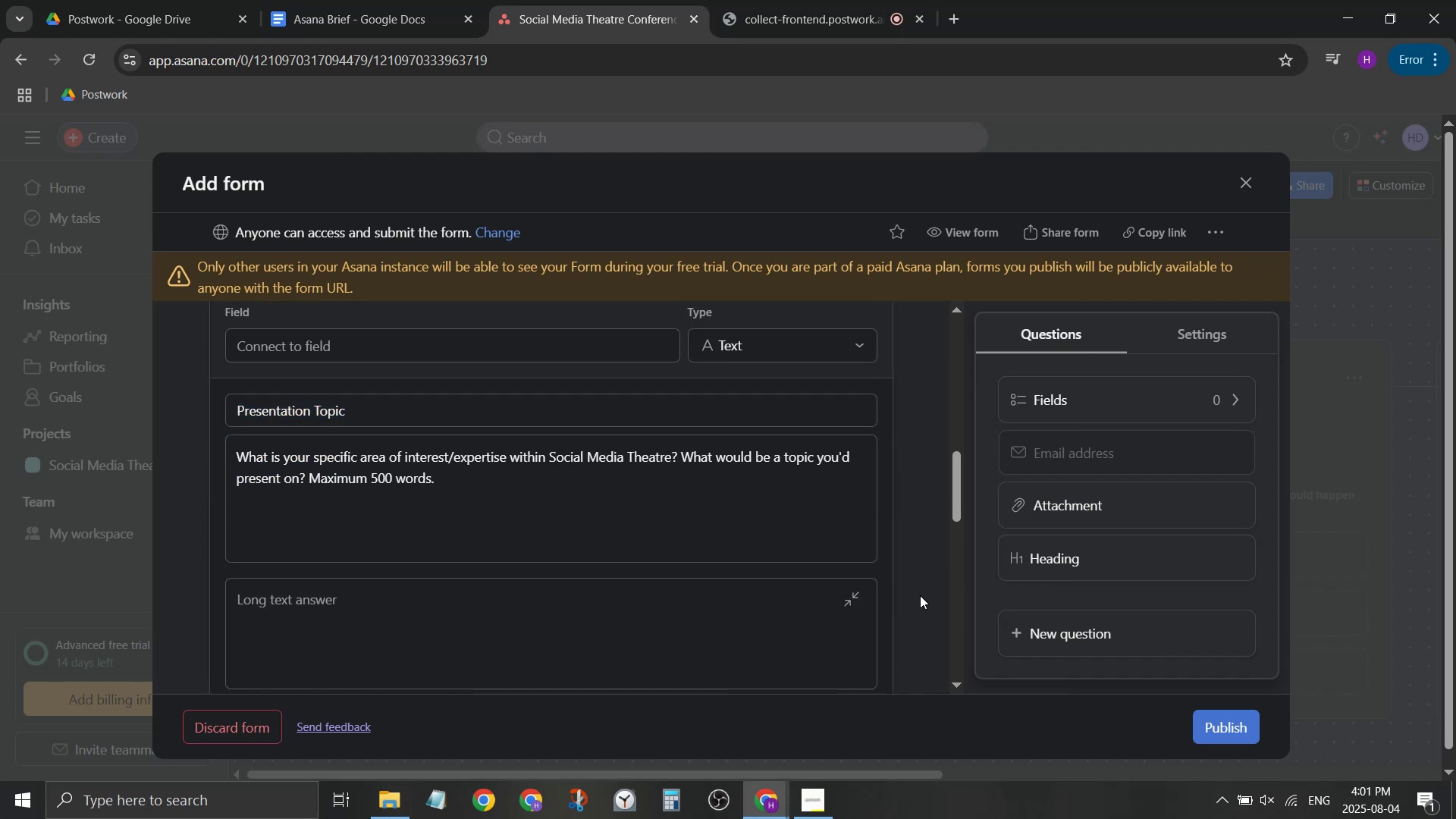 
left_click([920, 593])
 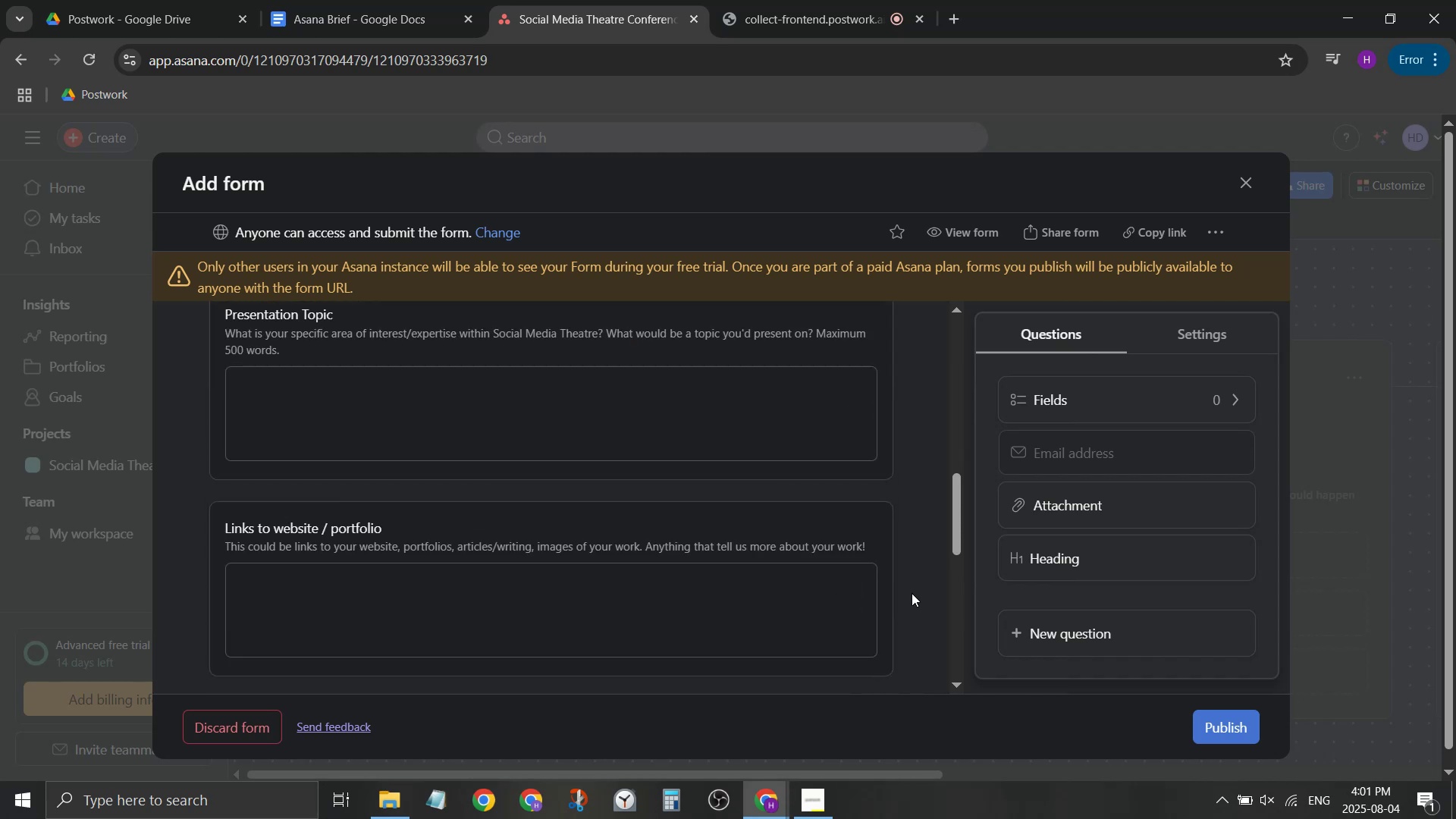 
scroll: coordinate [752, 575], scroll_direction: up, amount: 4.0
 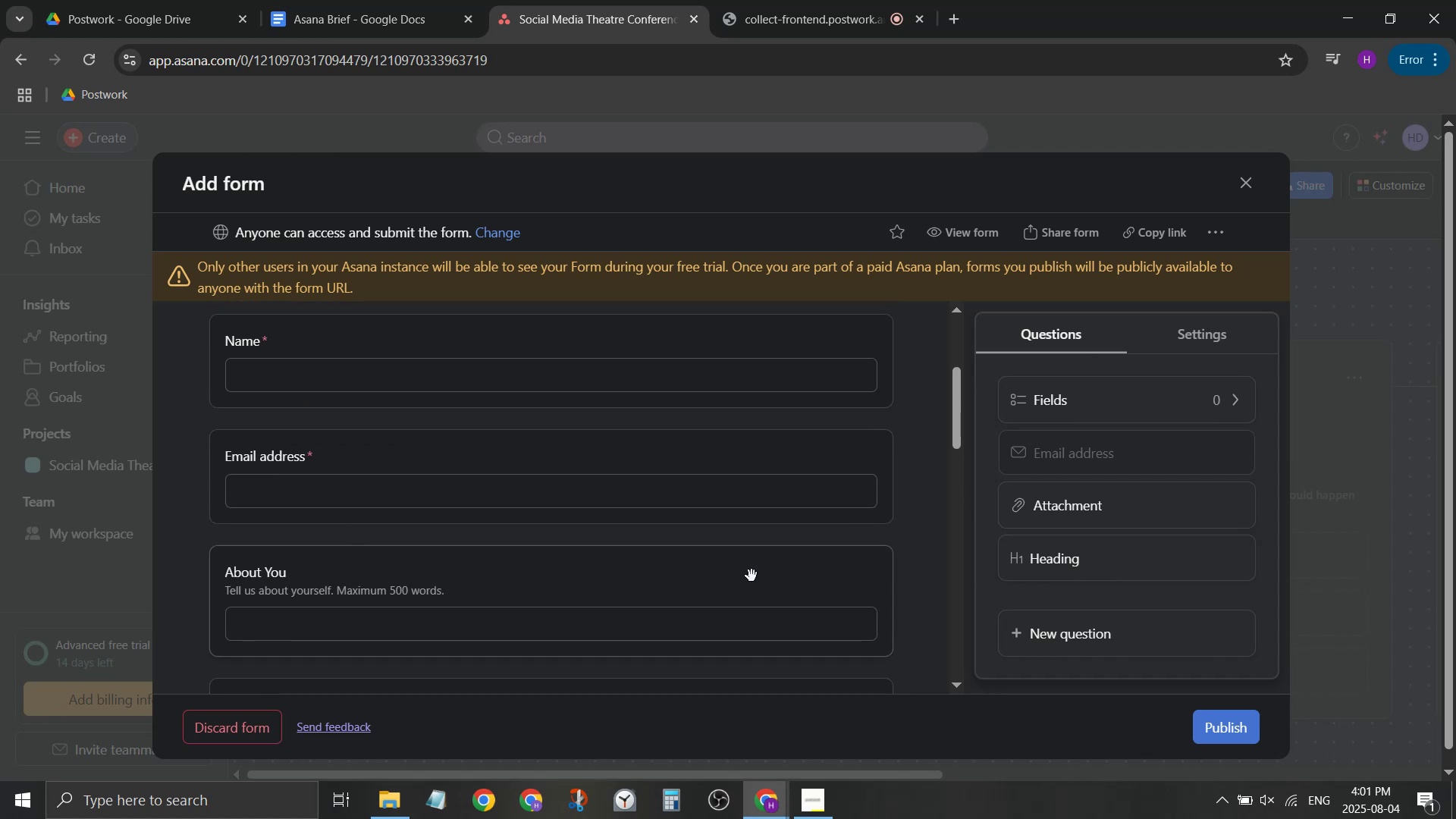 
left_click([752, 579])
 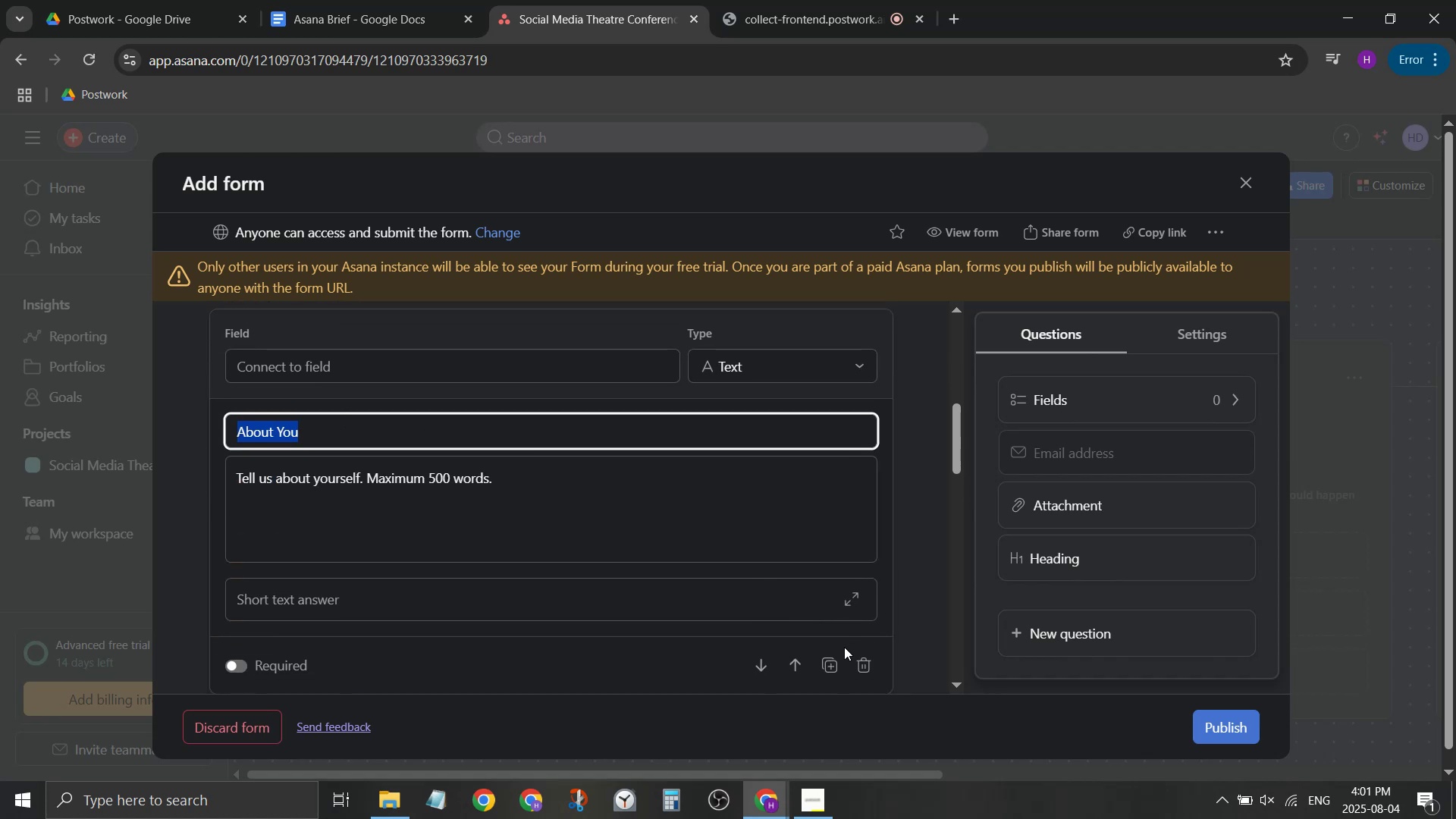 
left_click([851, 612])
 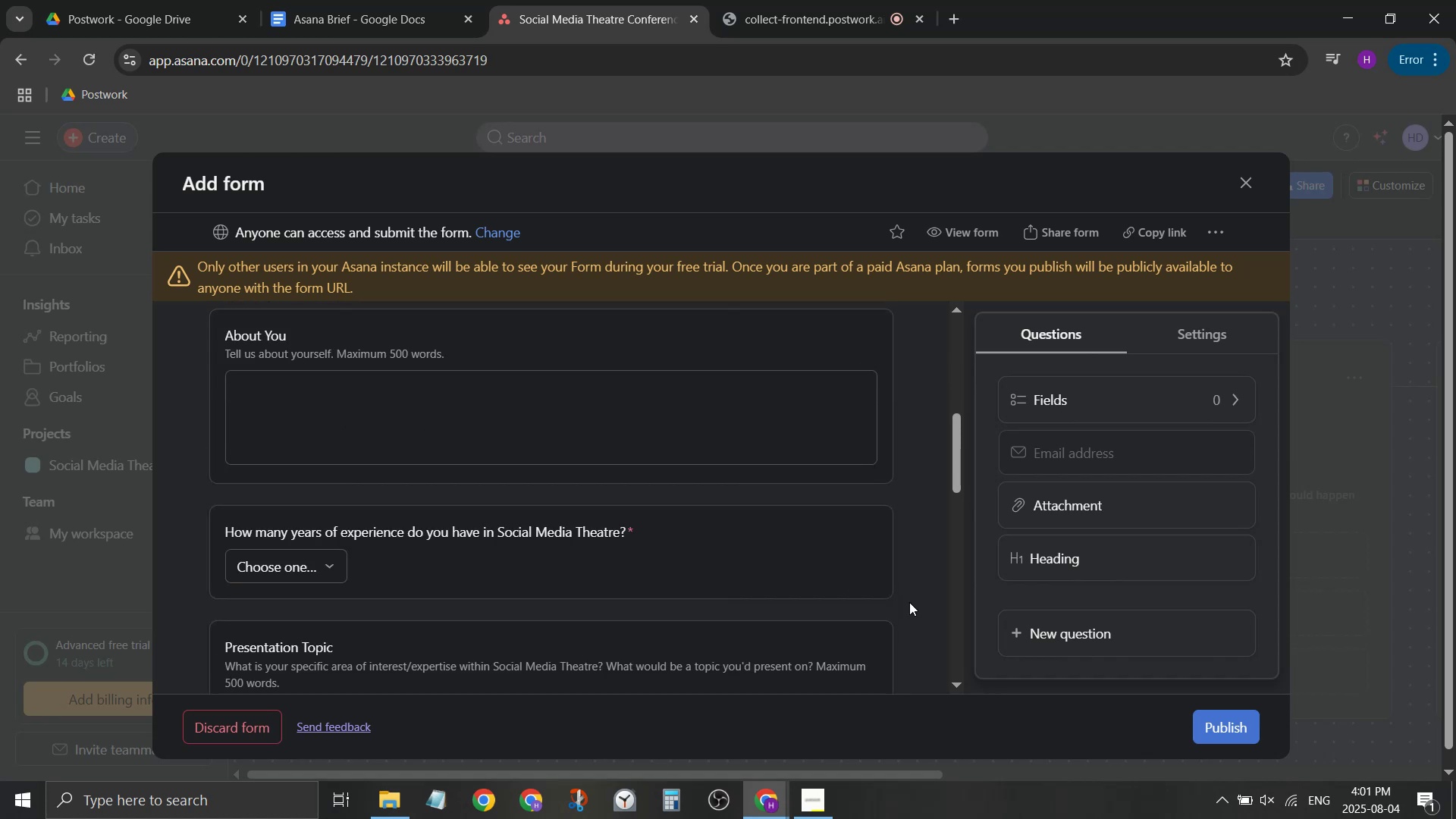 
scroll: coordinate [686, 560], scroll_direction: down, amount: 8.0
 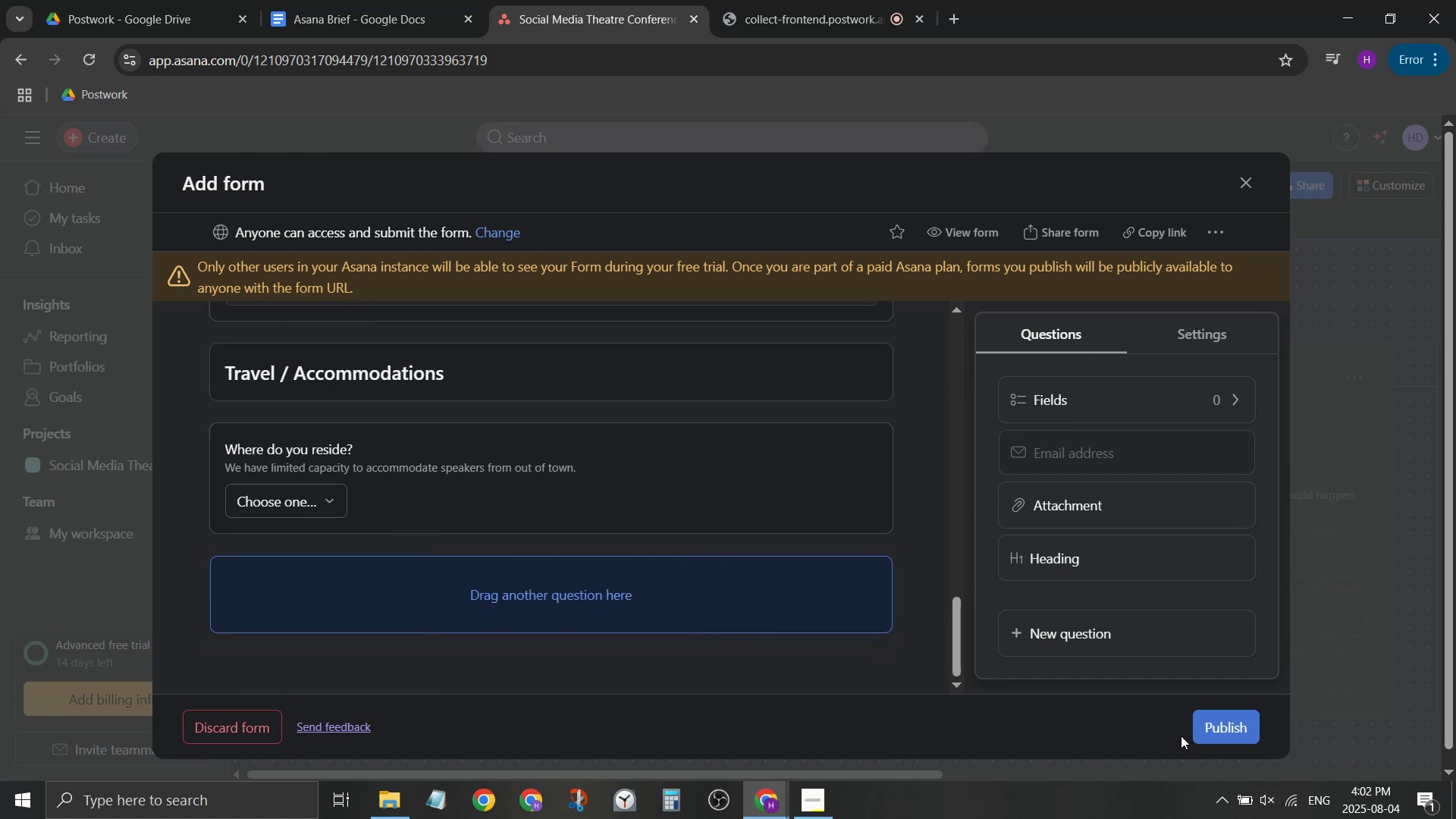 
left_click([1230, 728])
 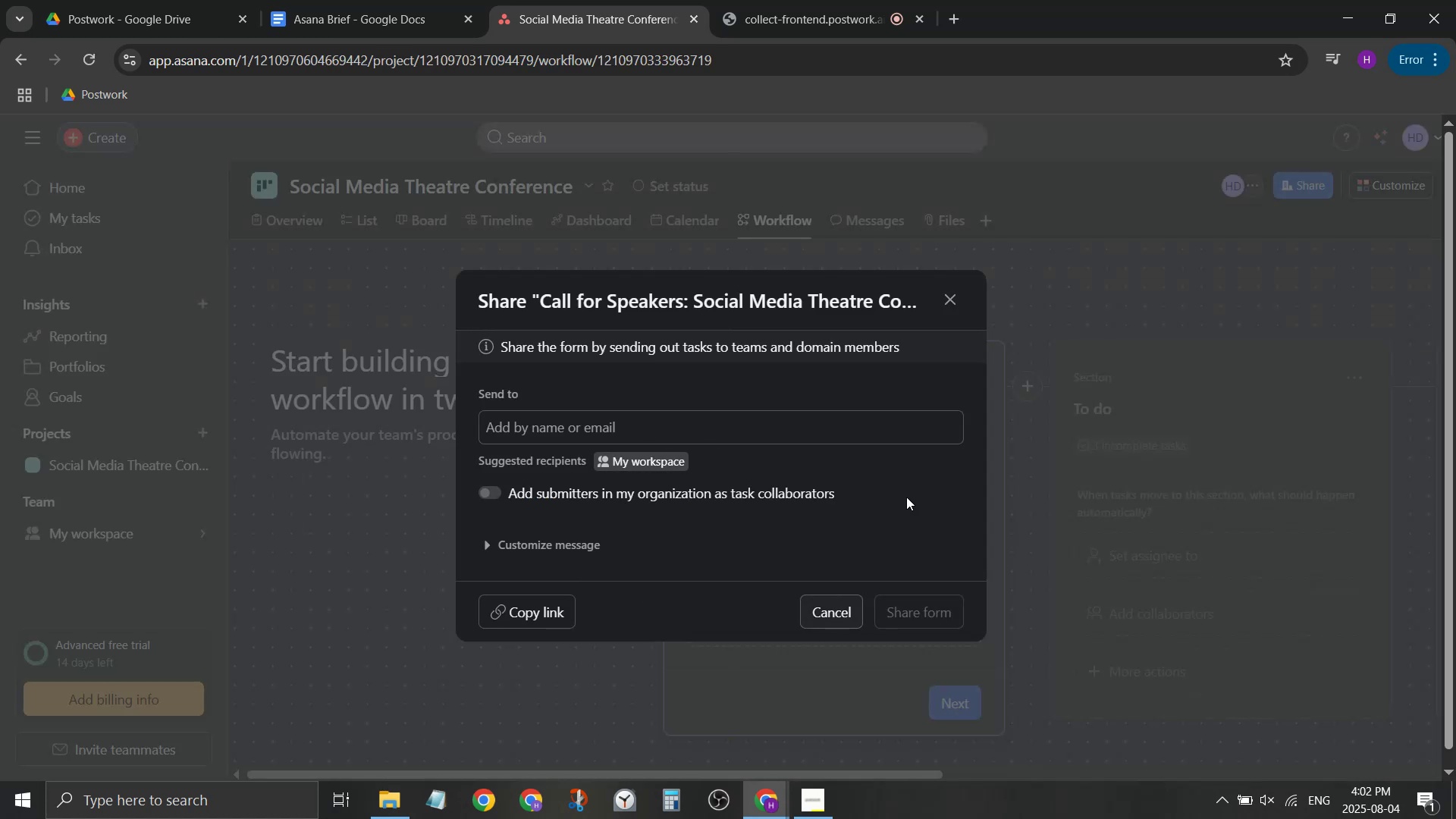 
left_click([924, 541])
 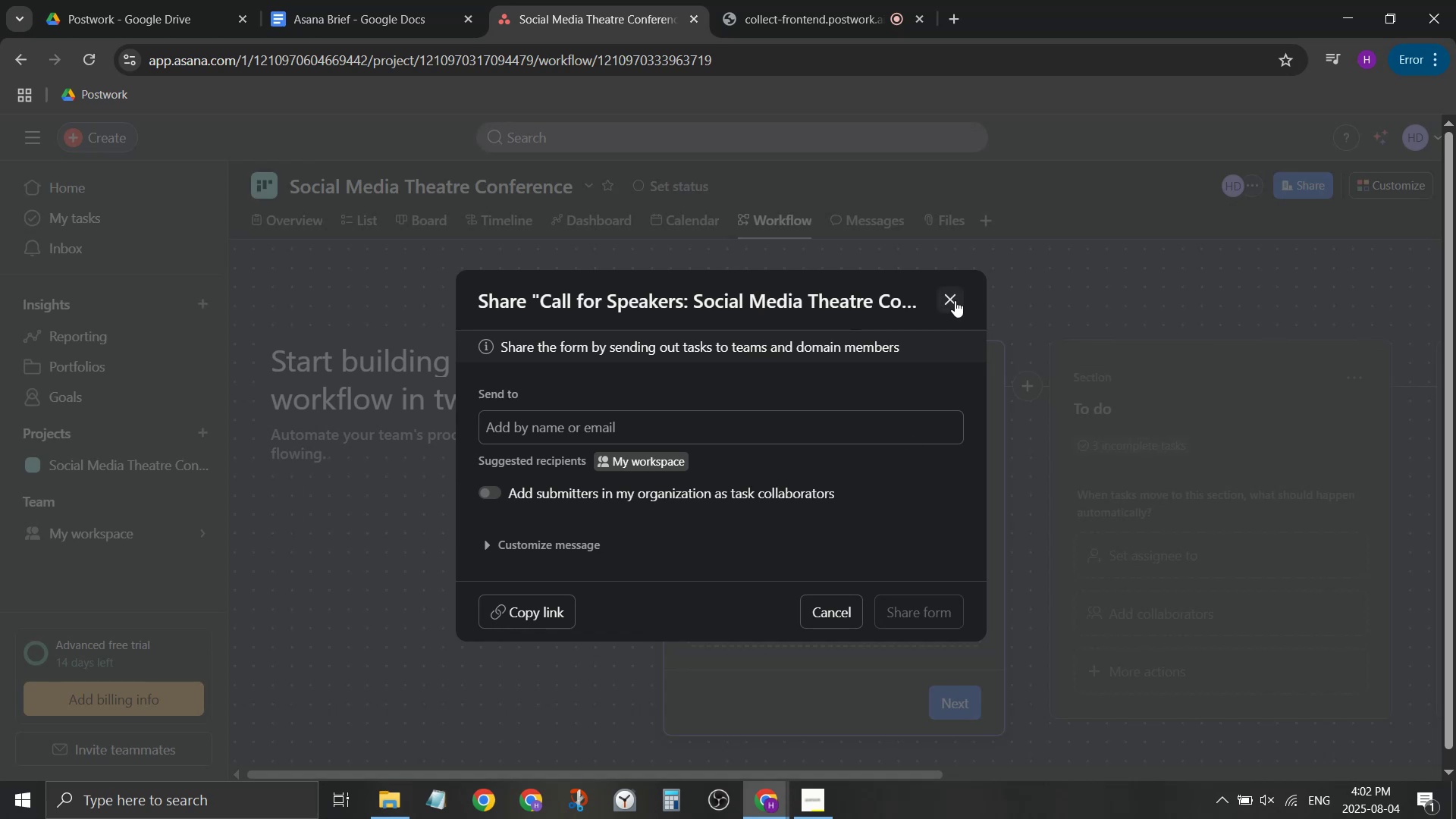 
left_click([952, 299])
 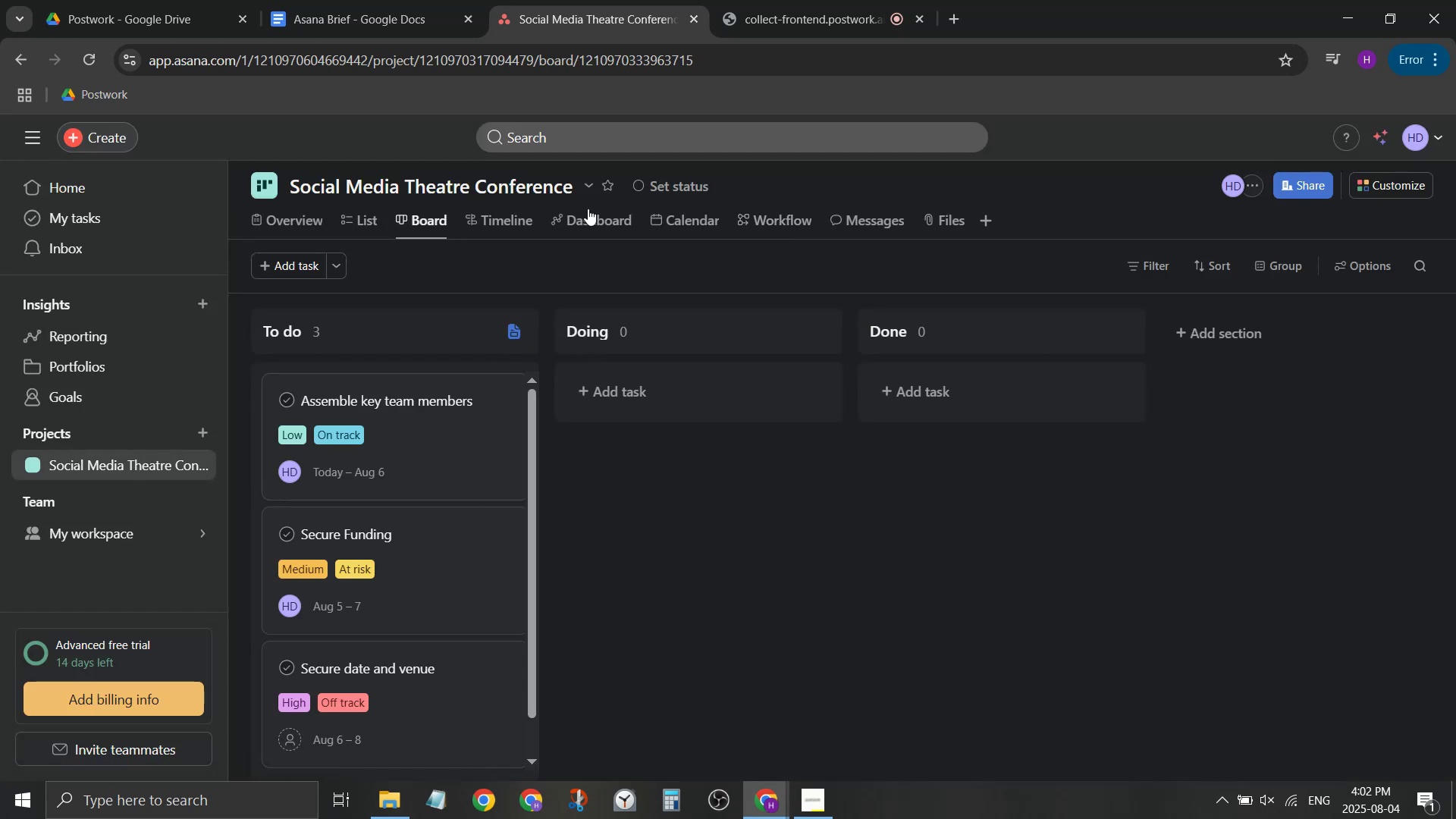 
wait(9.12)
 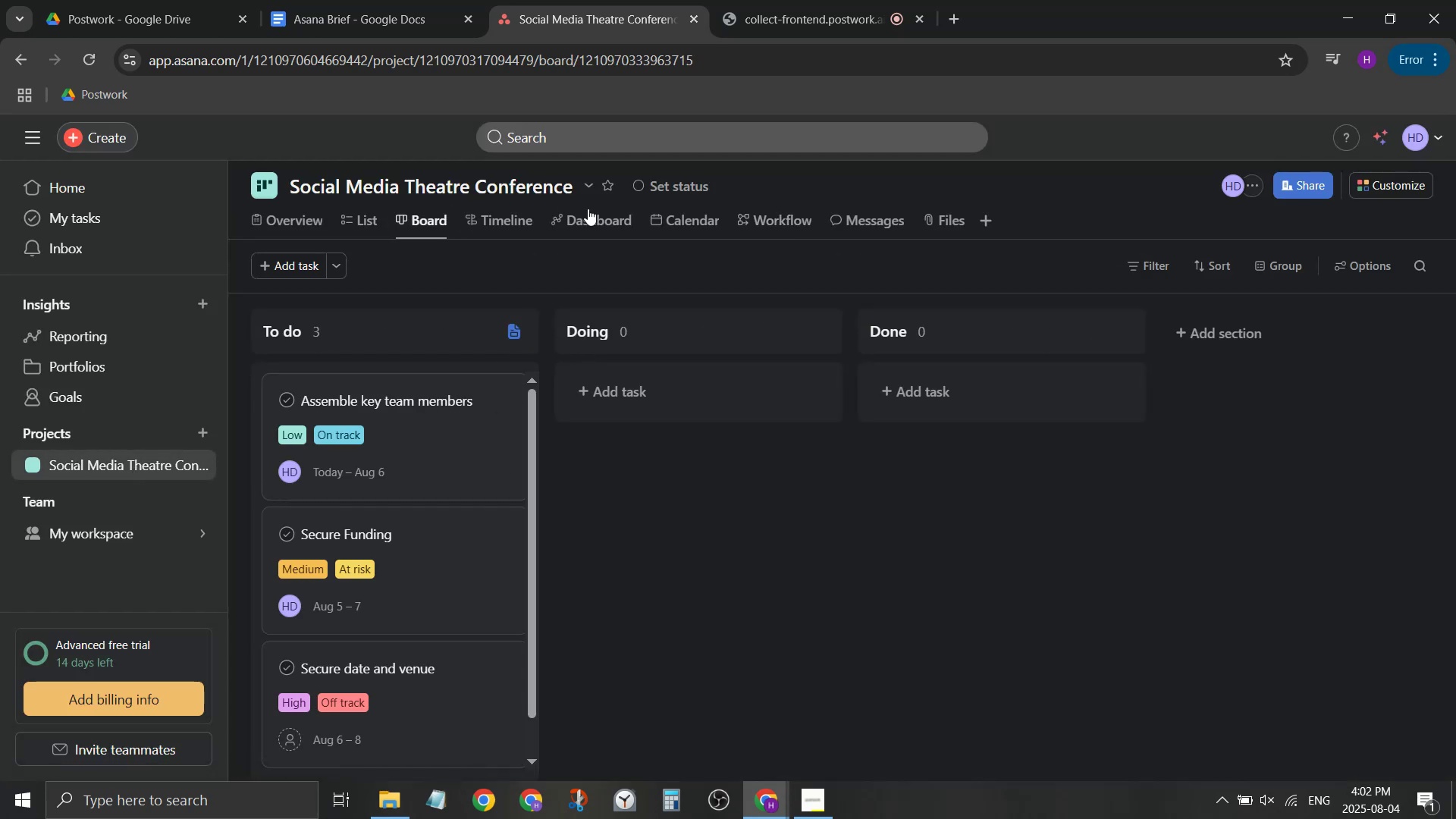 
left_click([33, 140])
 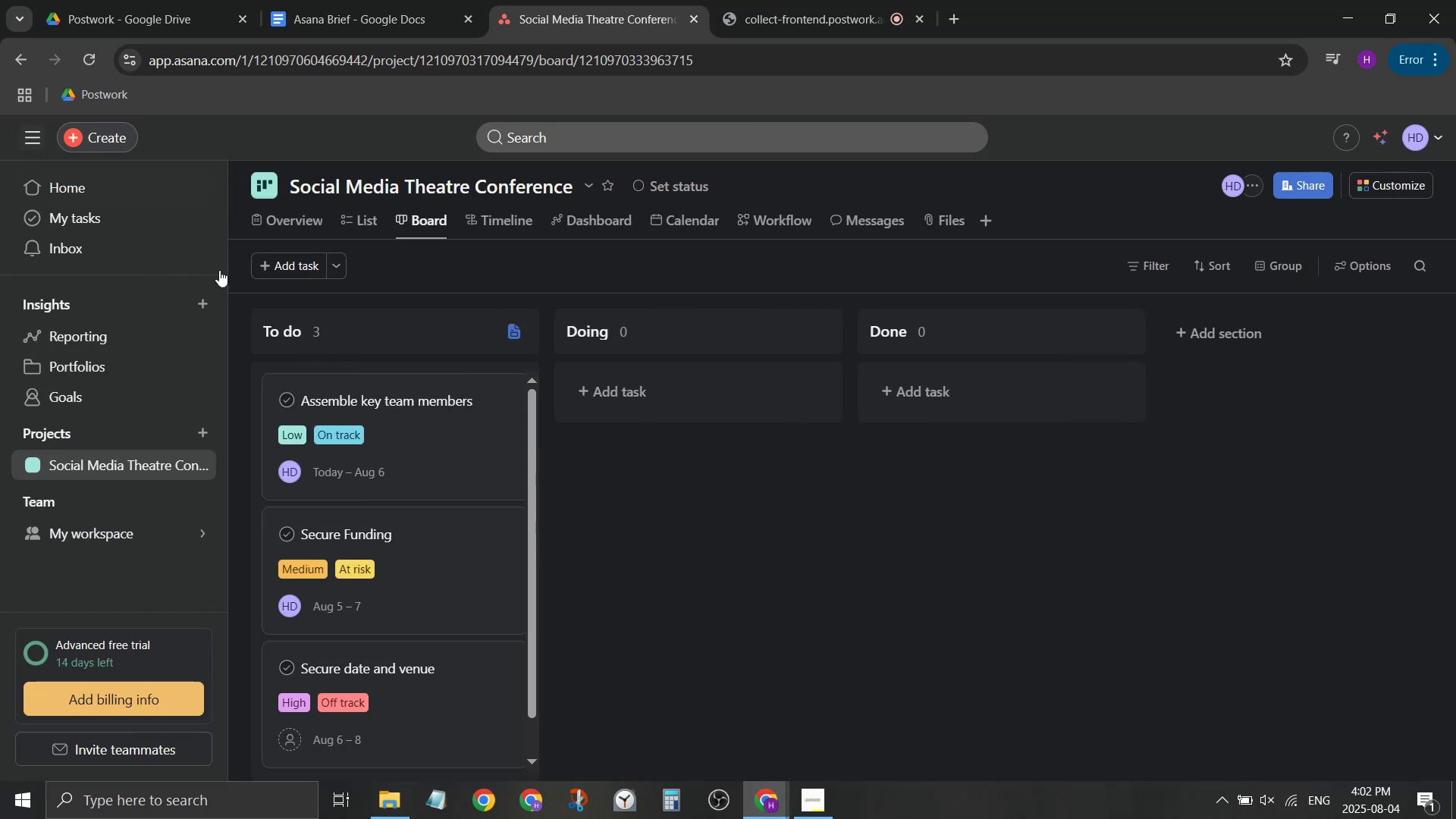 
scroll: coordinate [294, 620], scroll_direction: down, amount: 6.0
 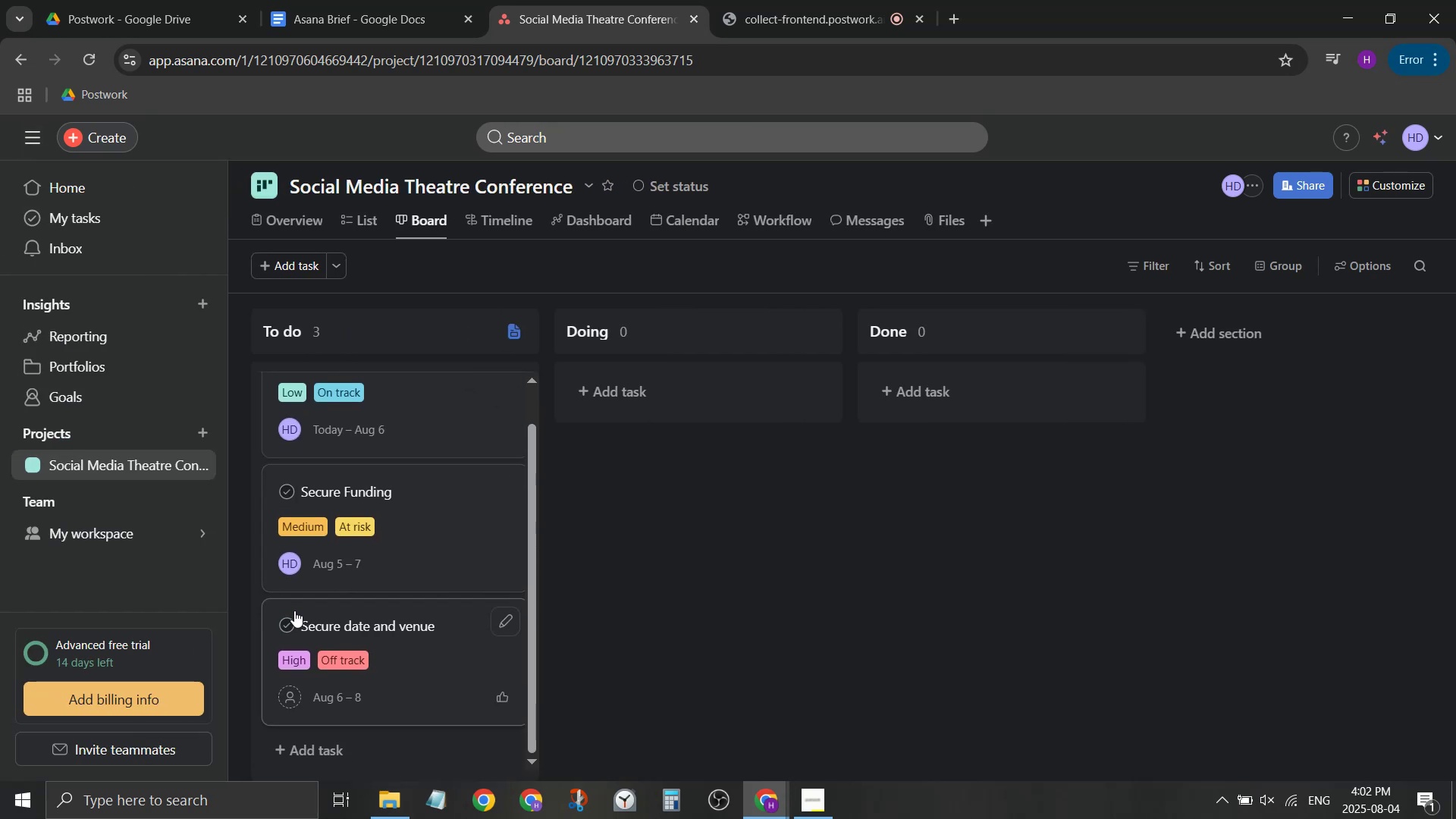 
scroll: coordinate [294, 607], scroll_direction: up, amount: 5.0
 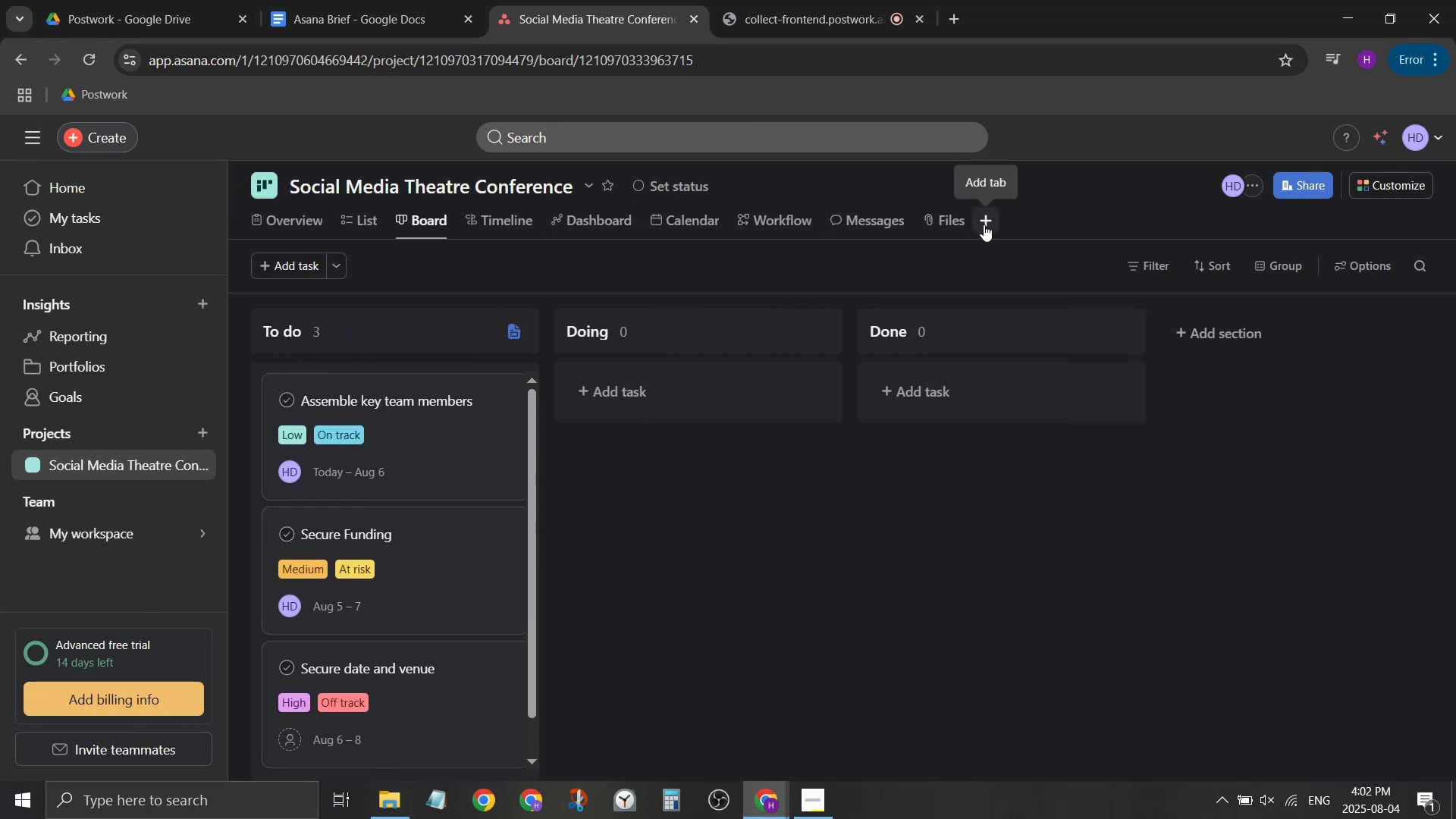 
left_click([988, 221])
 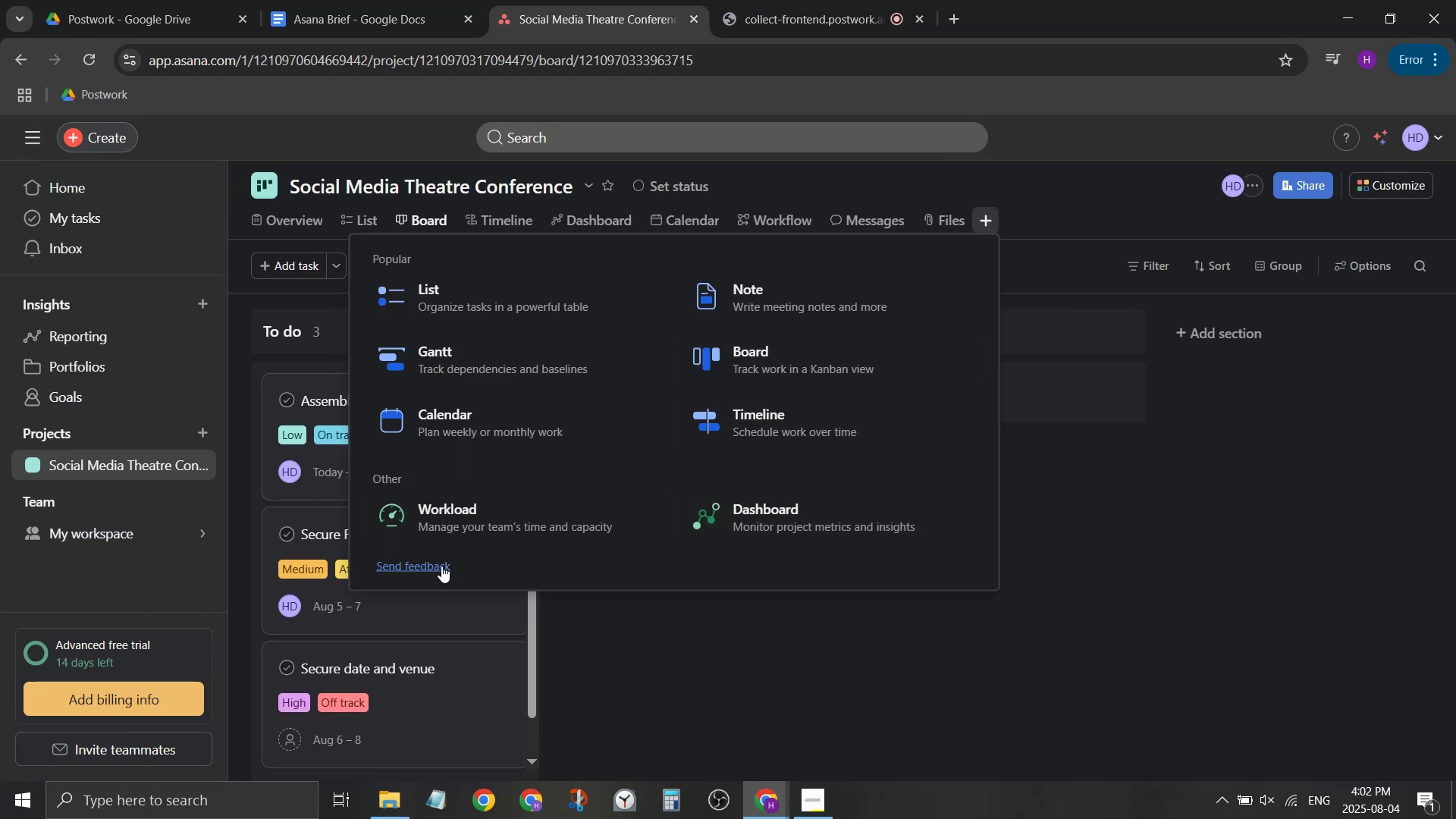 
left_click([888, 651])
 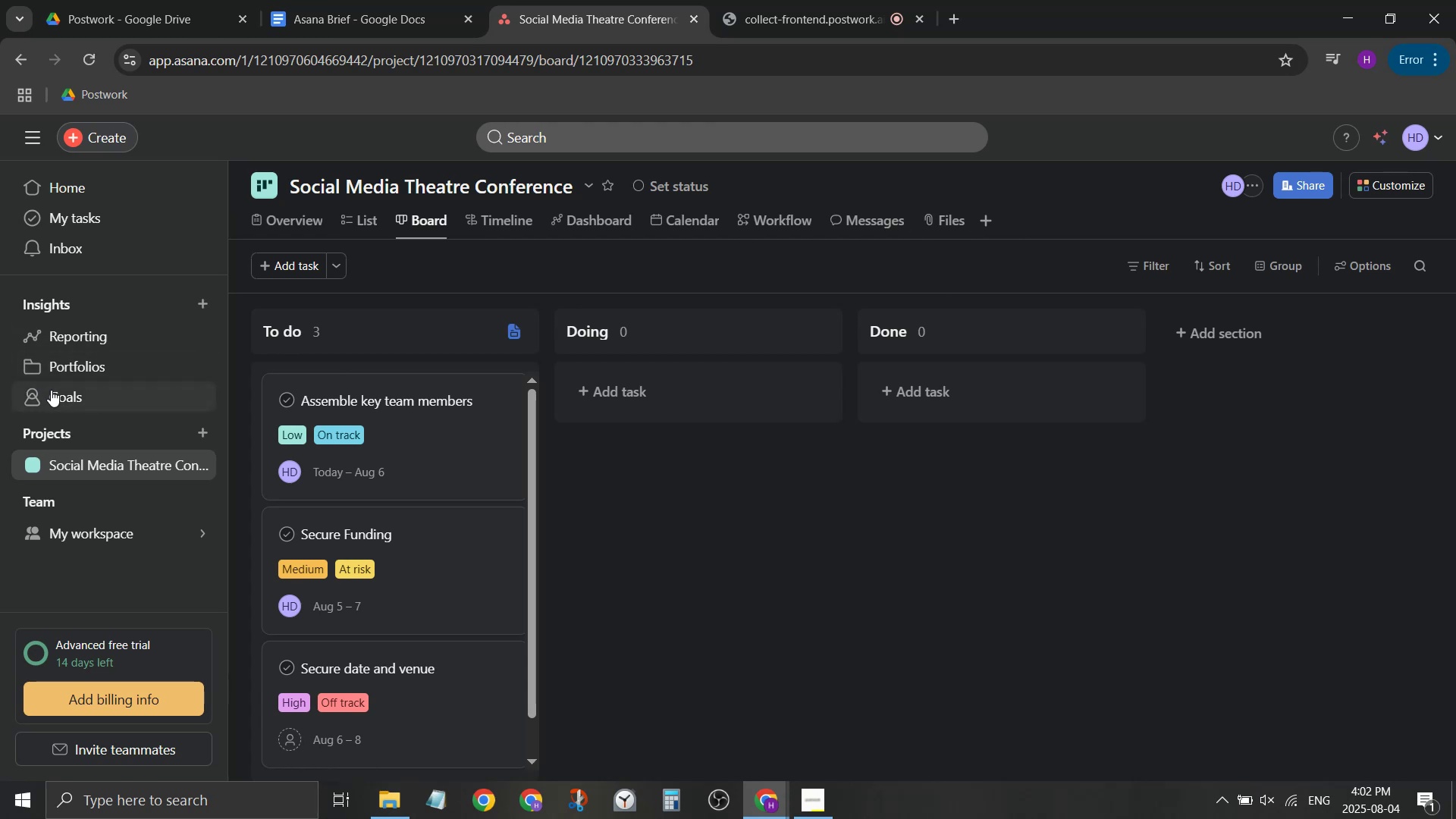 
left_click([90, 359])
 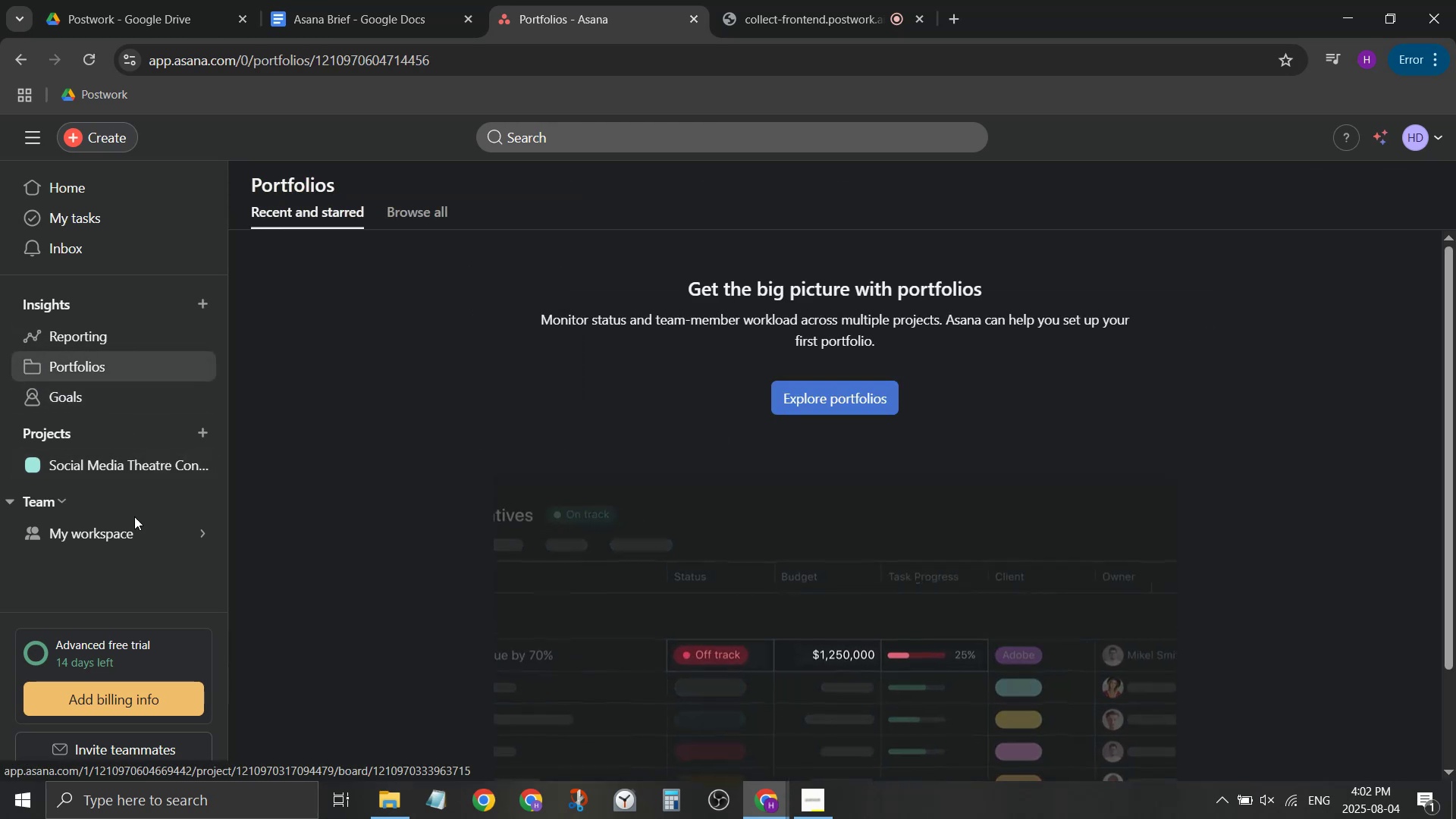 
left_click([137, 532])
 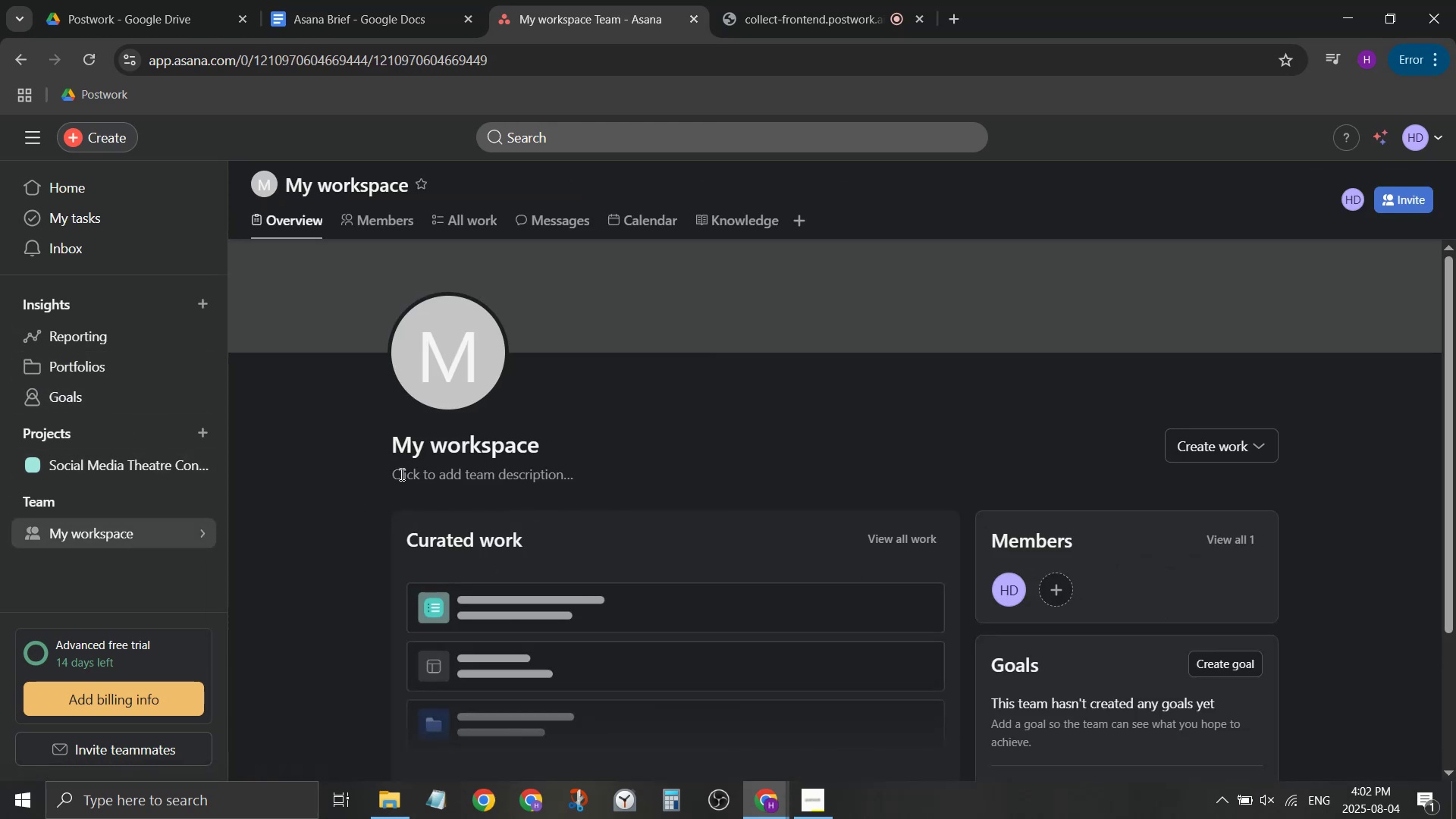 
scroll: coordinate [375, 479], scroll_direction: down, amount: 3.0
 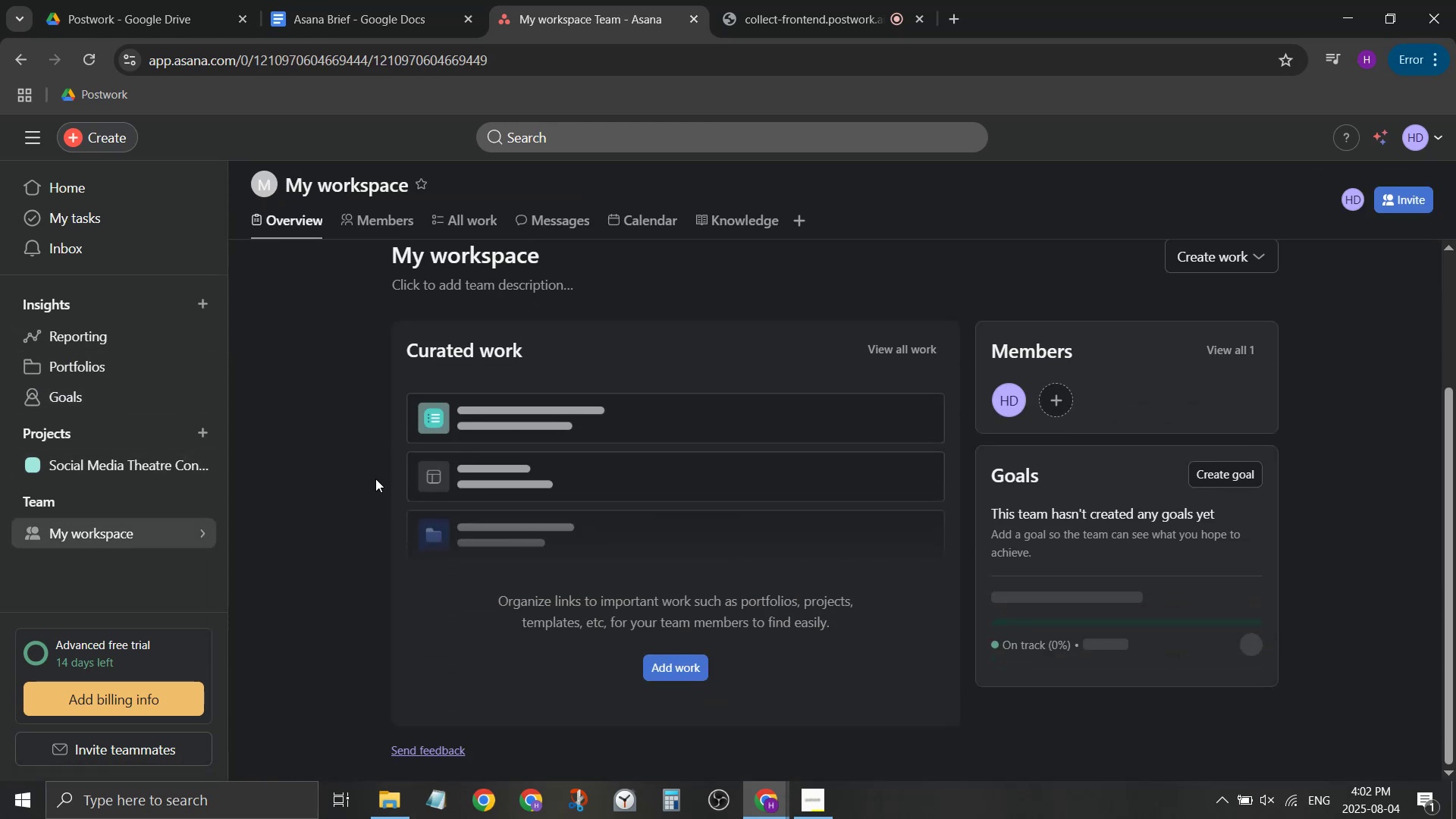 
scroll: coordinate [374, 479], scroll_direction: up, amount: 5.0
 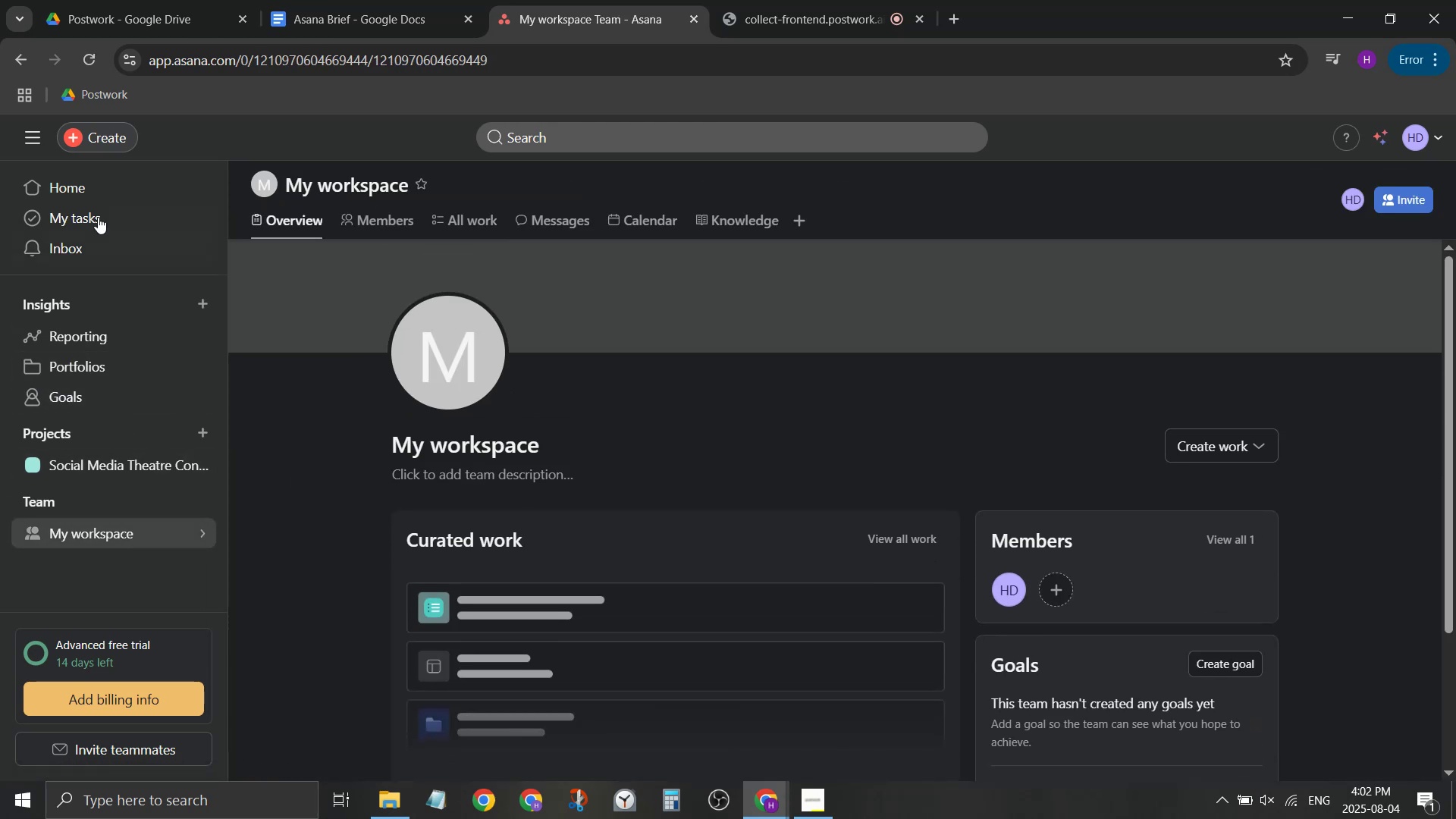 
left_click([97, 178])
 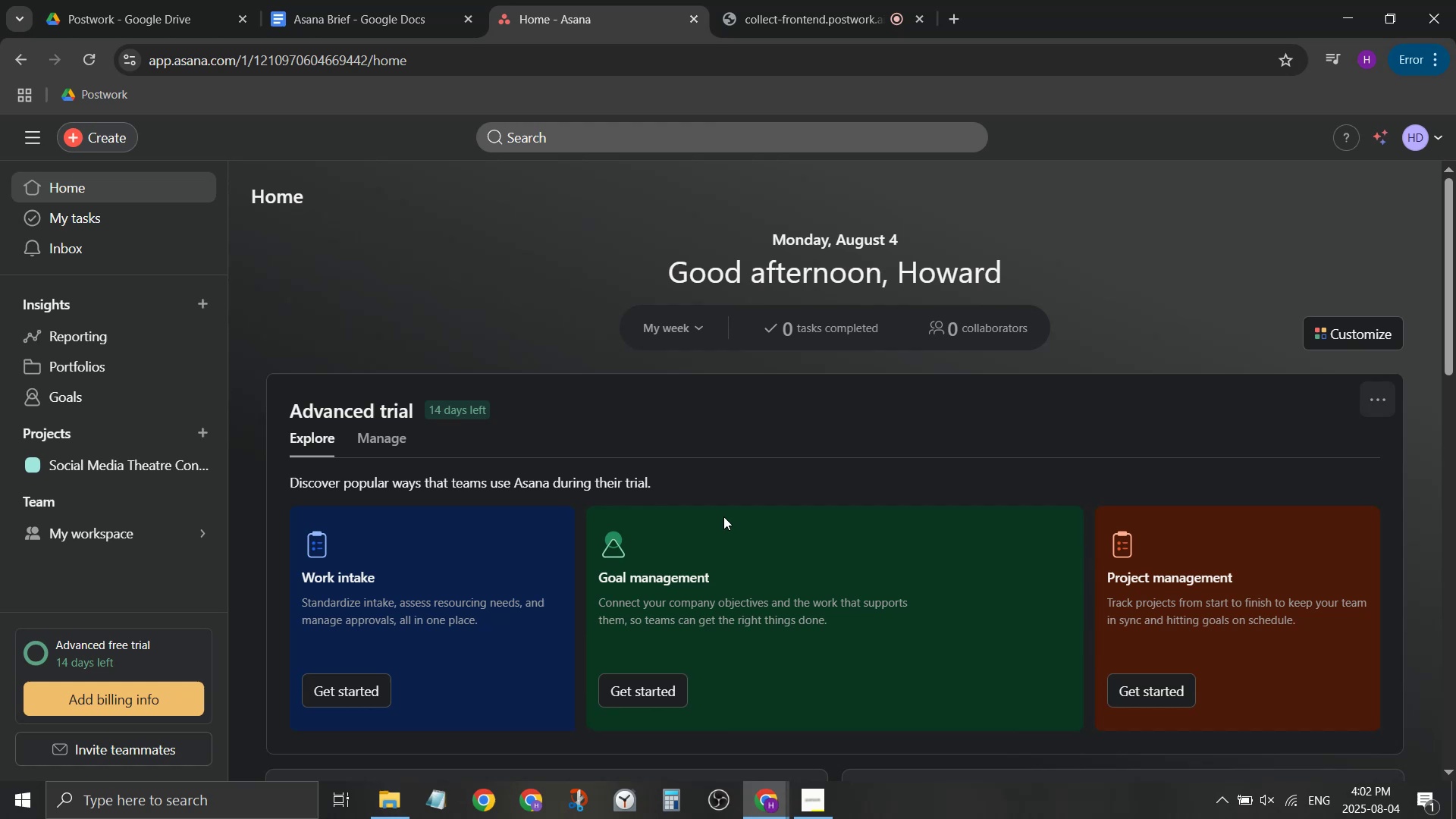 
scroll: coordinate [721, 516], scroll_direction: down, amount: 4.0
 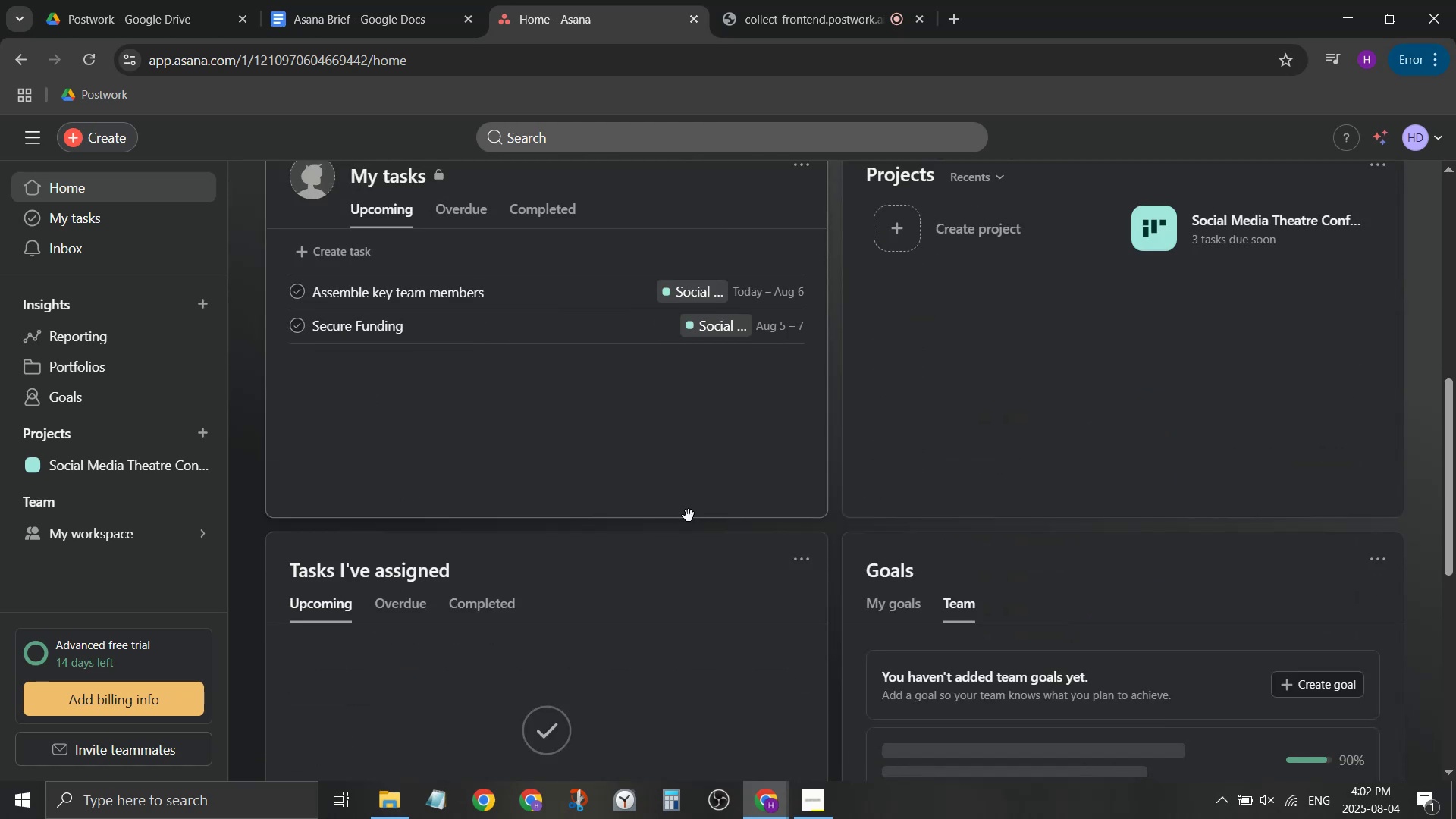 
left_click([465, 213])
 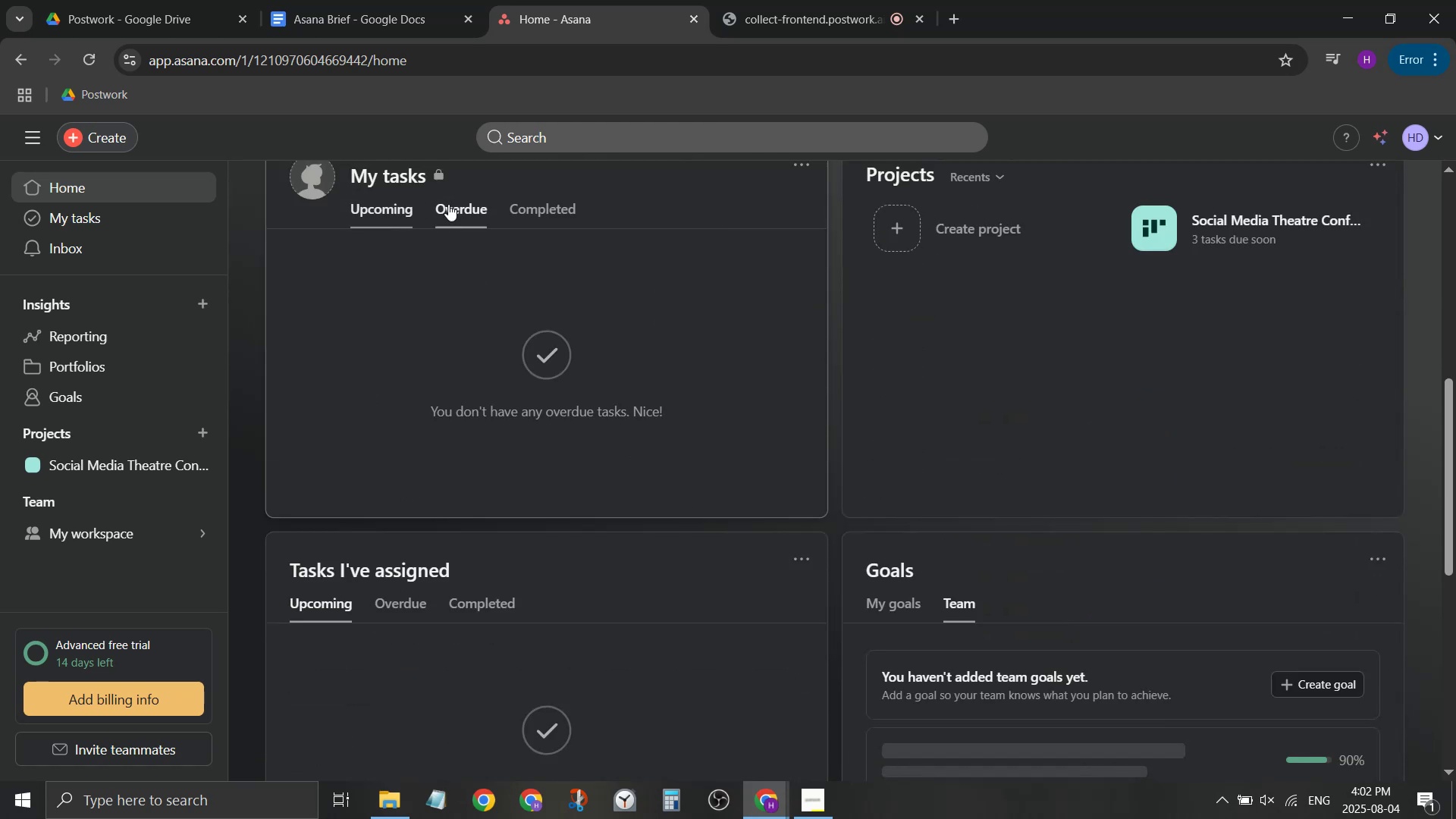 
left_click([553, 184])
 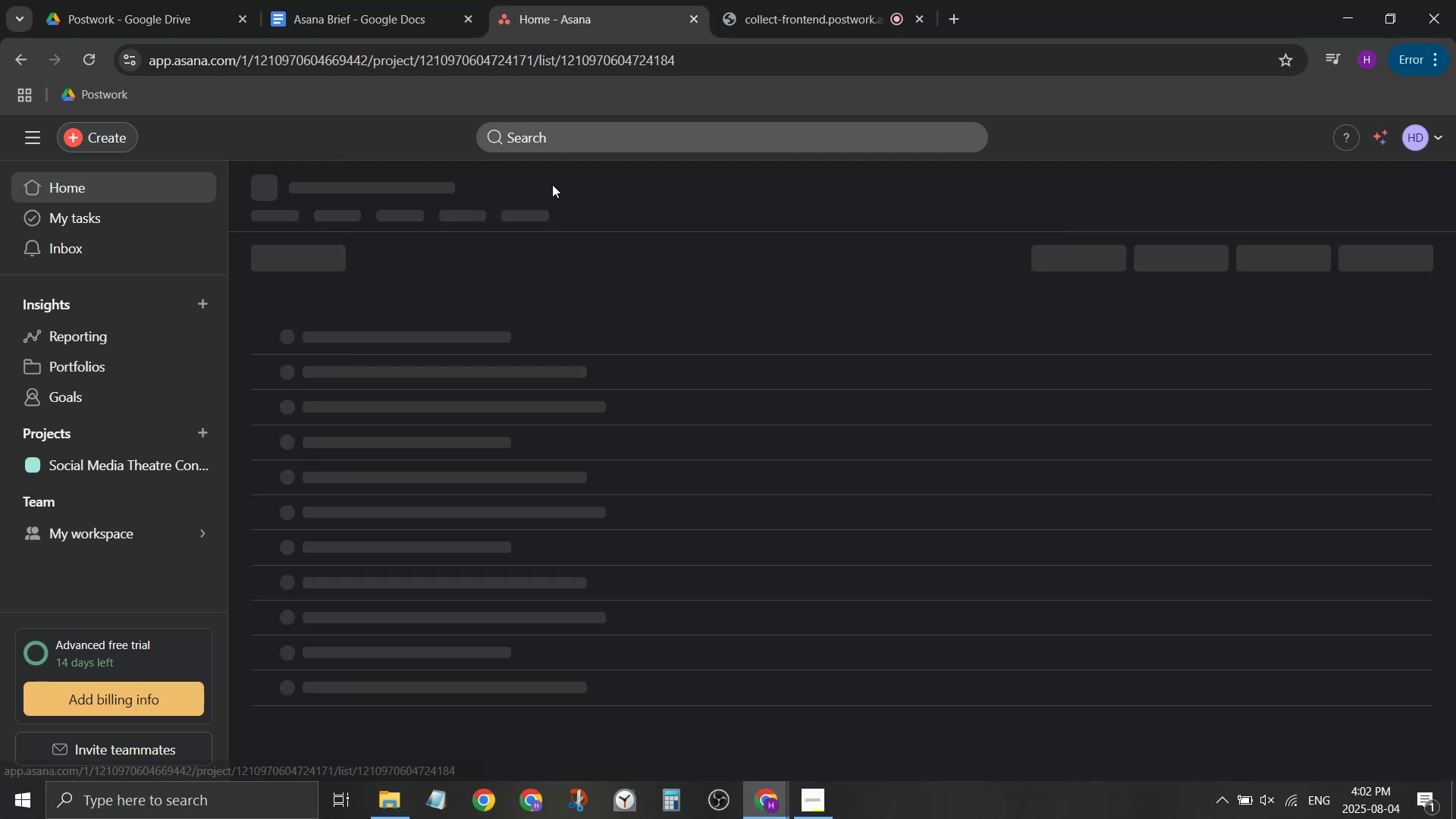 
left_click_drag(start_coordinate=[548, 193], to_coordinate=[548, 198])
 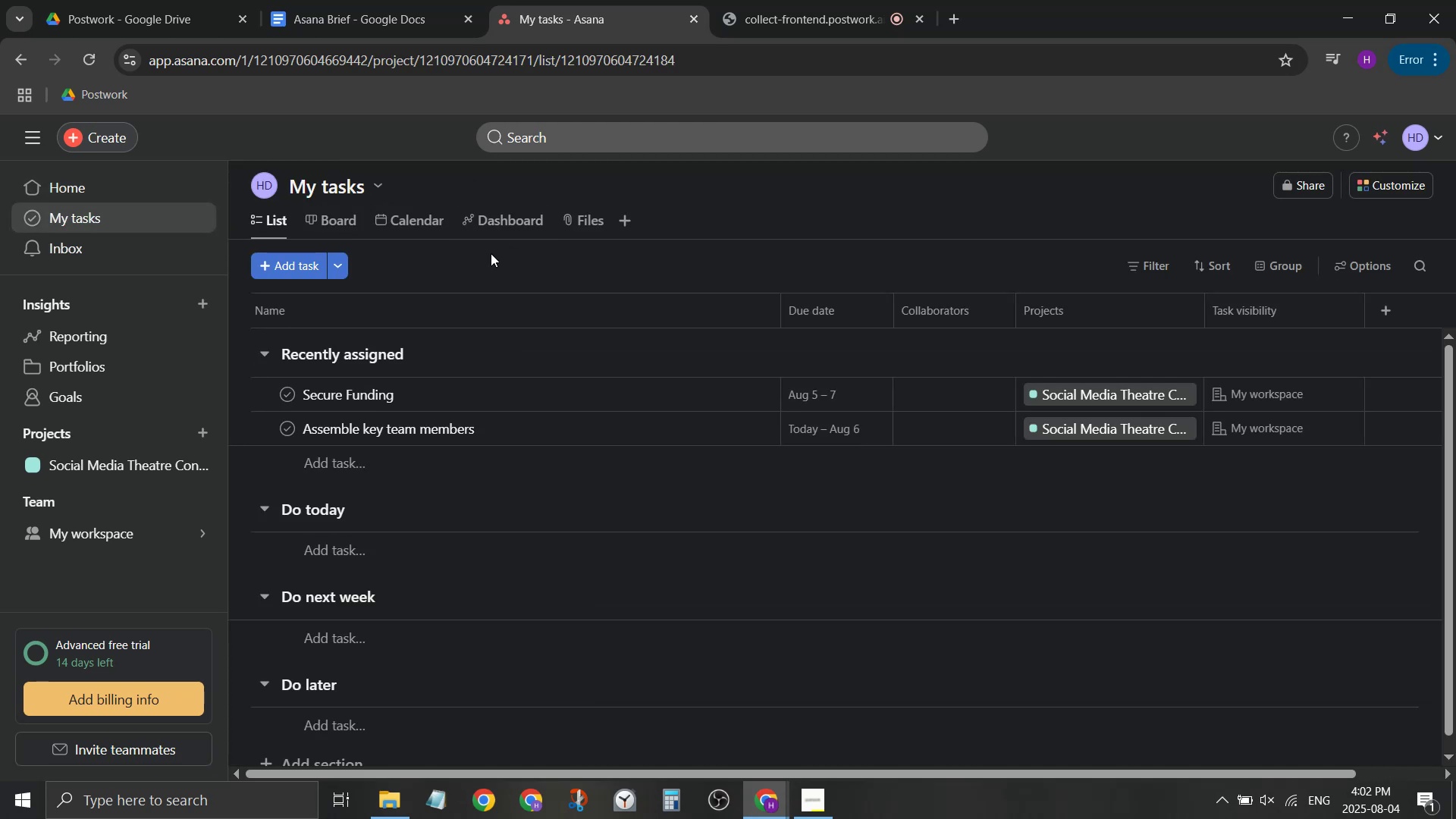 
scroll: coordinate [473, 459], scroll_direction: down, amount: 3.0
 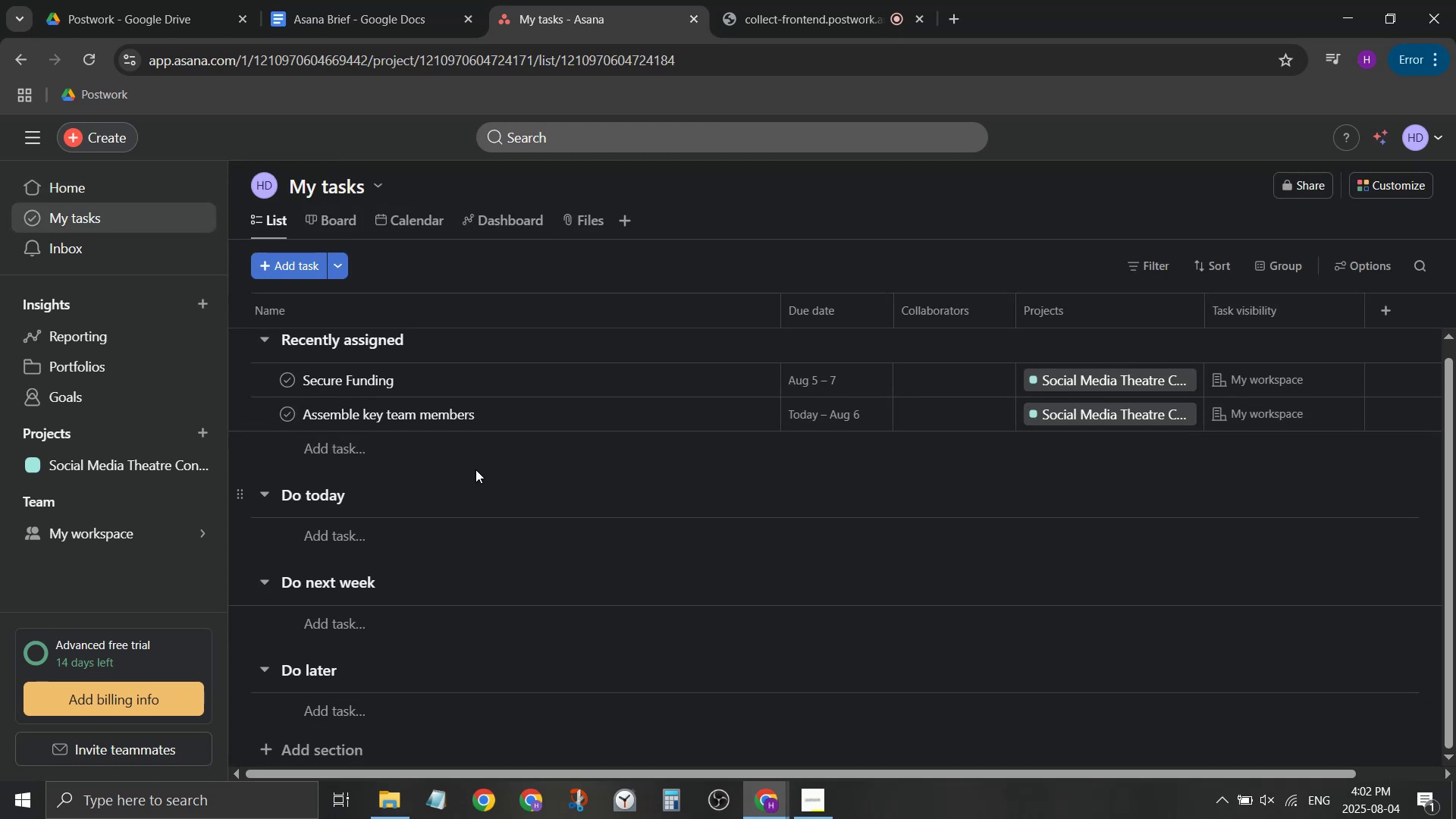 
scroll: coordinate [506, 447], scroll_direction: up, amount: 2.0
 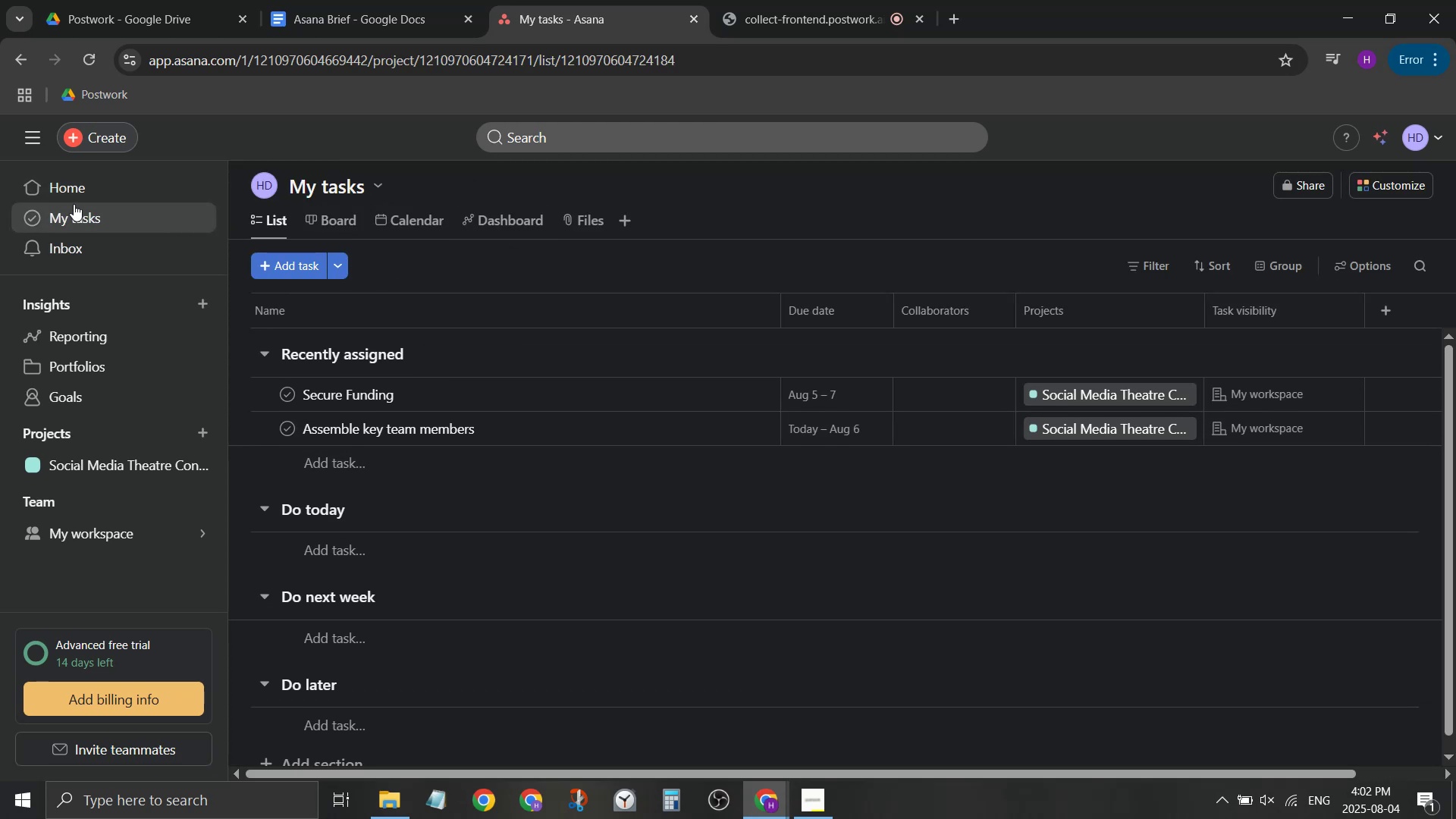 
left_click([71, 197])
 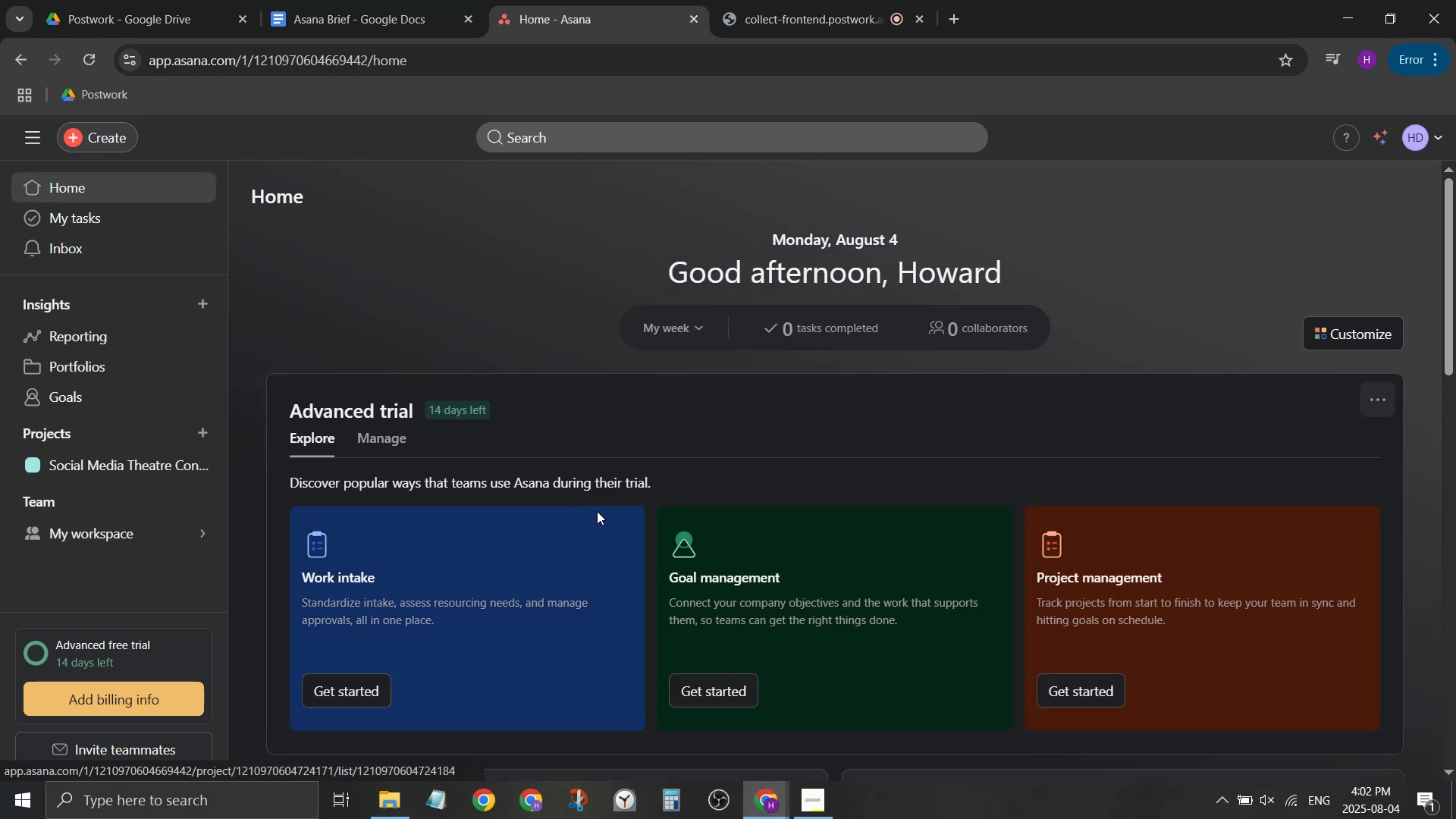 
scroll: coordinate [713, 535], scroll_direction: down, amount: 10.0
 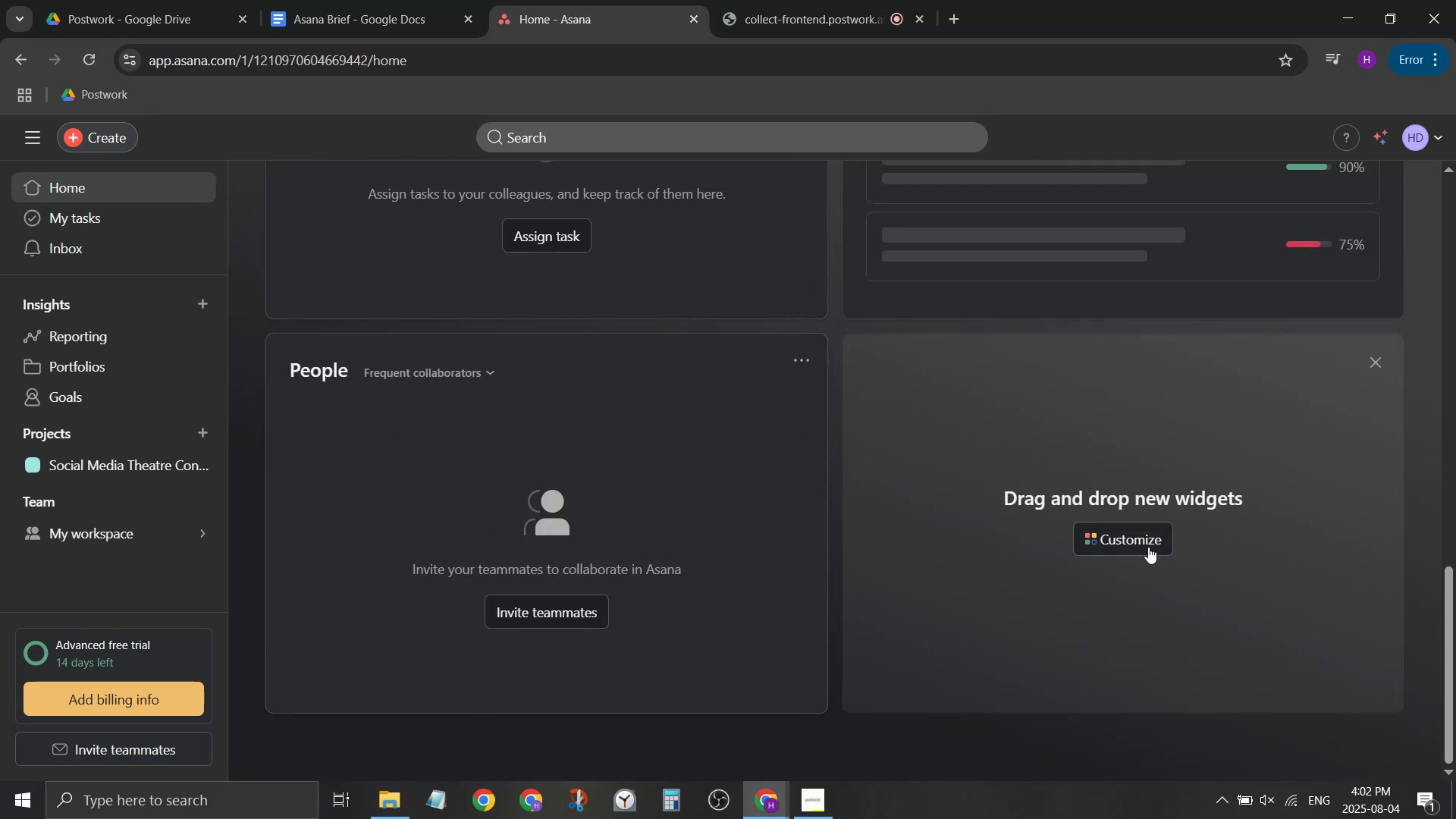 
scroll: coordinate [1138, 561], scroll_direction: up, amount: 9.0
 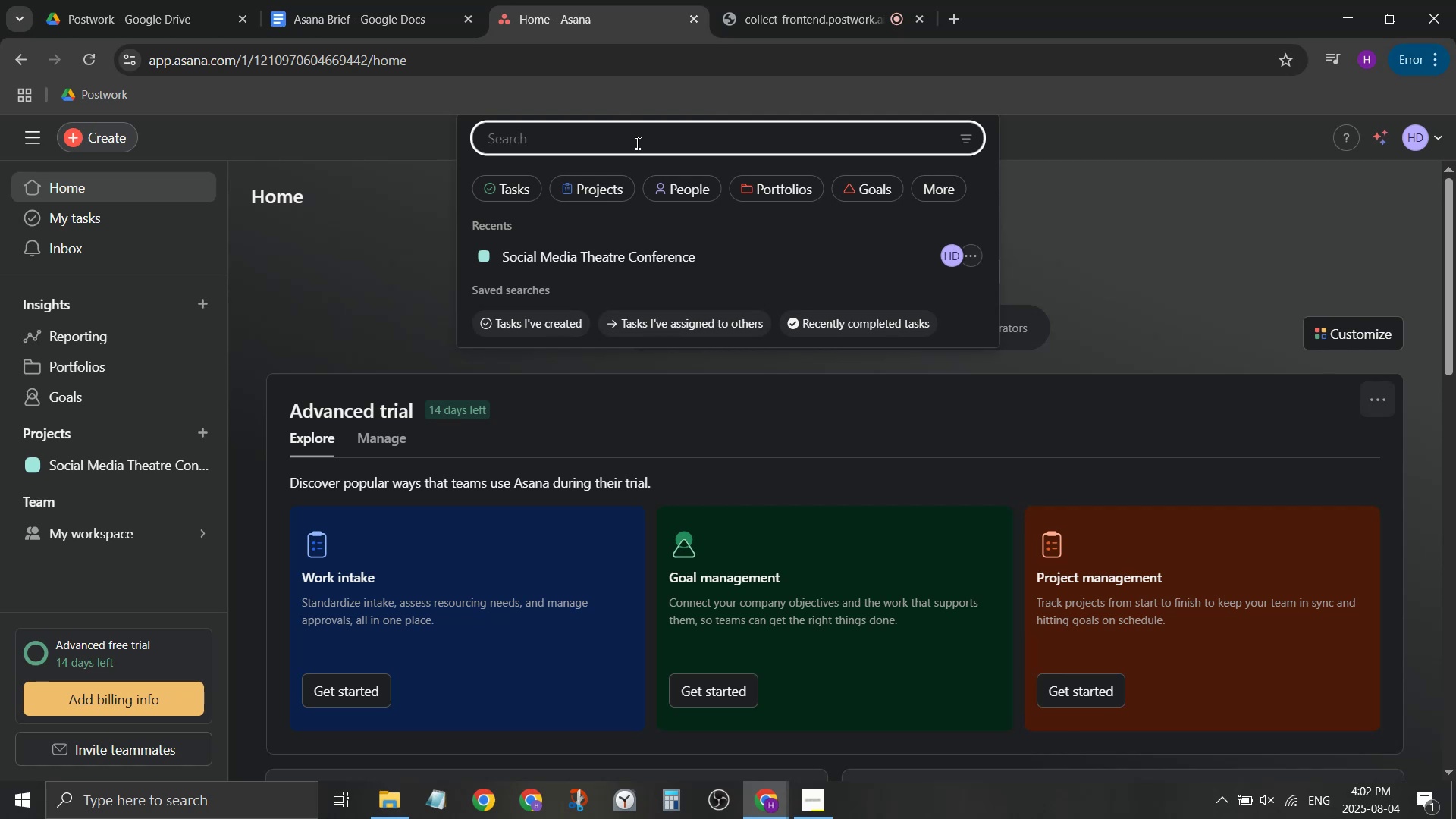 
wait(5.16)
 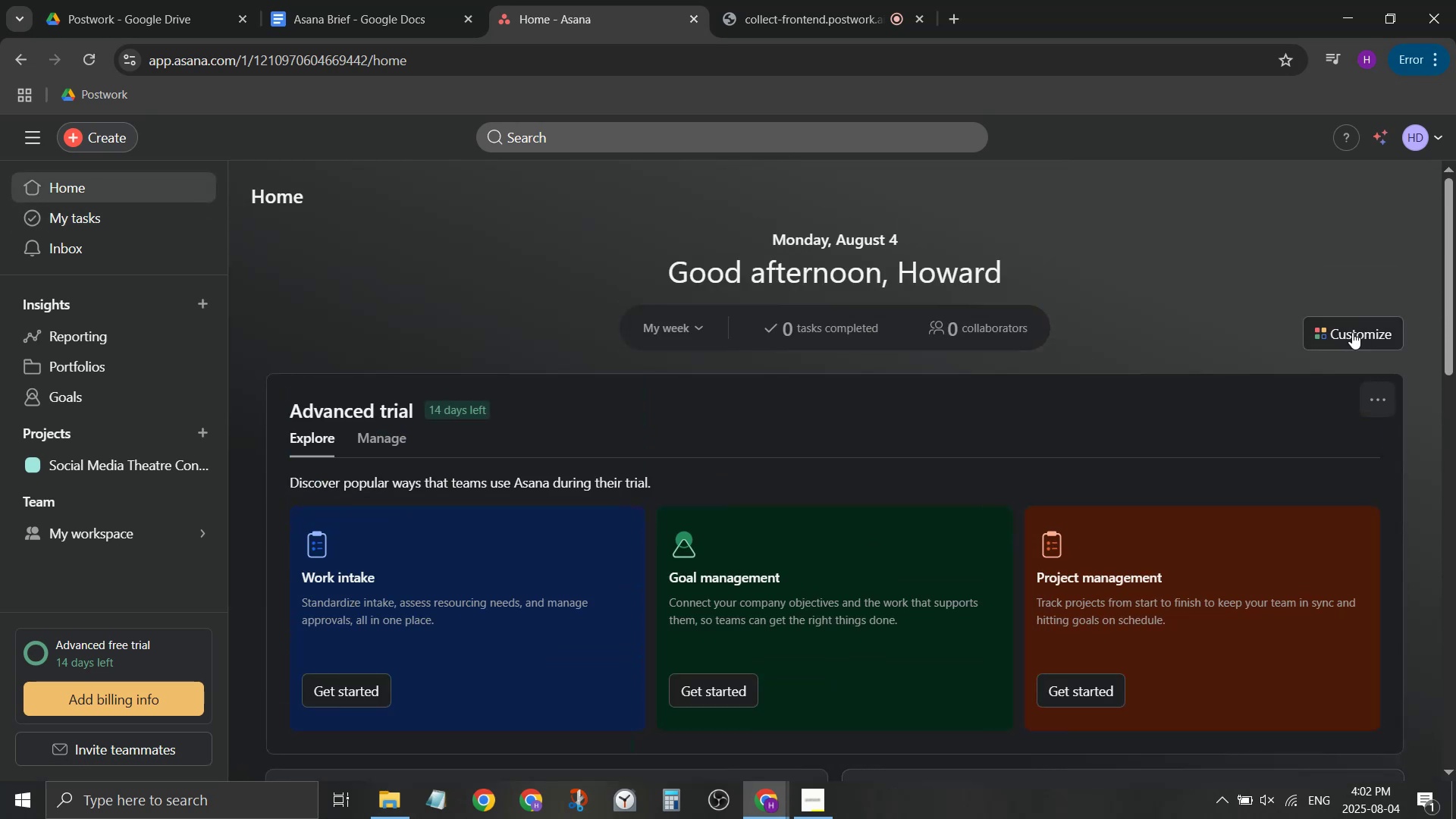 
type(call forr p)
key(Backspace)
type(s)
key(Backspace)
key(Backspace)
key(Backspace)
type( speaker)
 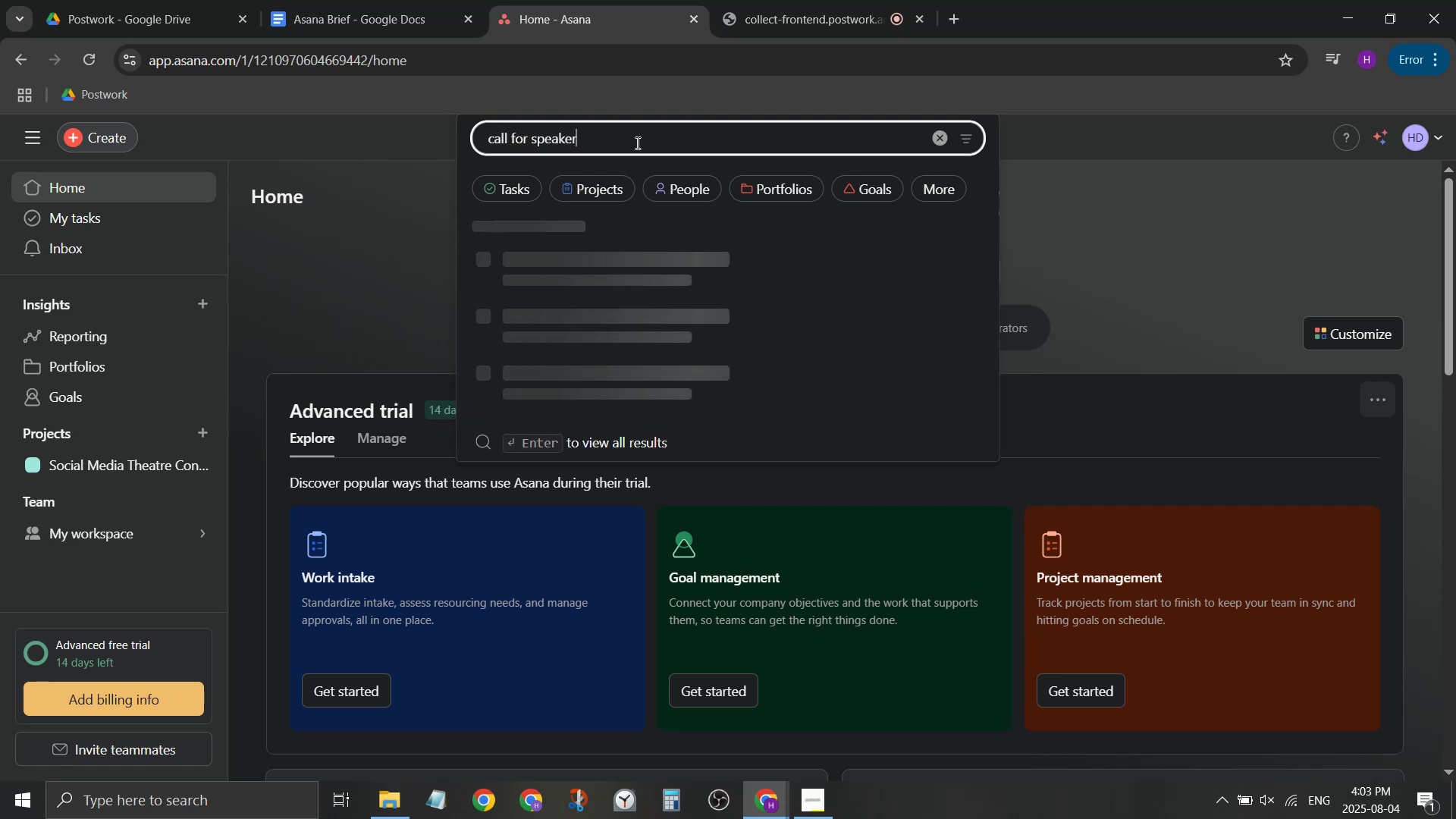 
key(Enter)
 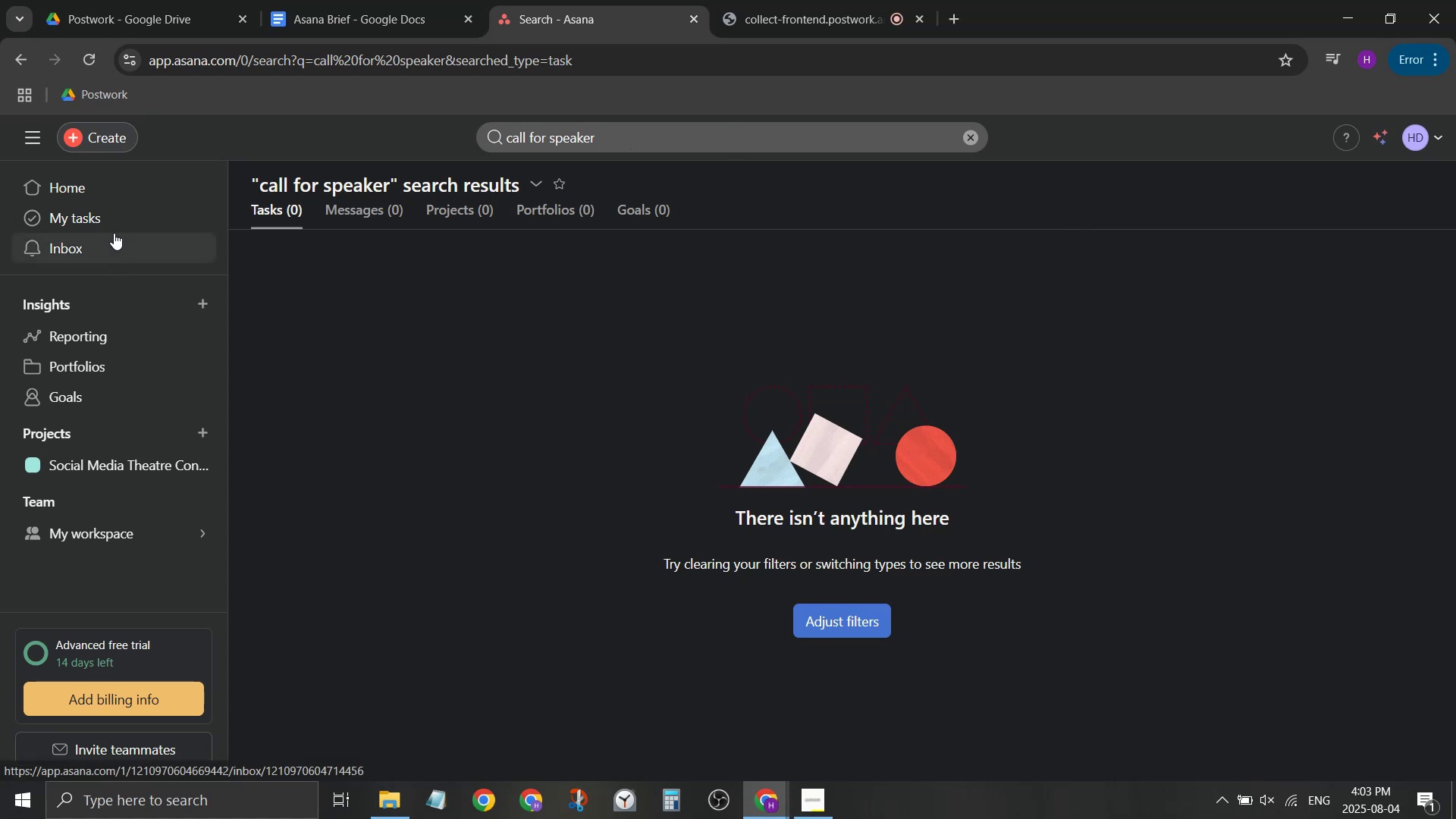 
wait(9.4)
 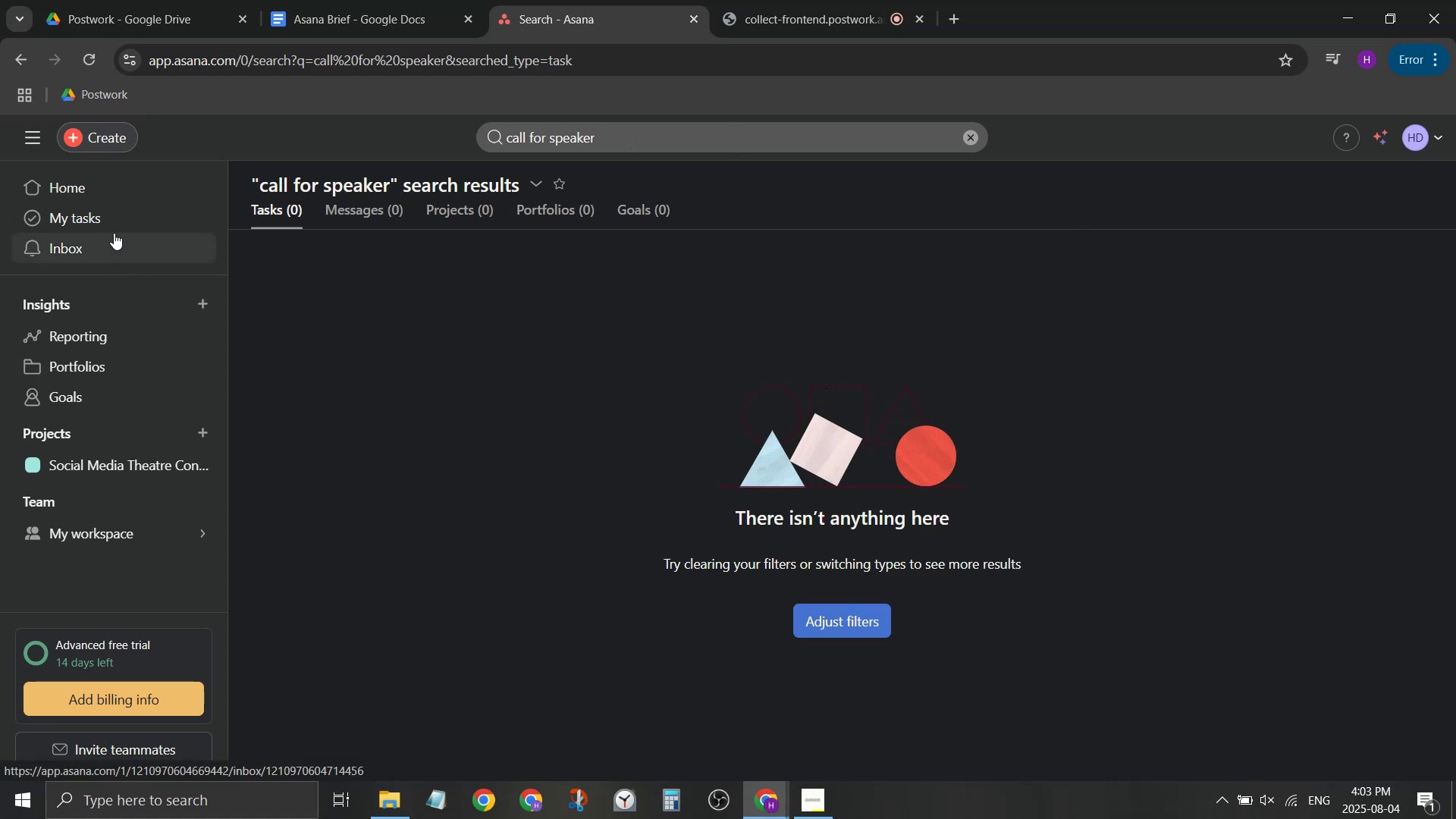 
left_click([121, 480])
 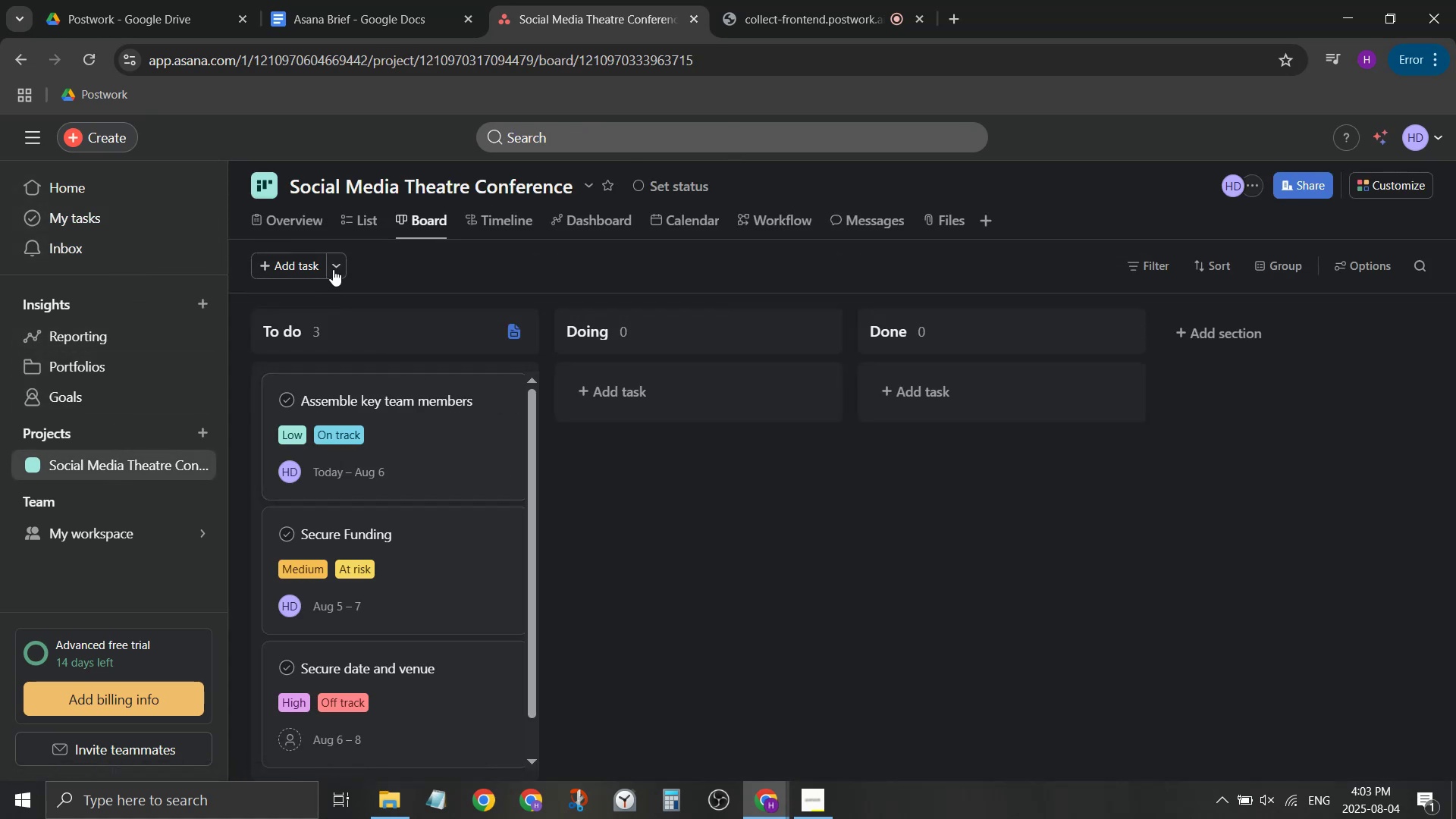 
left_click([306, 233])
 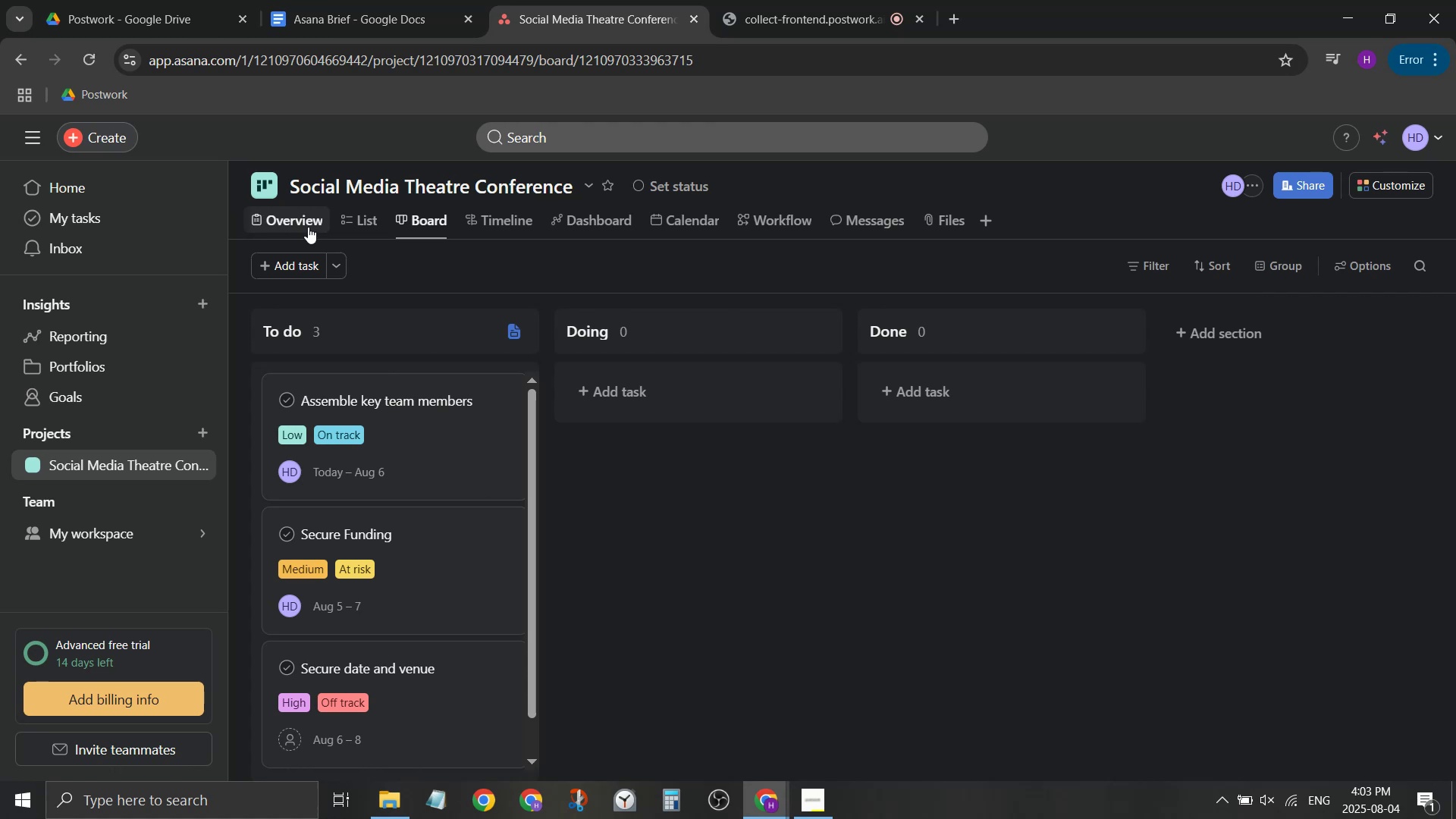 
left_click([309, 225])
 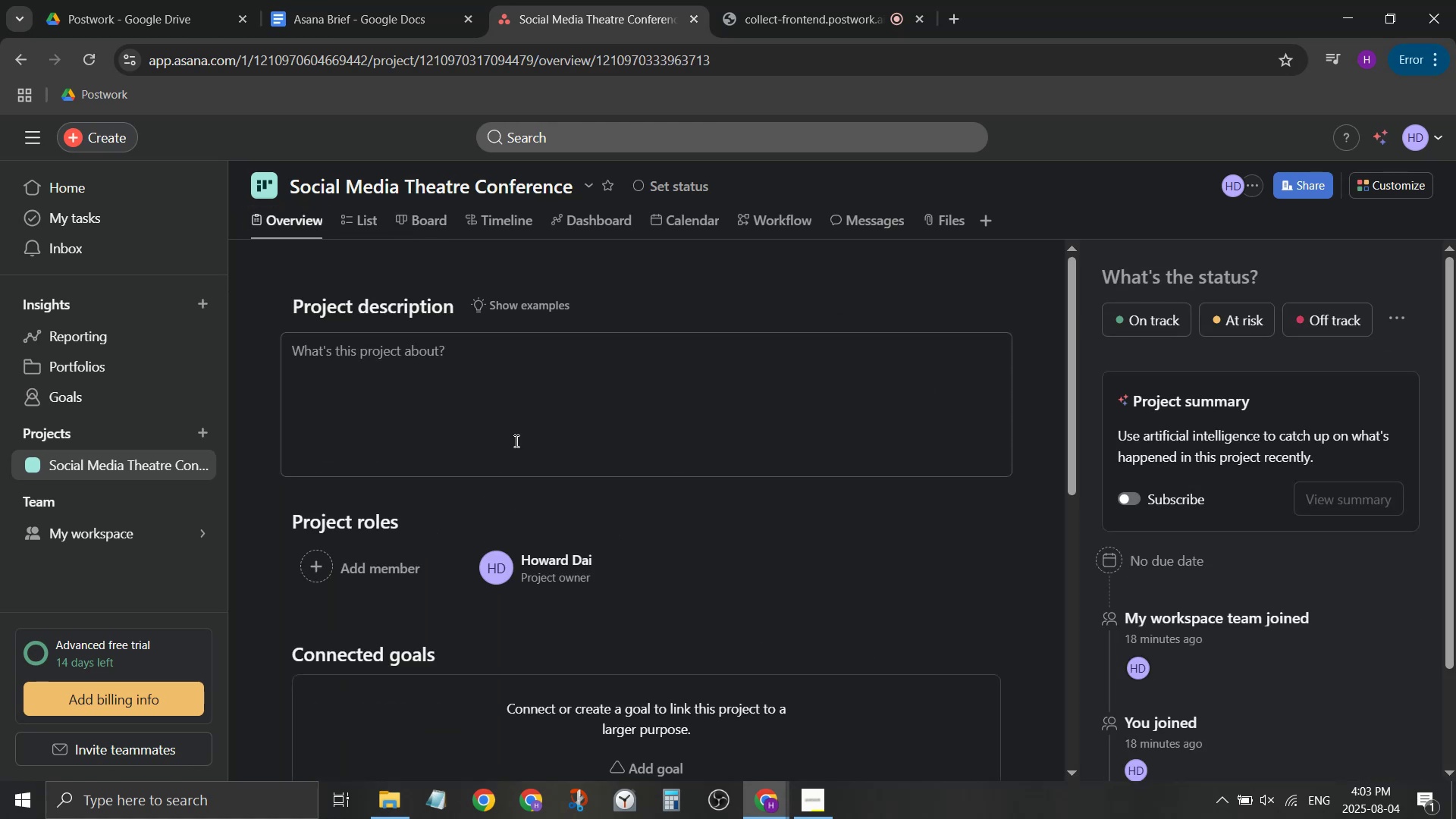 
scroll: coordinate [579, 566], scroll_direction: down, amount: 7.0
 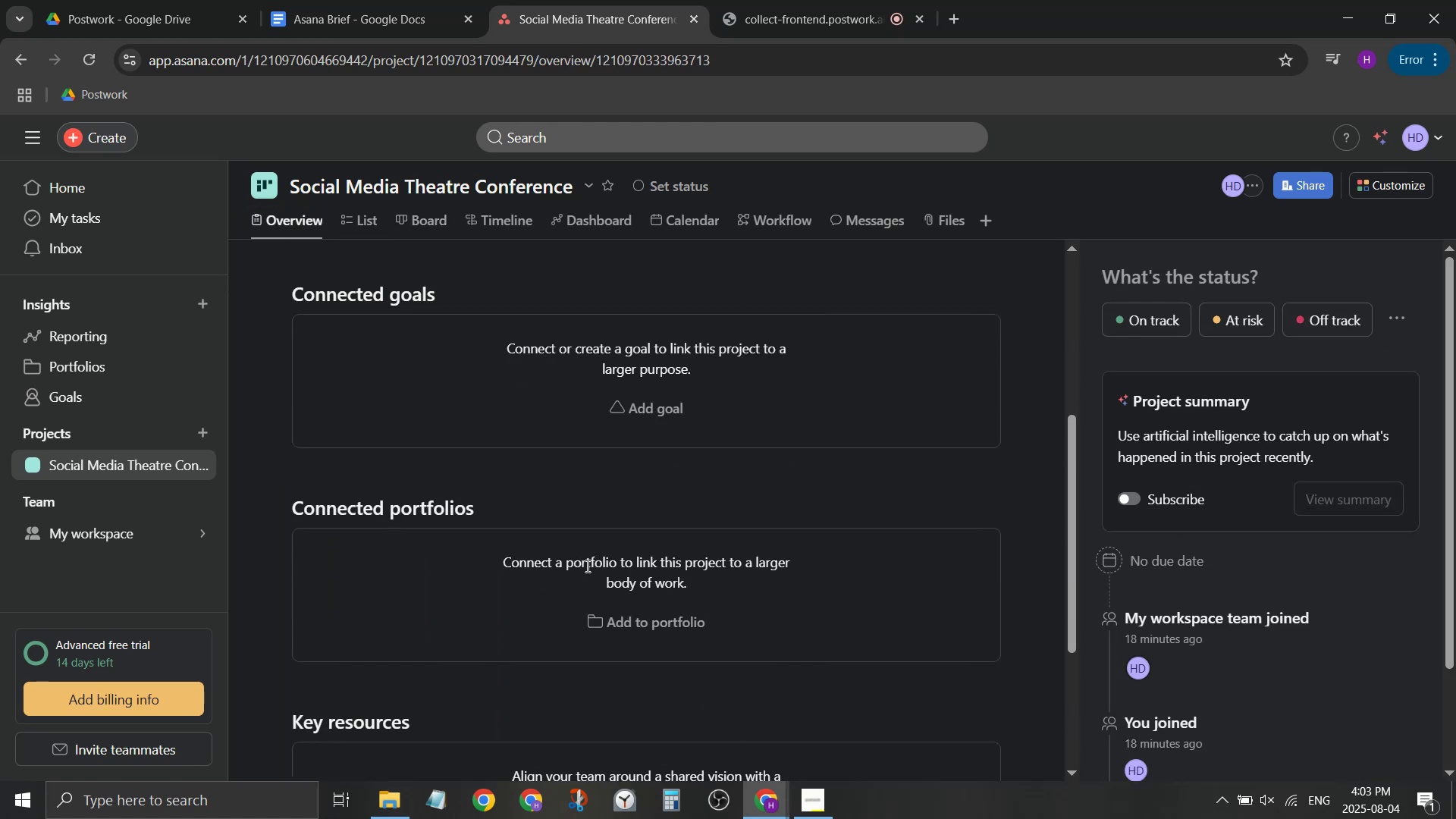 
wait(7.99)
 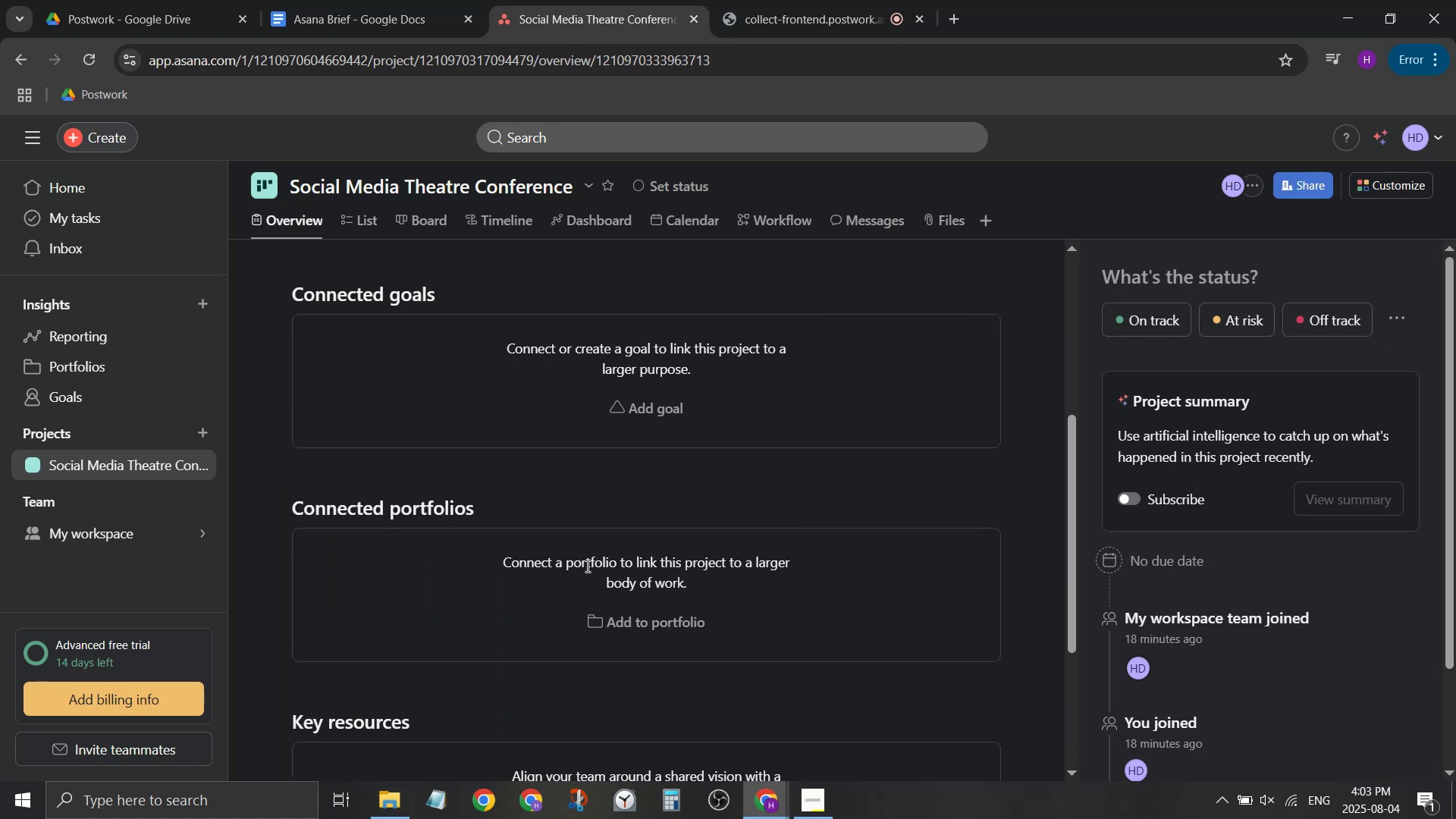 
scroll: coordinate [1259, 591], scroll_direction: down, amount: 1.0
 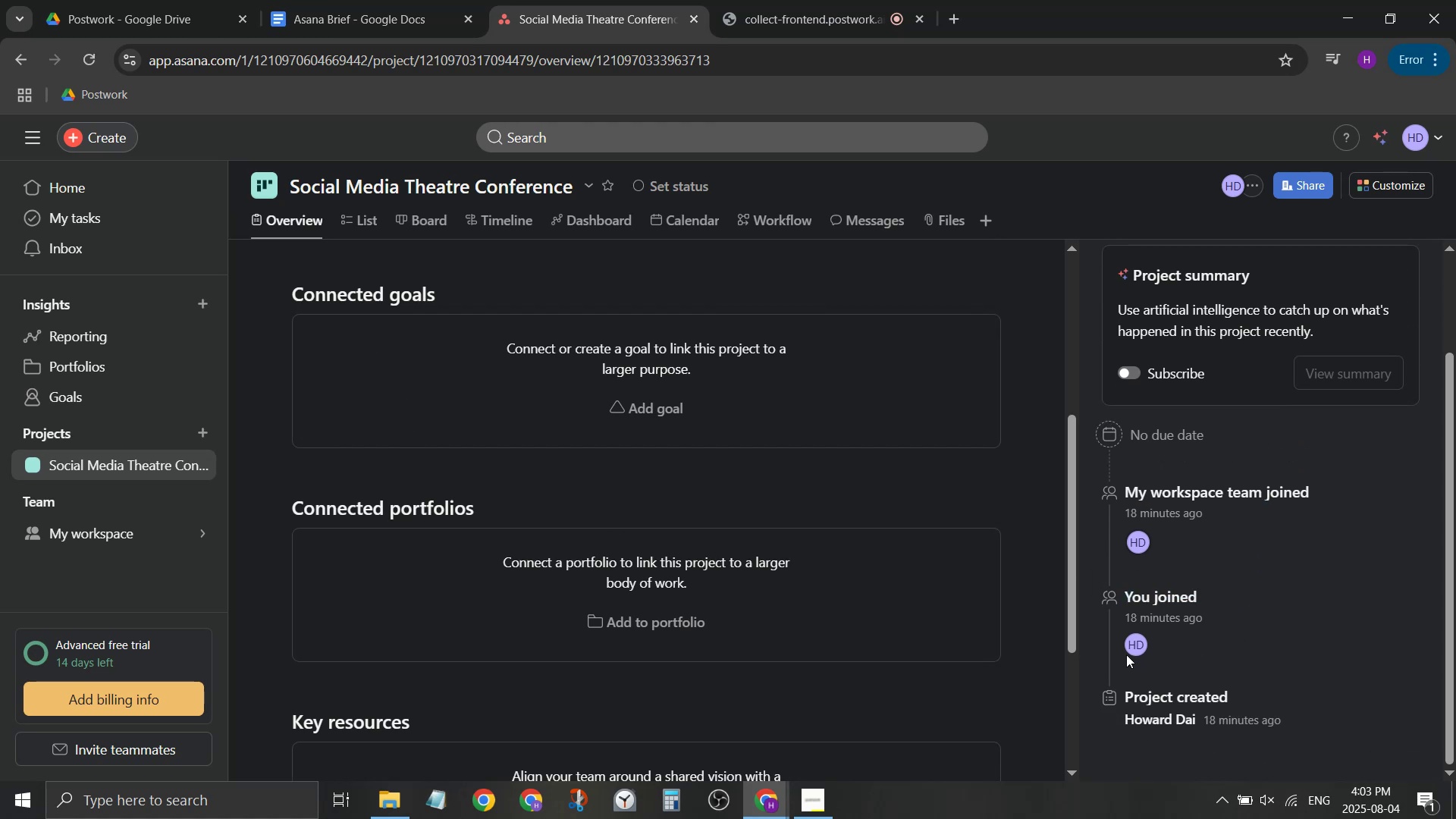 
scroll: coordinate [1245, 497], scroll_direction: none, amount: 0.0
 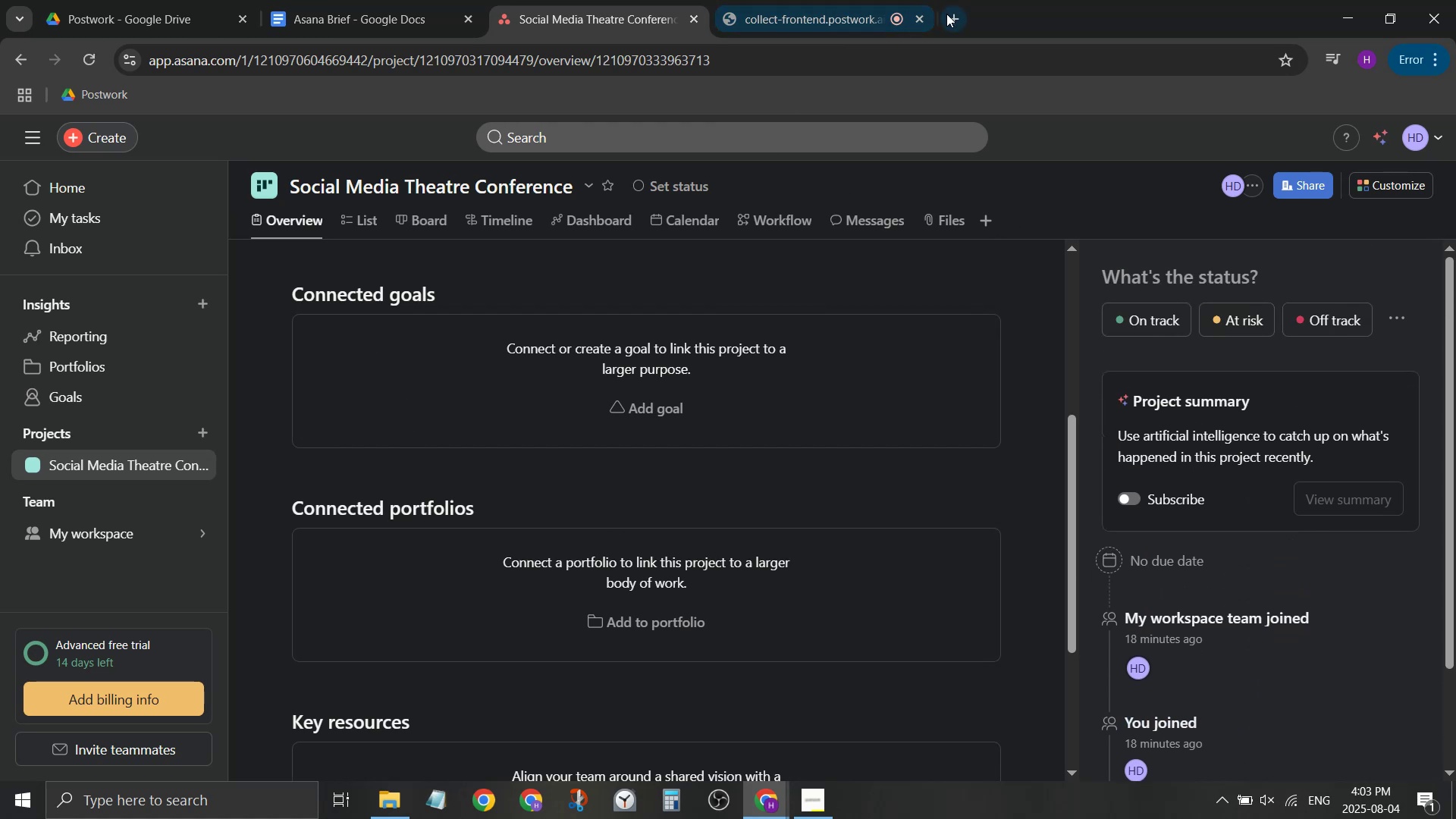 
type(aa)
key(Backspace)
type(sanaforms)
 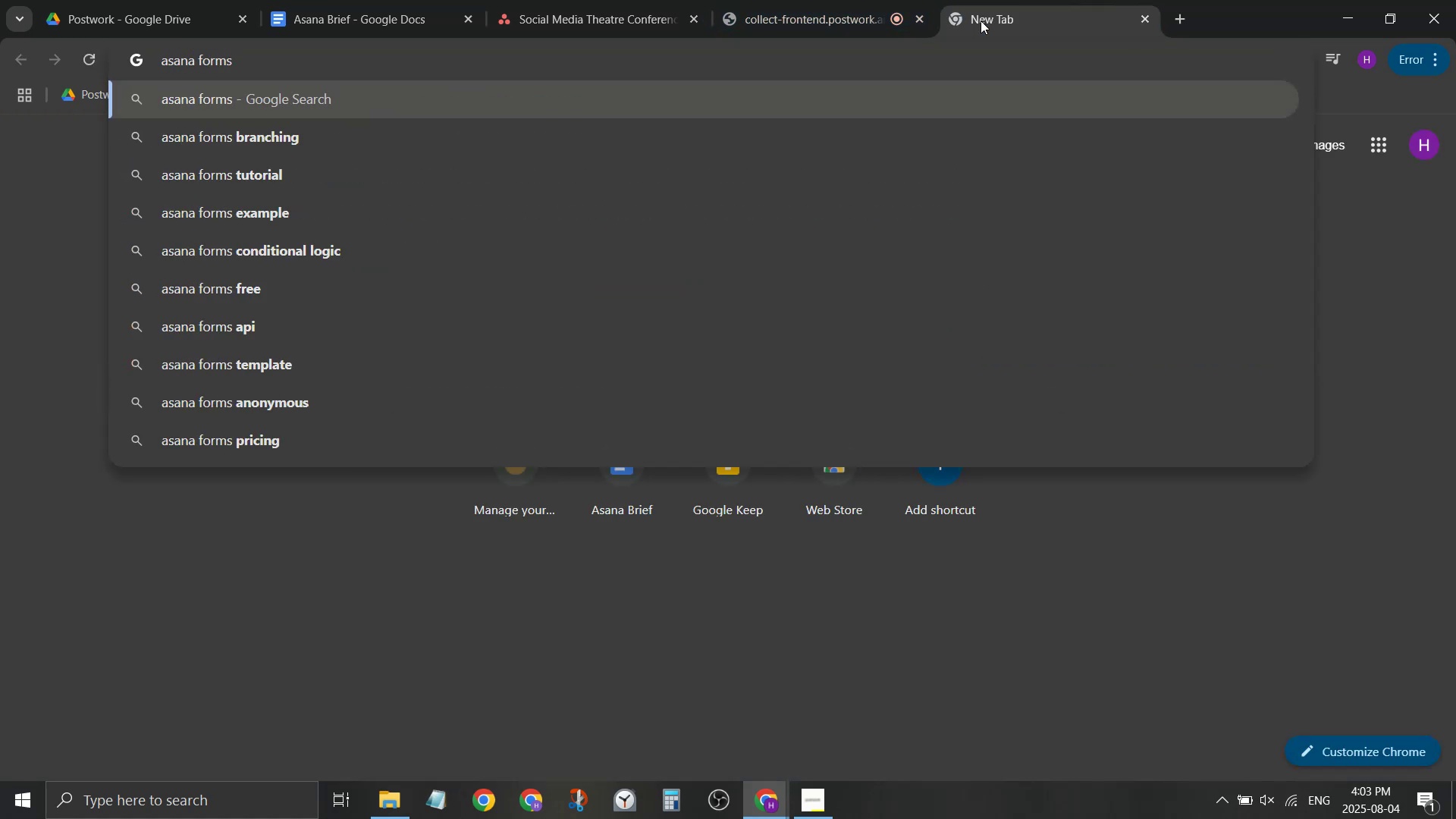 
key(Enter)
 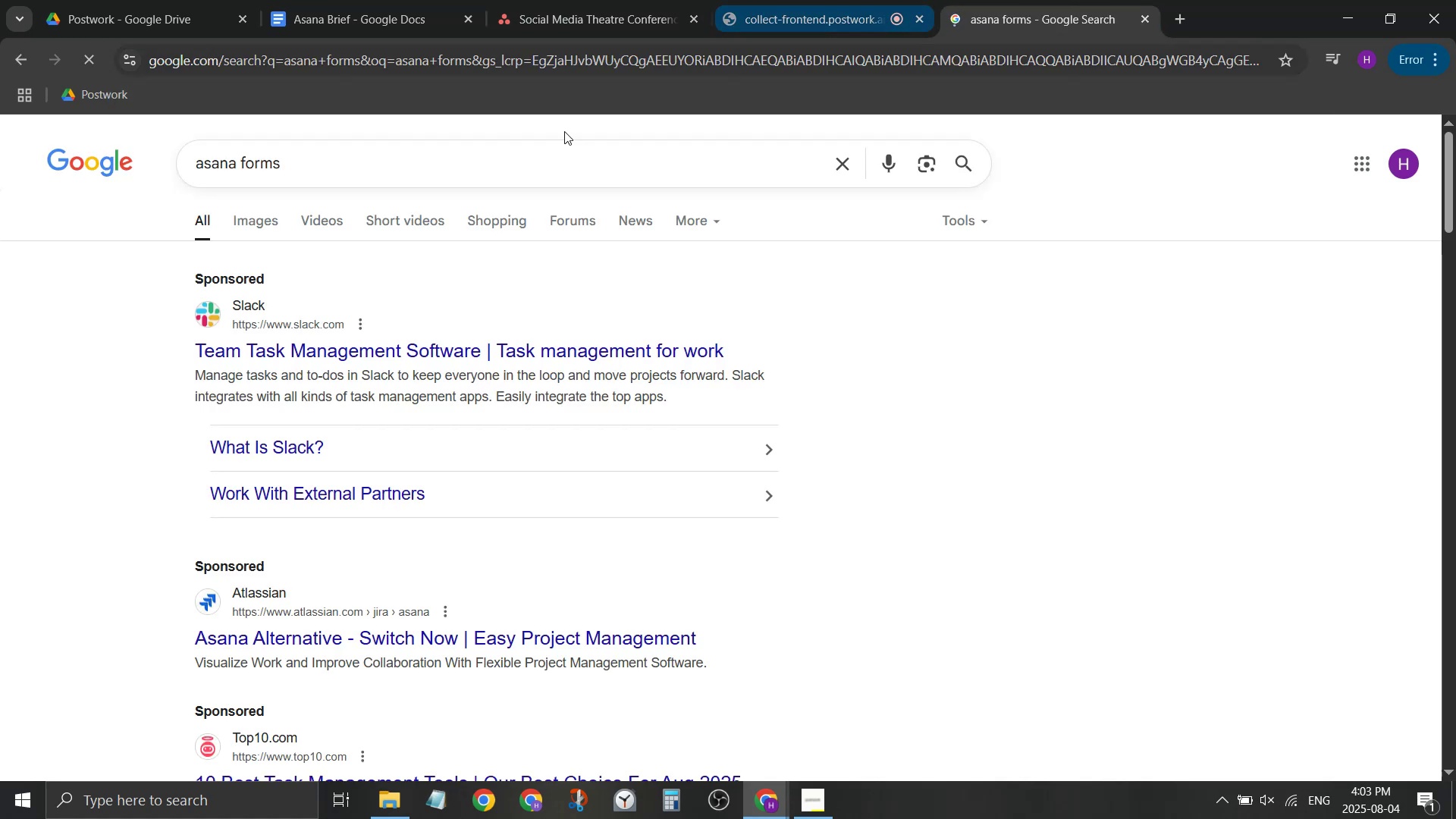 
scroll: coordinate [424, 184], scroll_direction: down, amount: 5.0
 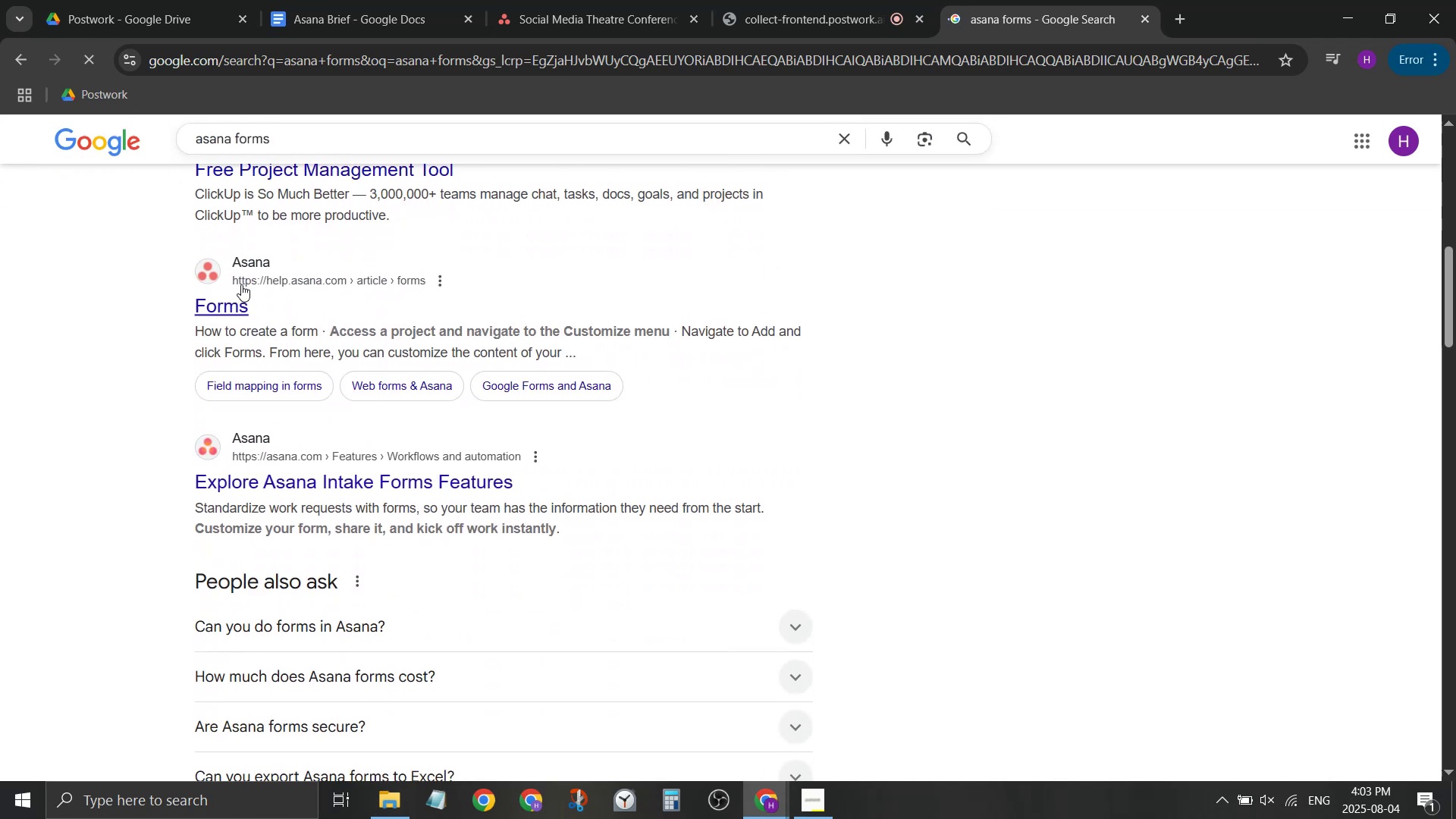 
hold_key(key=ControlLeft, duration=0.36)
left_click([224, 310])
 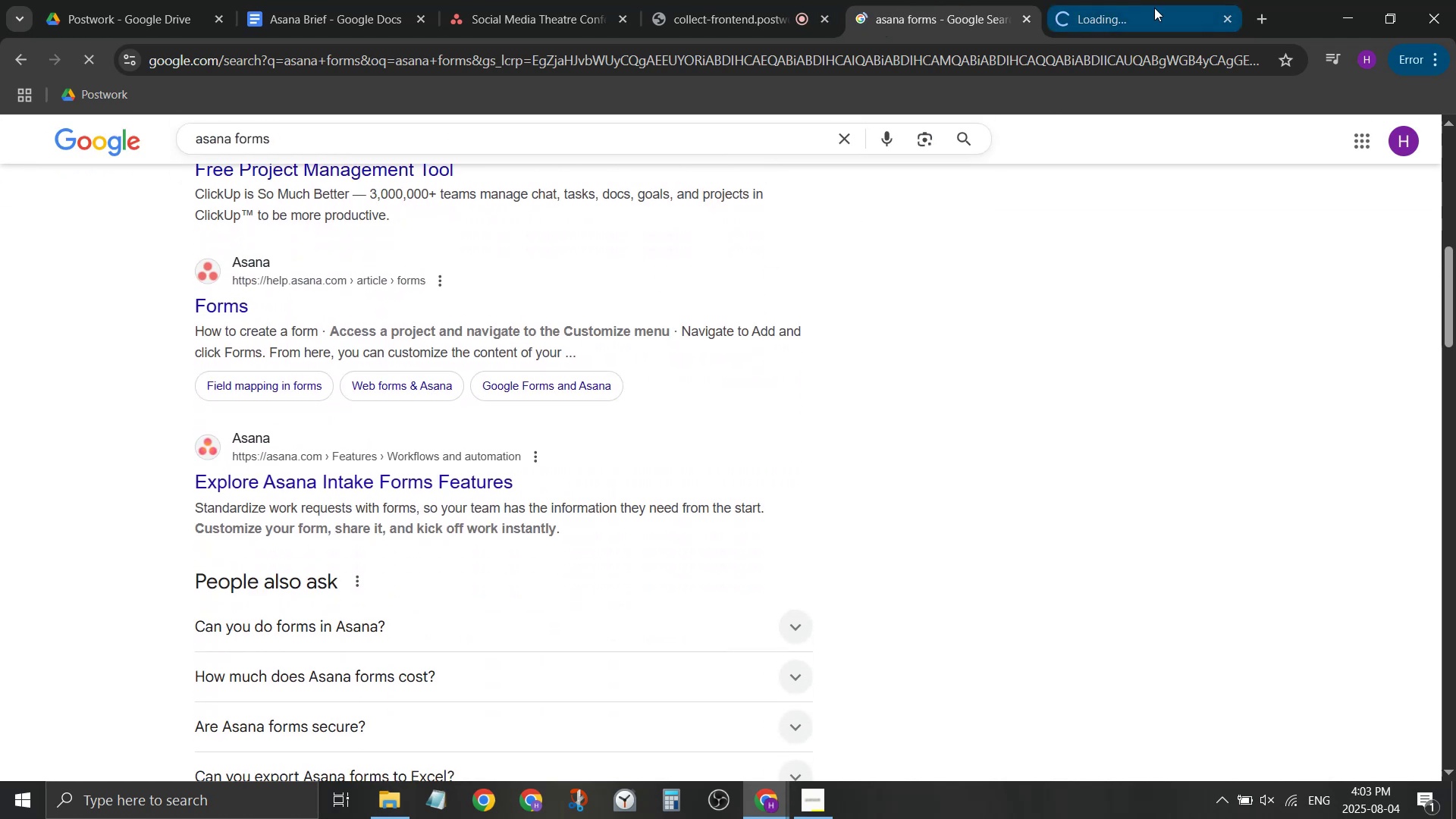 
left_click_drag(start_coordinate=[1158, 11], to_coordinate=[722, 4])
 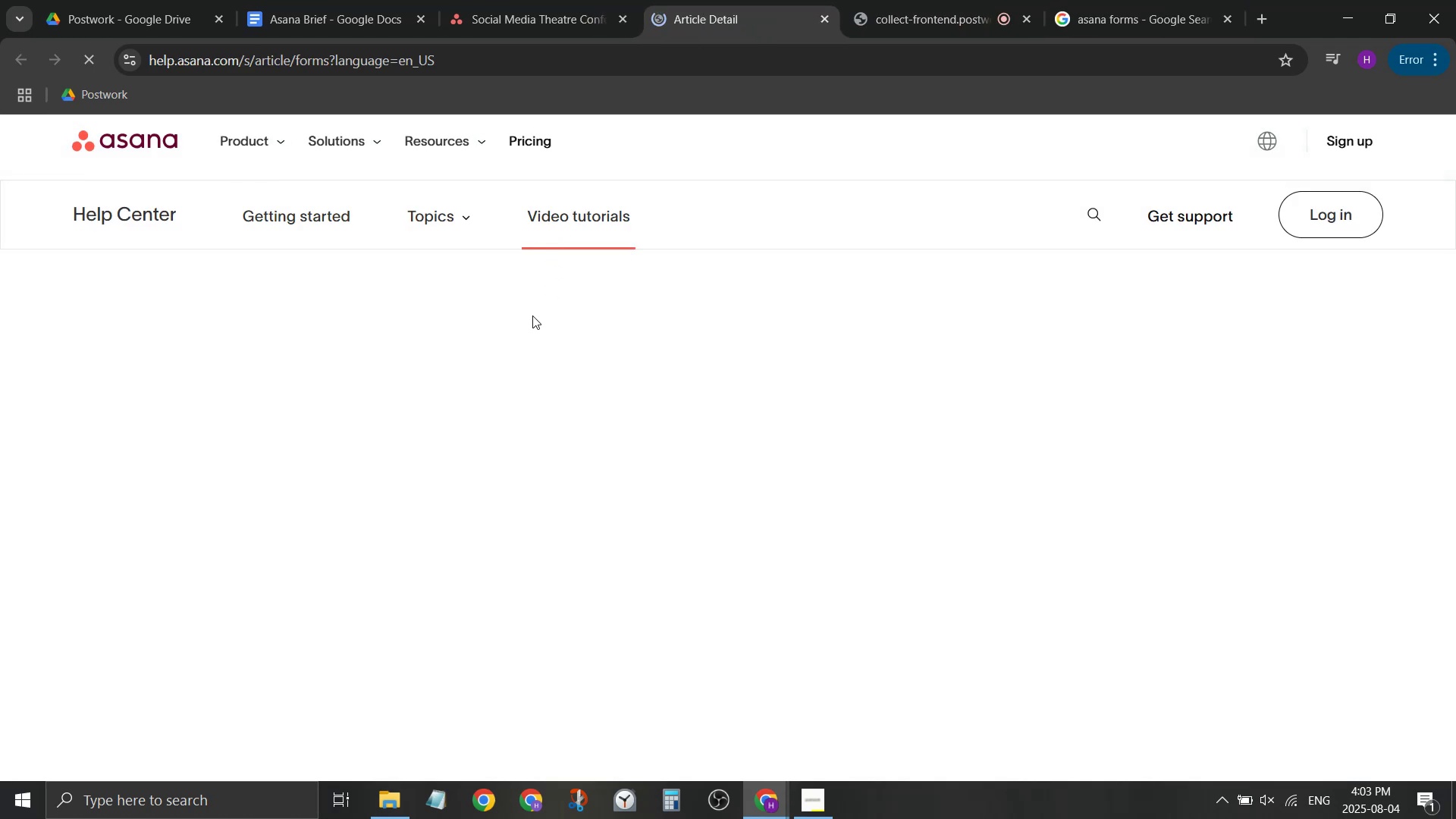 
scroll: coordinate [657, 356], scroll_direction: down, amount: 14.0
 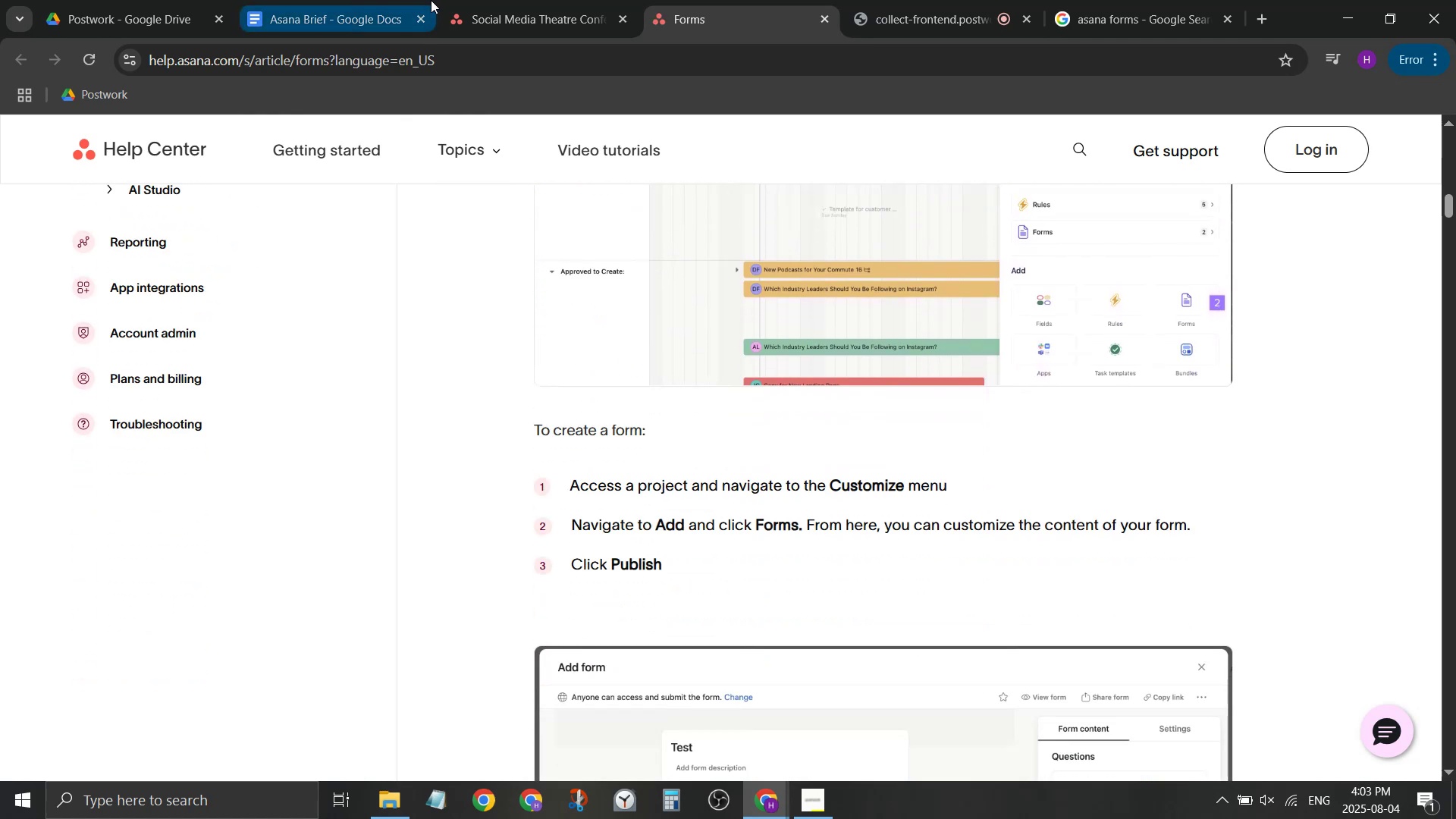 
left_click([517, 2])
 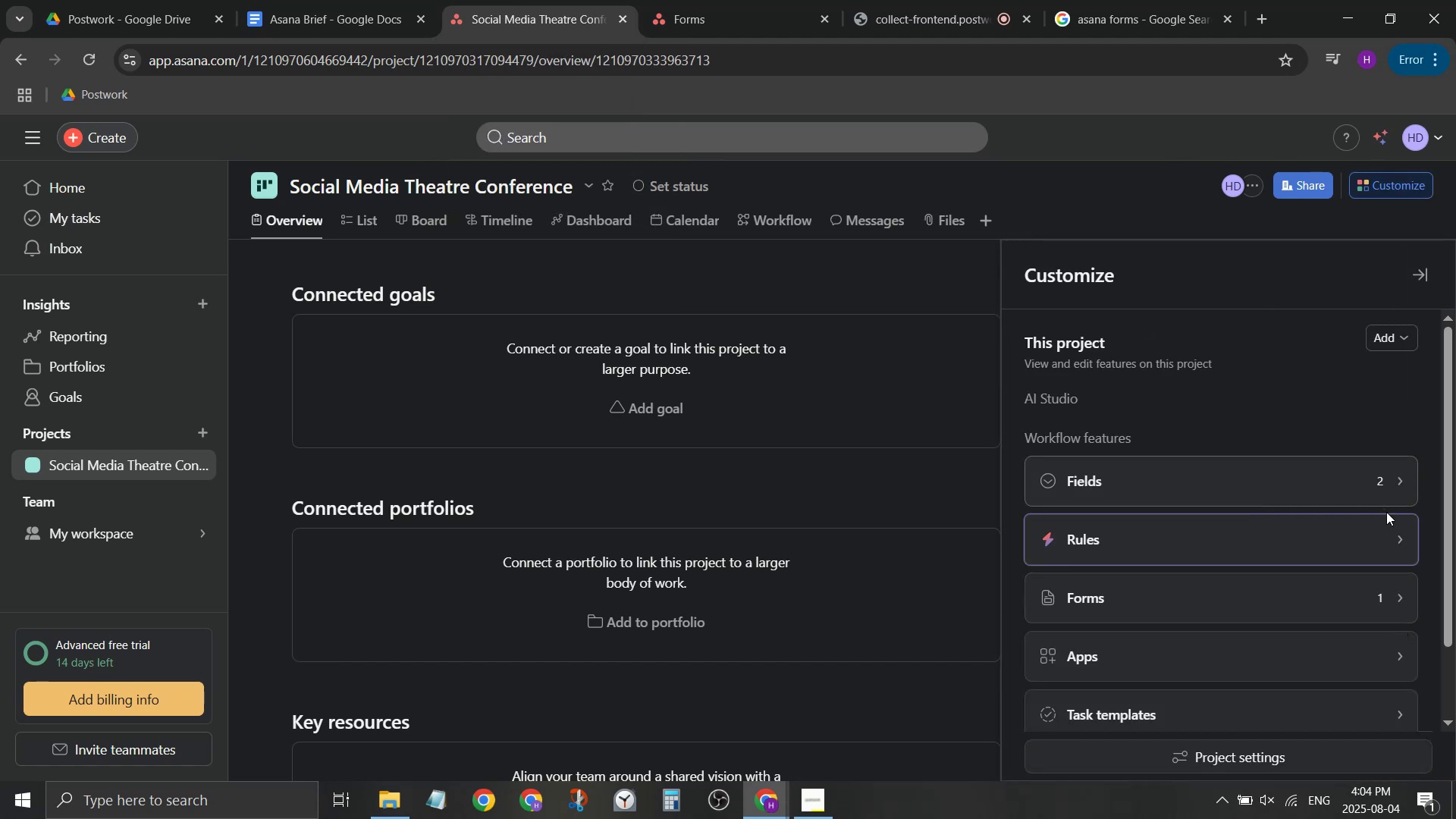 
wait(6.22)
 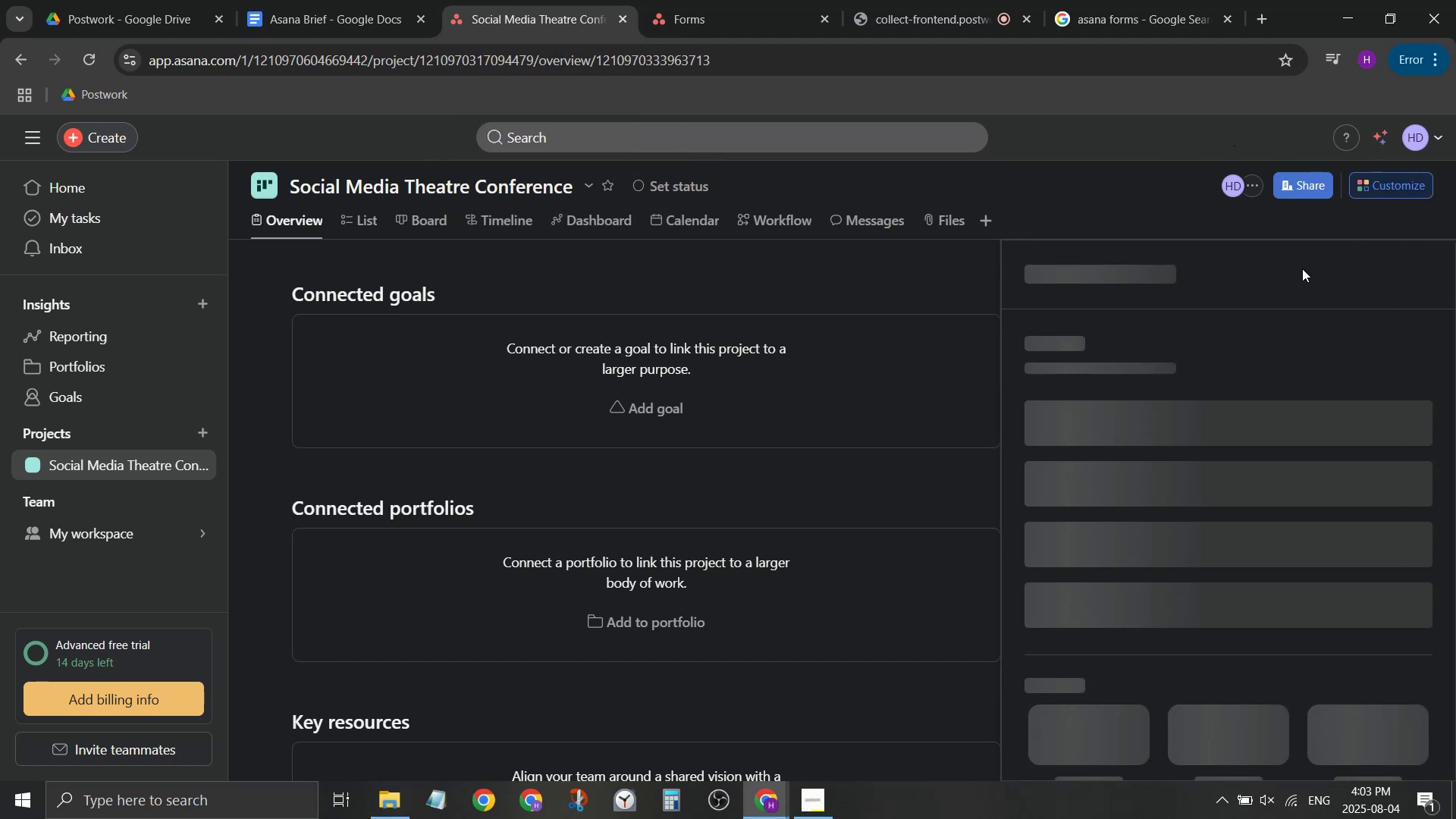 
left_click([1396, 601])
 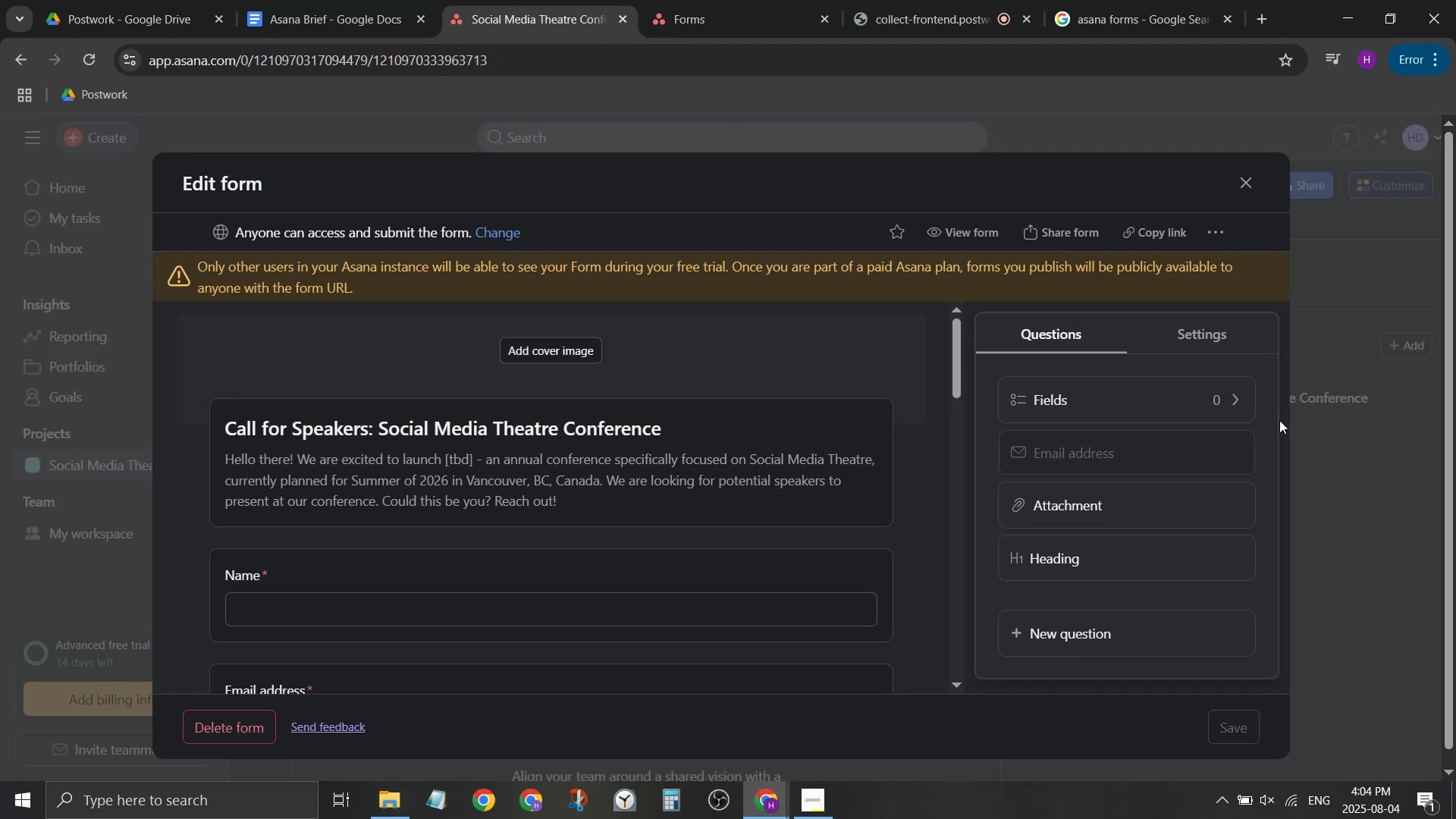 
left_click([1257, 183])
 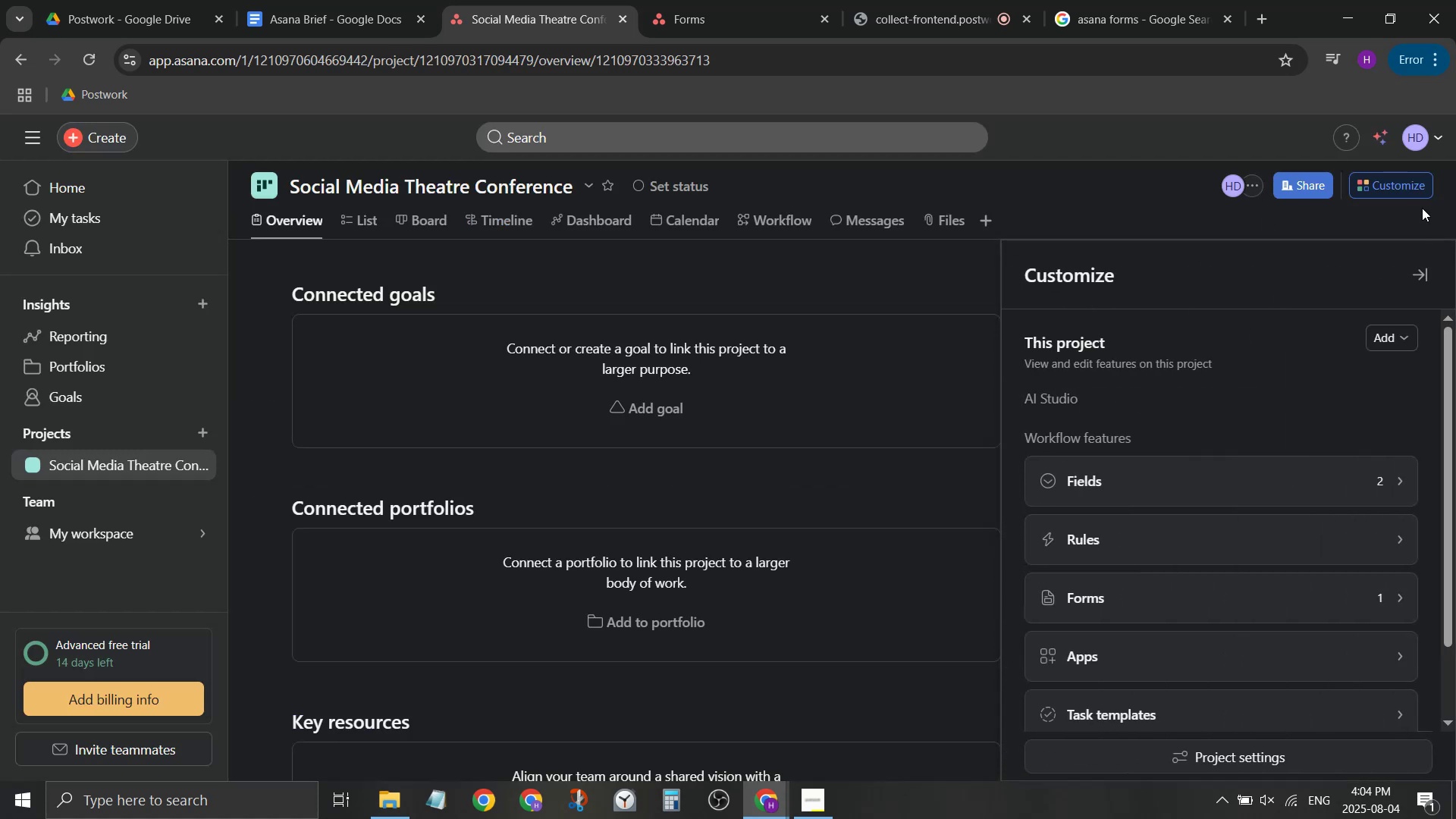 
scroll: coordinate [1277, 428], scroll_direction: up, amount: 2.0
 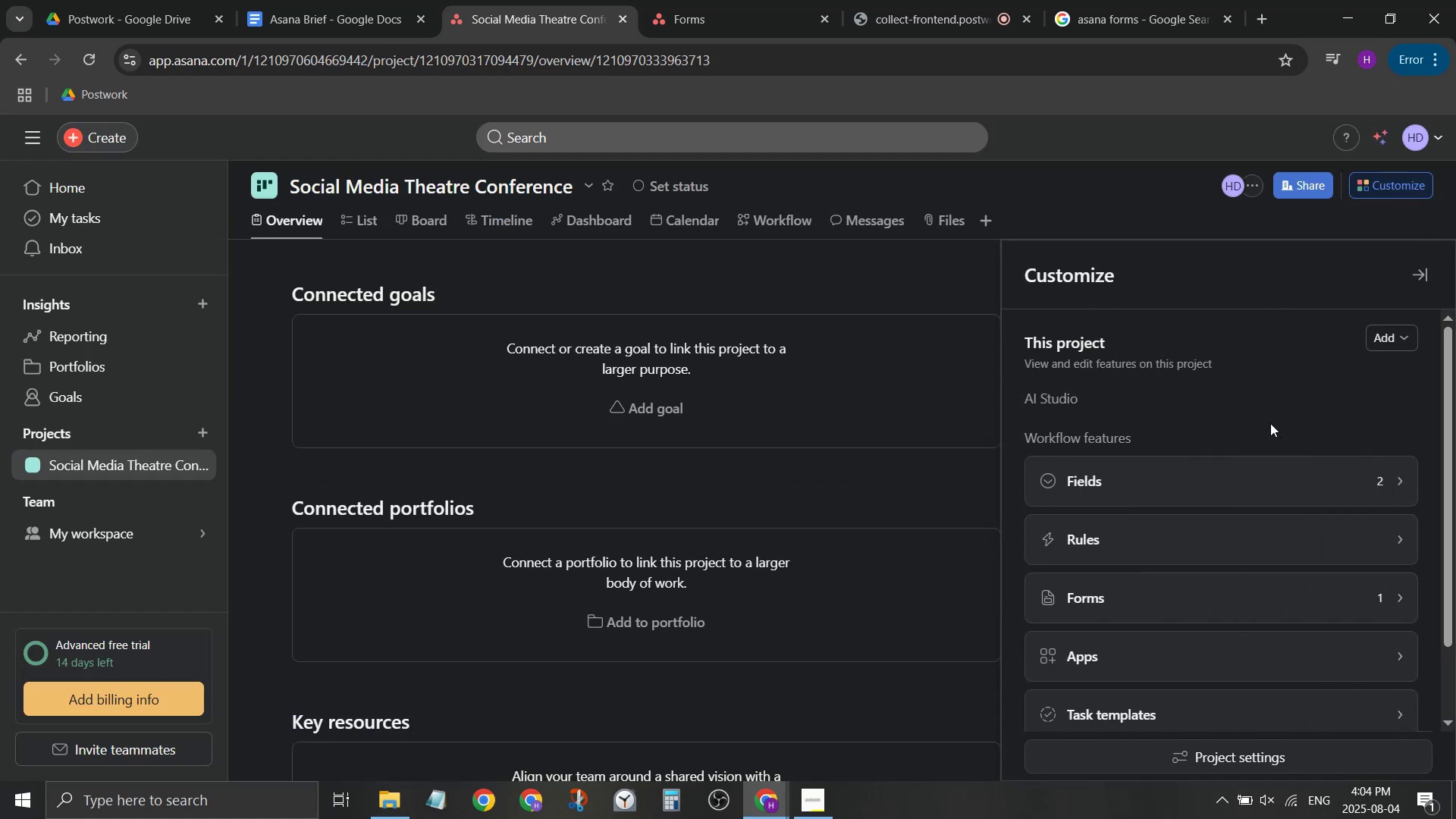 
scroll: coordinate [761, 498], scroll_direction: down, amount: 7.0
 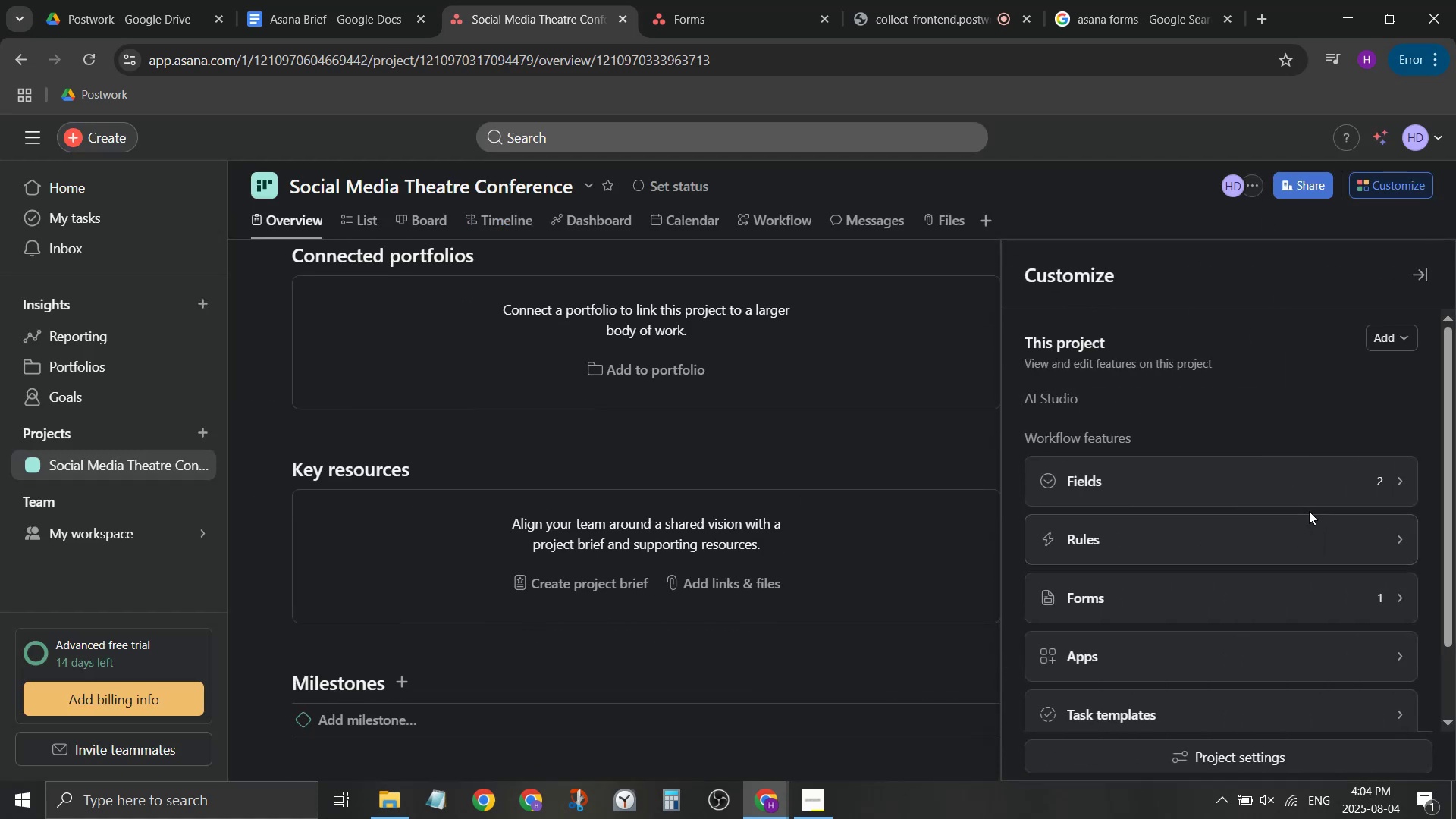 
scroll: coordinate [1309, 510], scroll_direction: up, amount: 3.0
 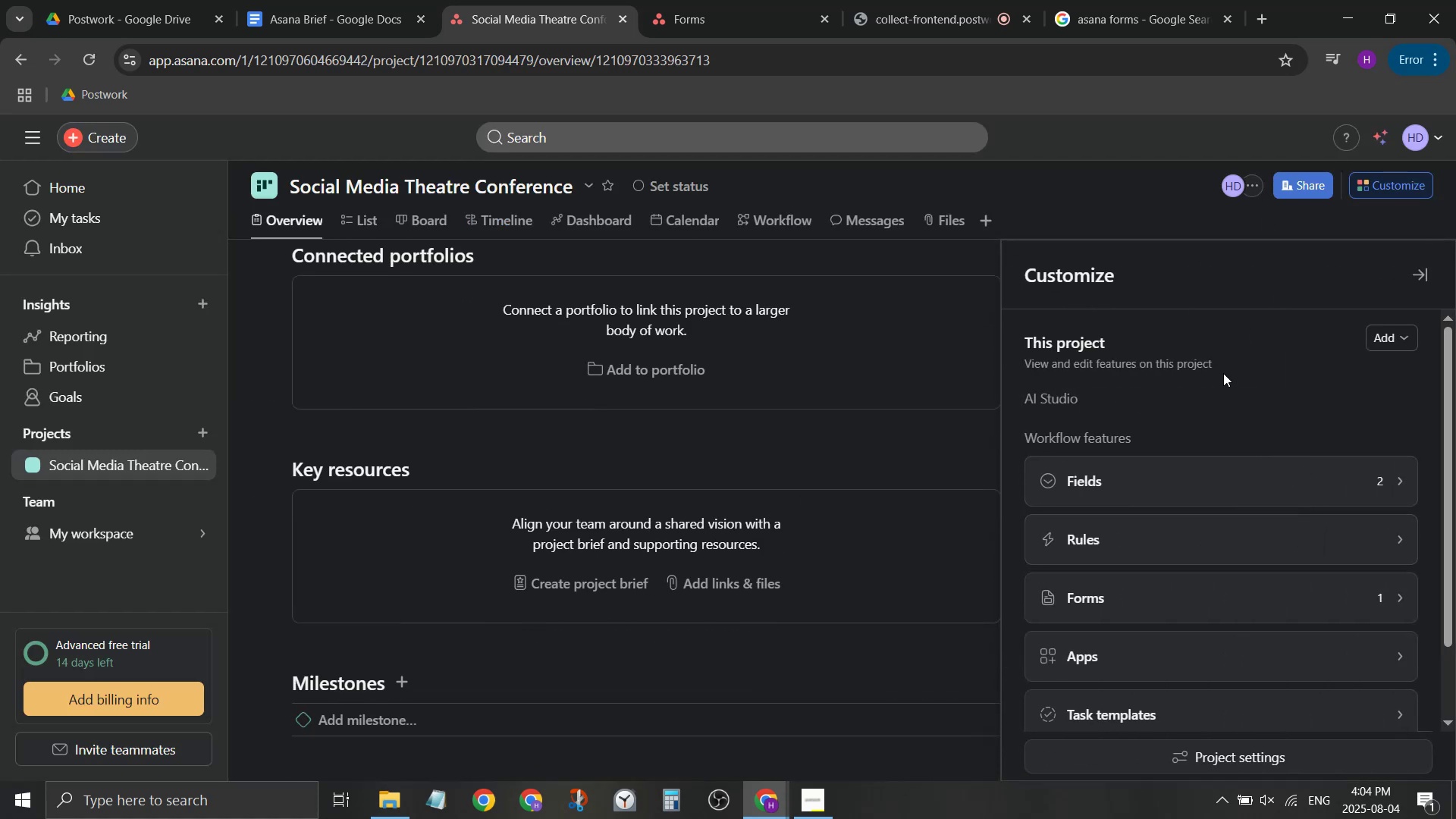 
scroll: coordinate [1225, 375], scroll_direction: down, amount: 5.0
 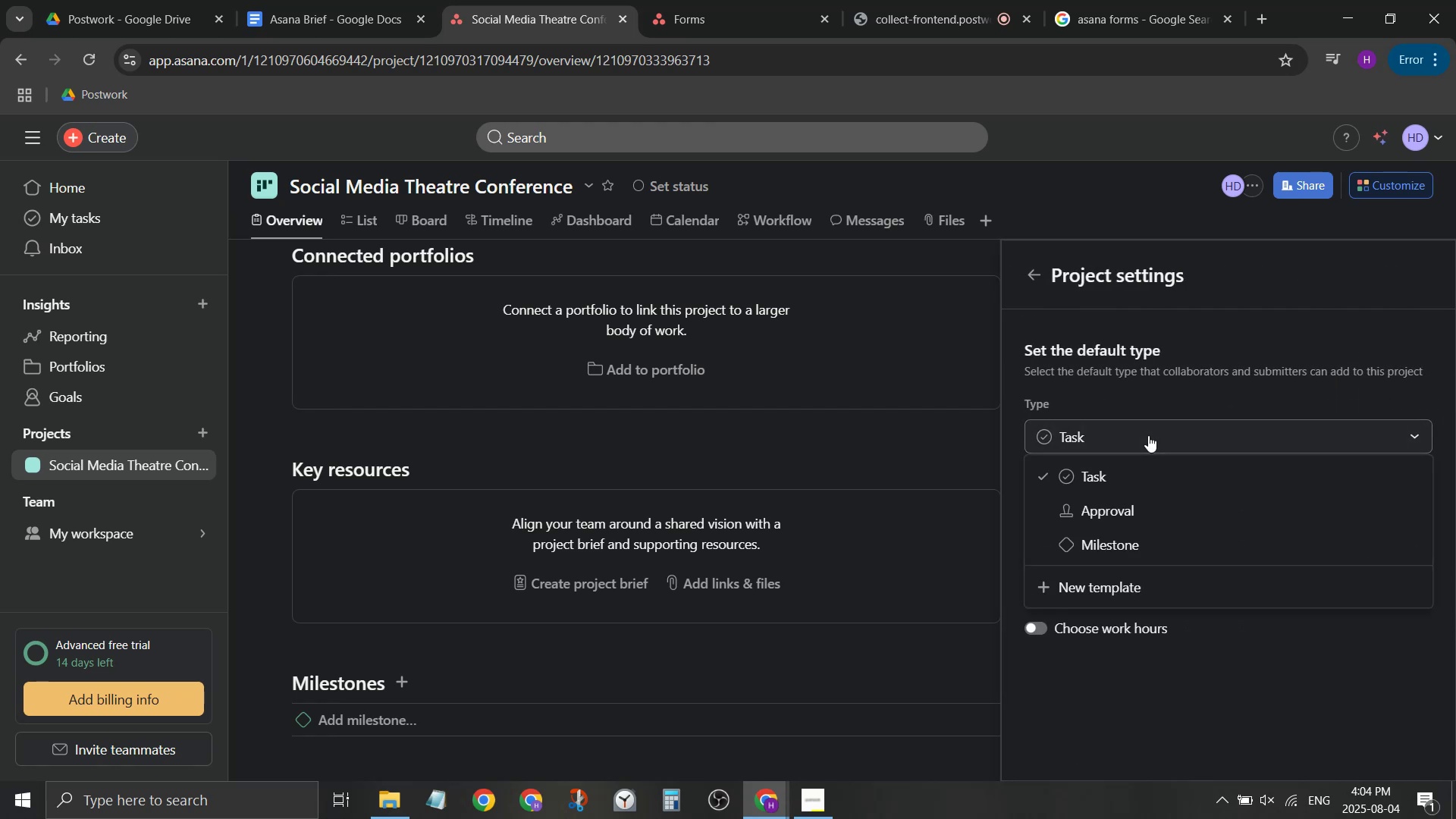 
wait(6.94)
 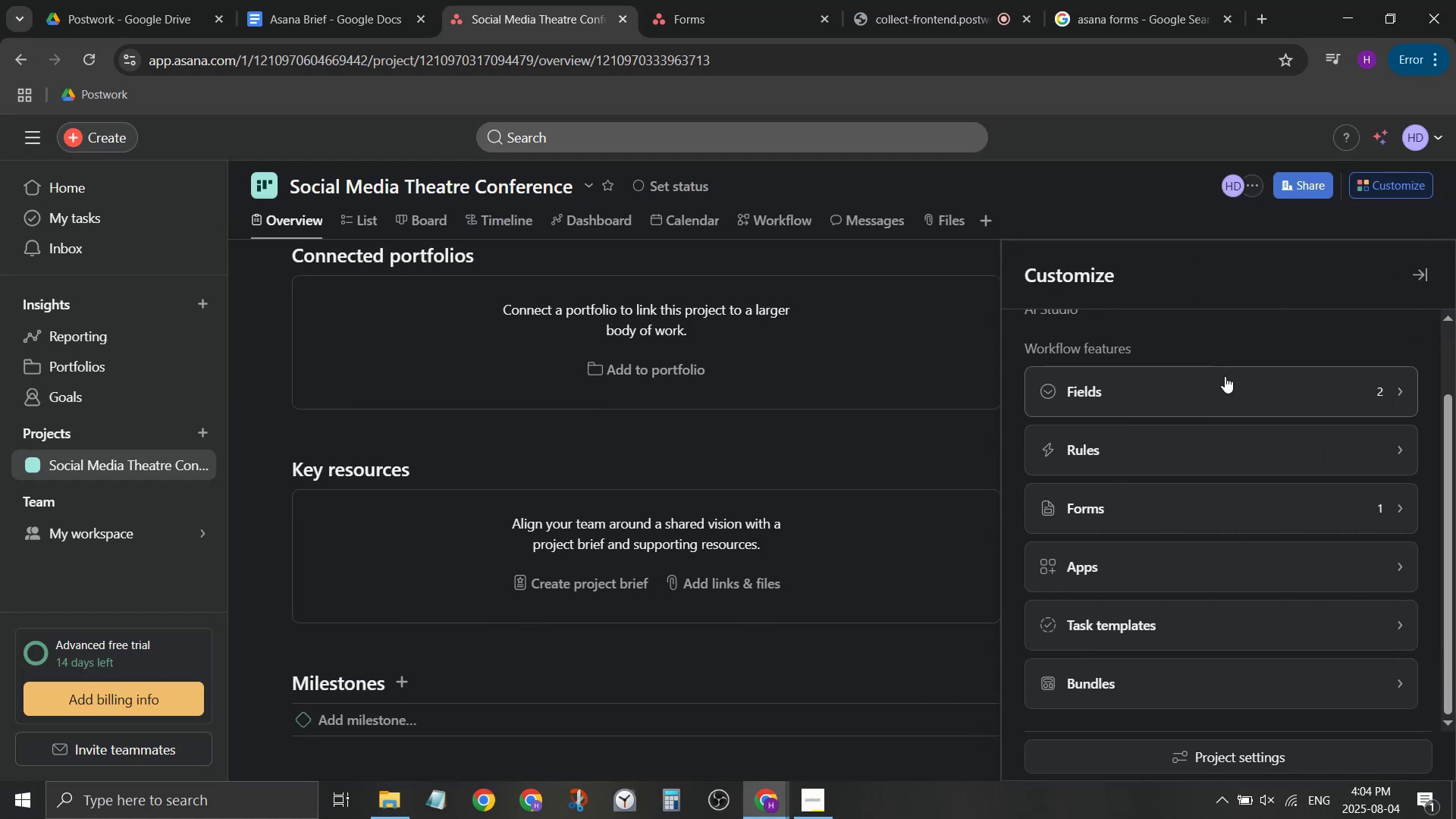 
left_click([1148, 435])
 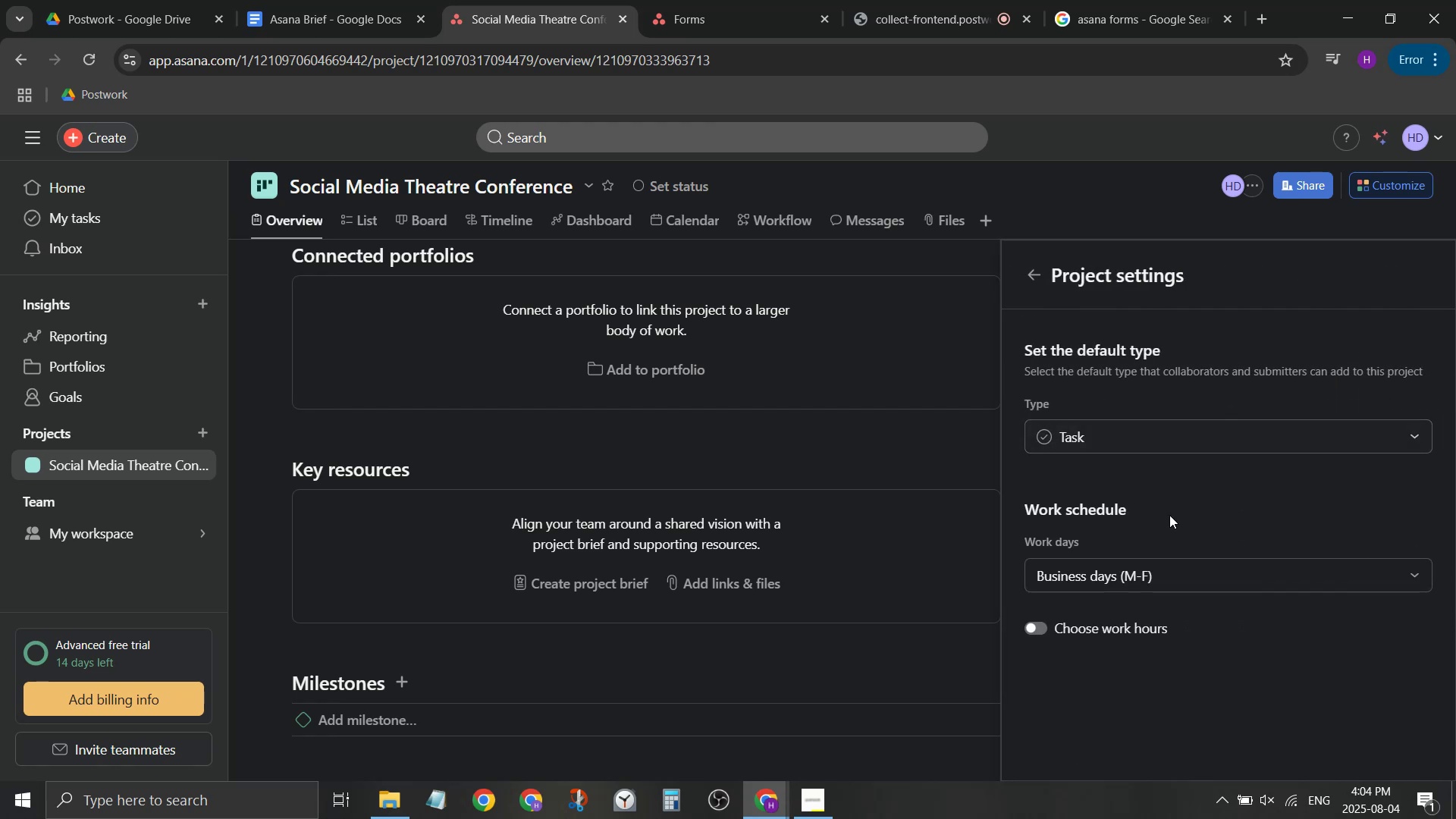 
mouse_move([1181, 601])
 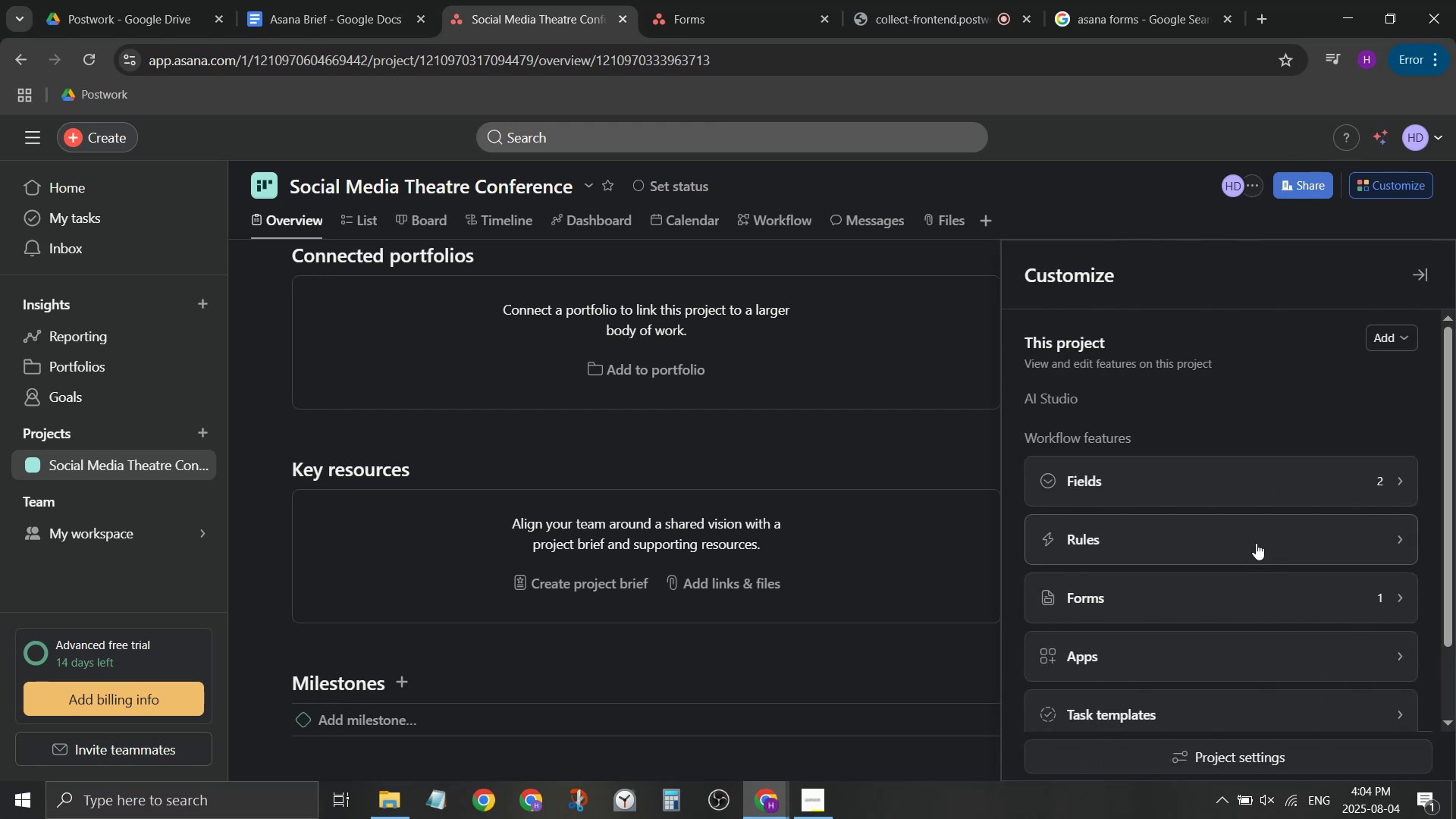 
left_click([1285, 630])
 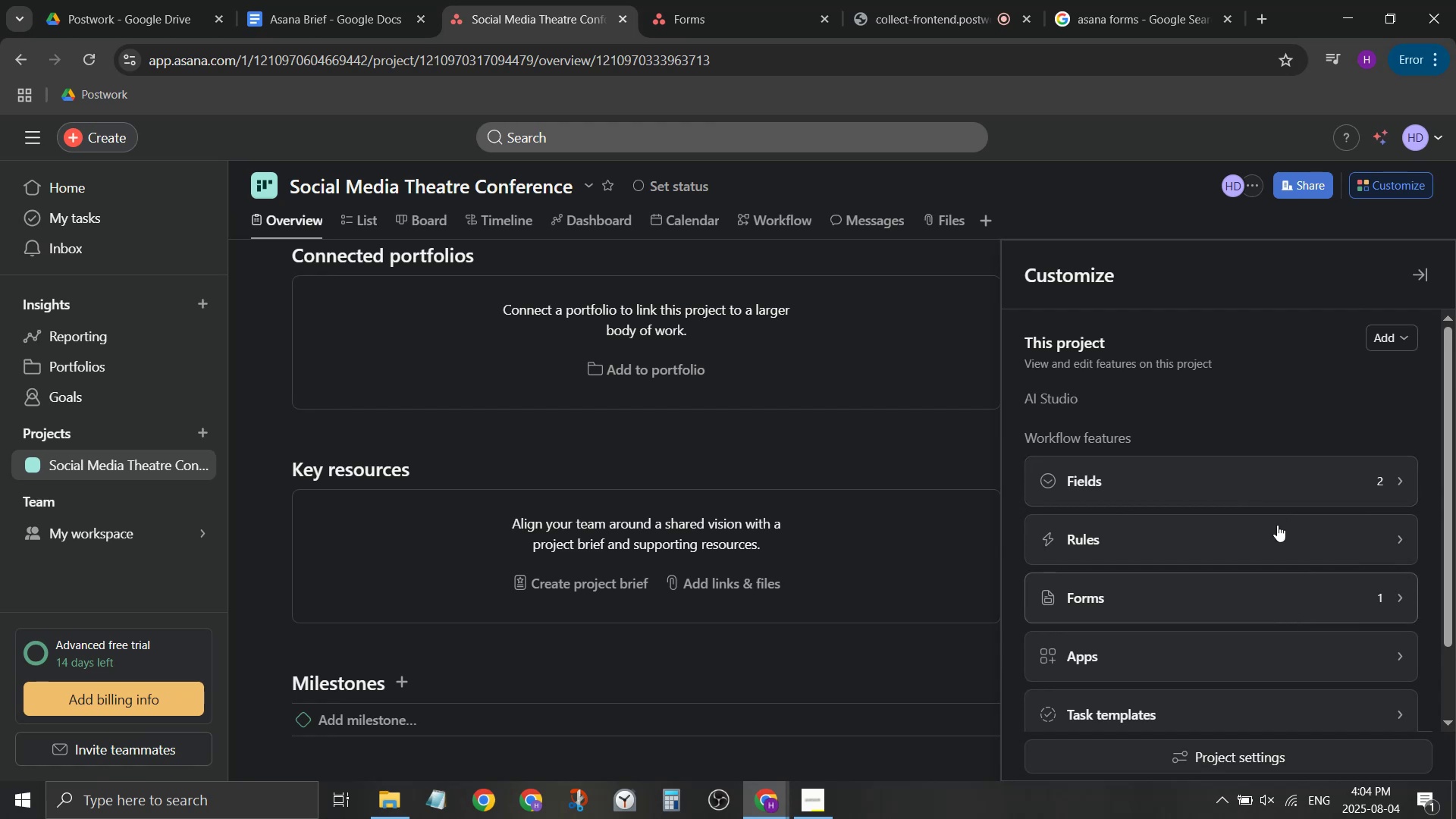 
left_click([1274, 503])
 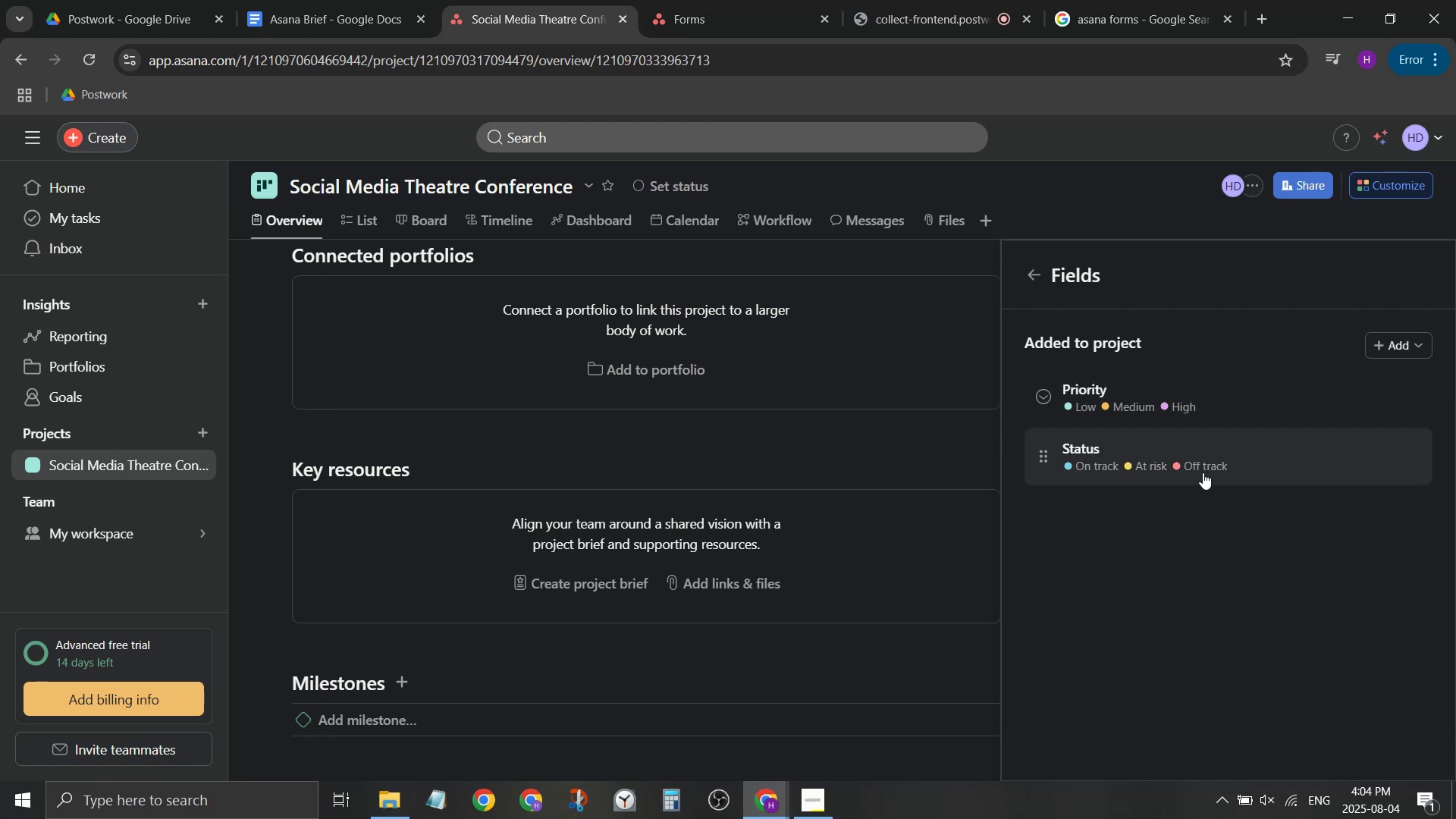 
mouse_move([1153, 401])
 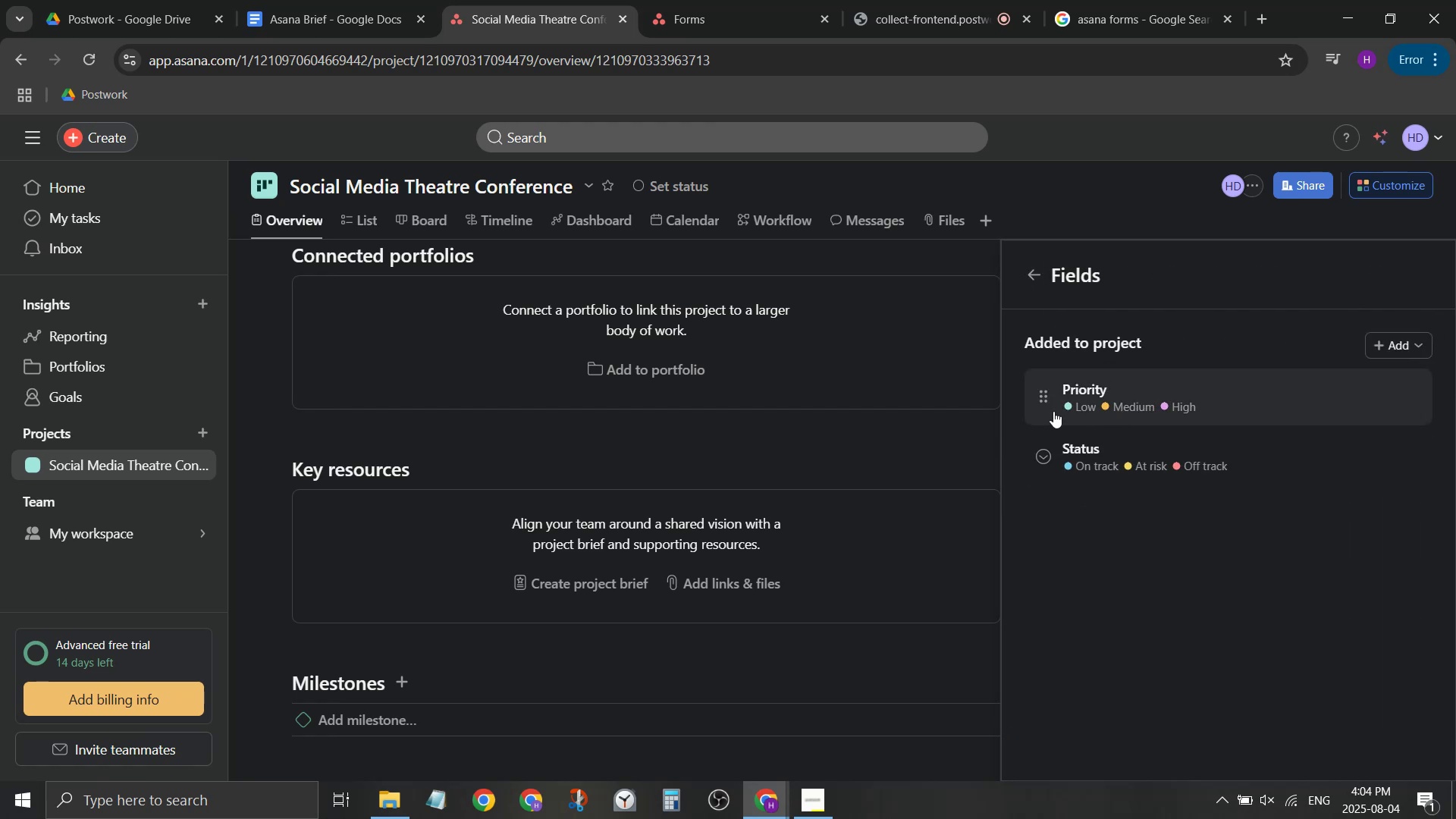 
scroll: coordinate [922, 438], scroll_direction: up, amount: 7.0
 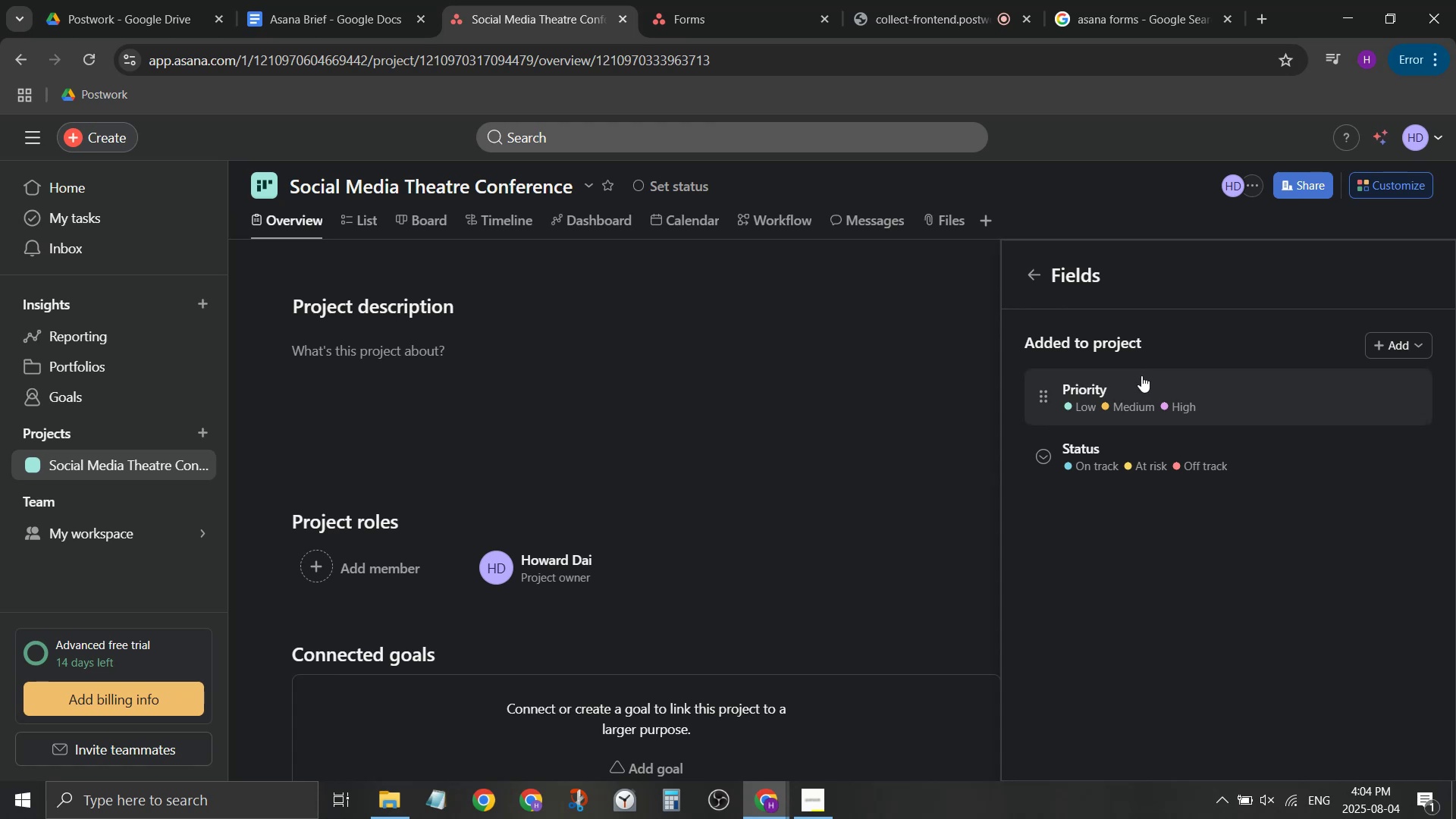 
mouse_move([1105, 455])
 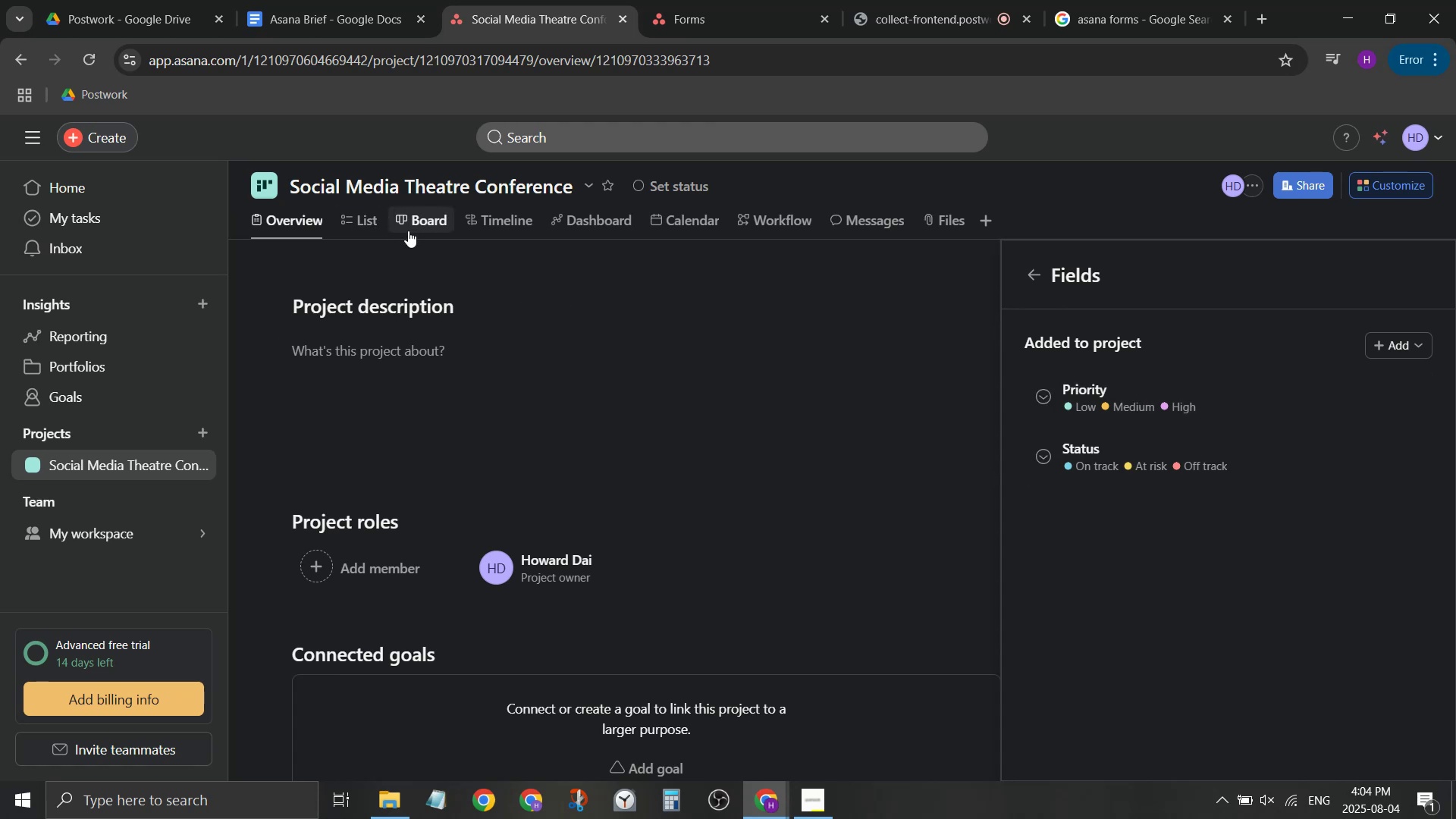 
left_click([334, 214])
 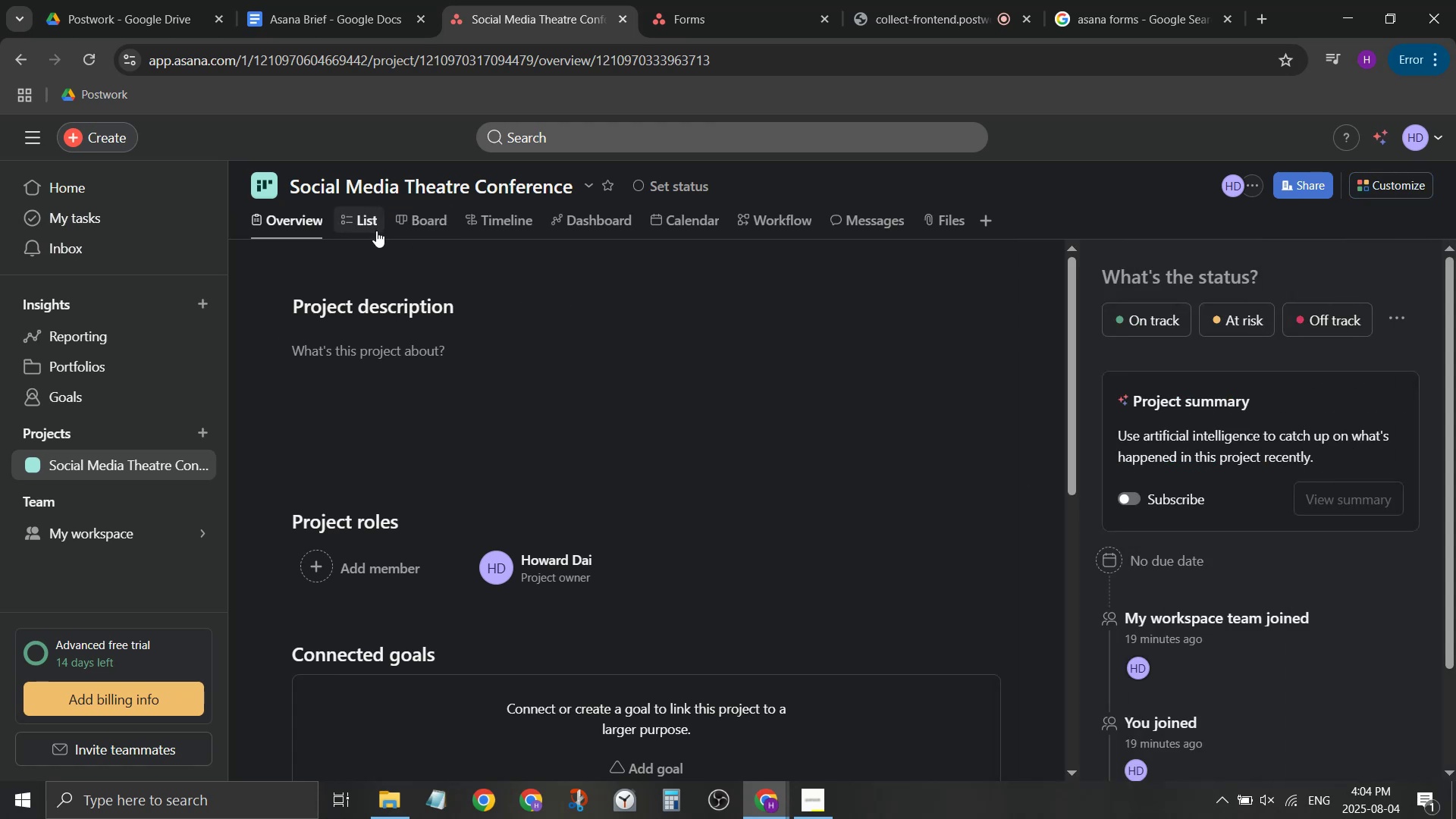 
scroll: coordinate [1304, 507], scroll_direction: up, amount: 1.0
 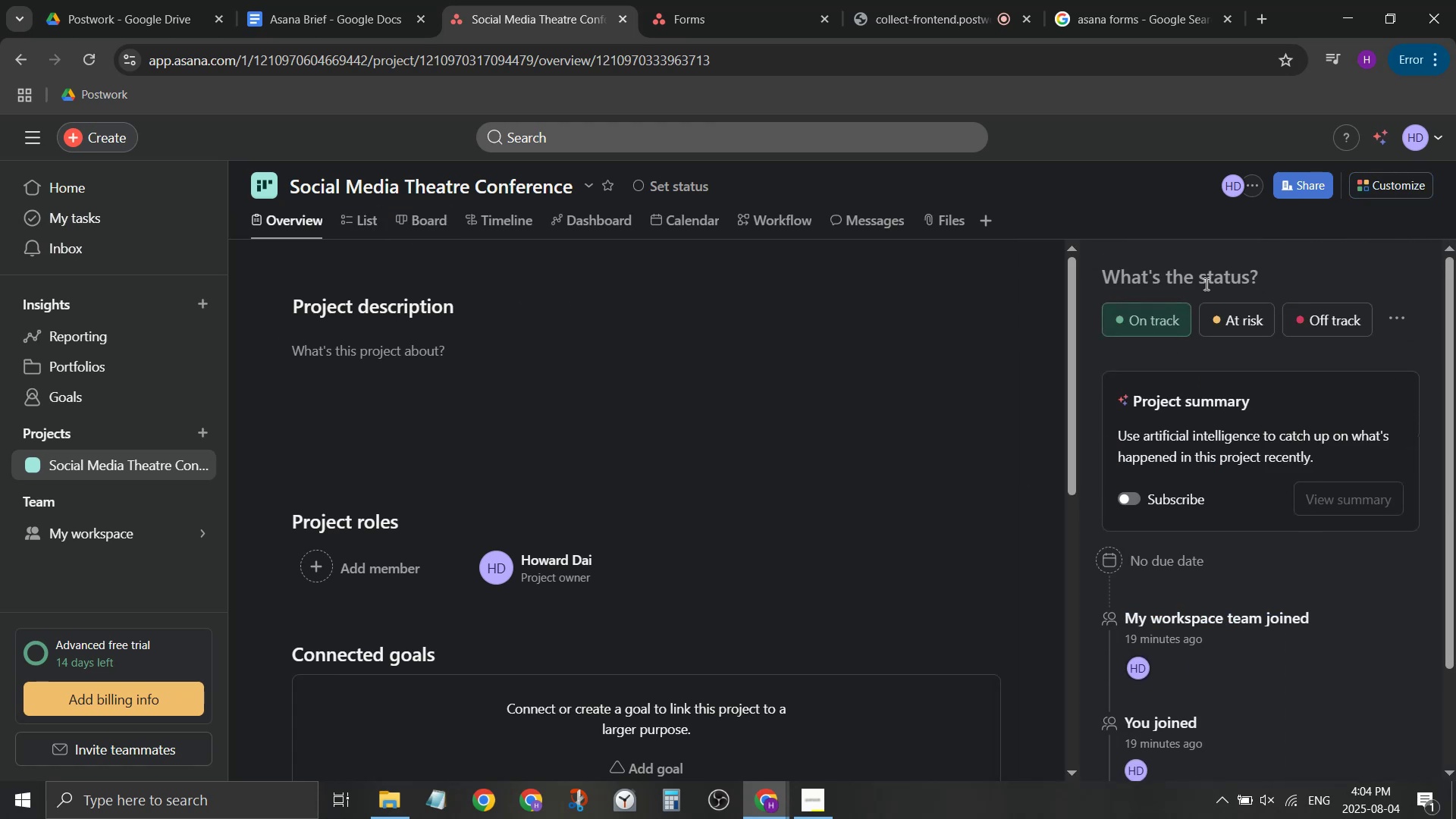 
left_click([1212, 278])
 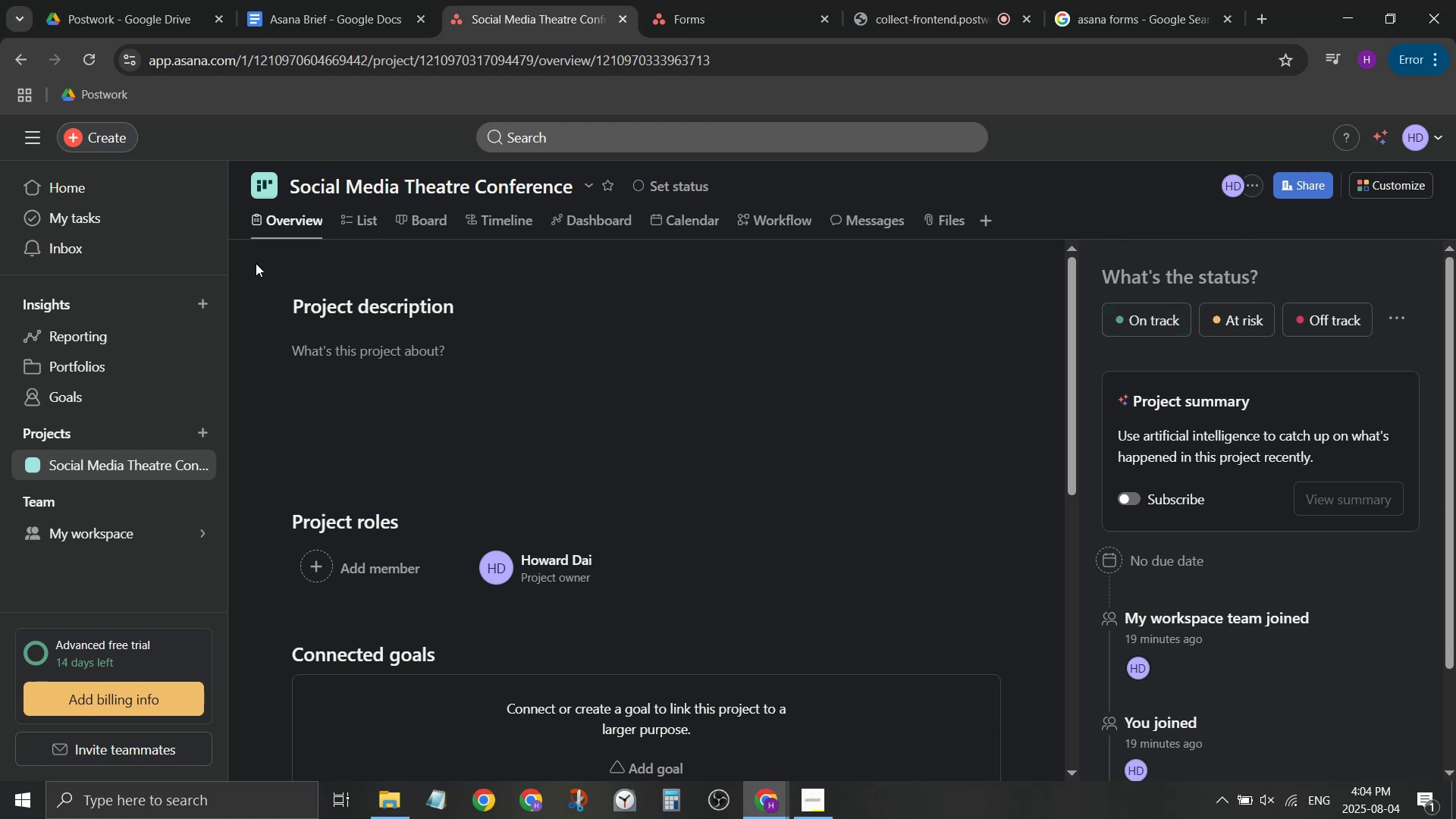 
left_click([352, 216])
 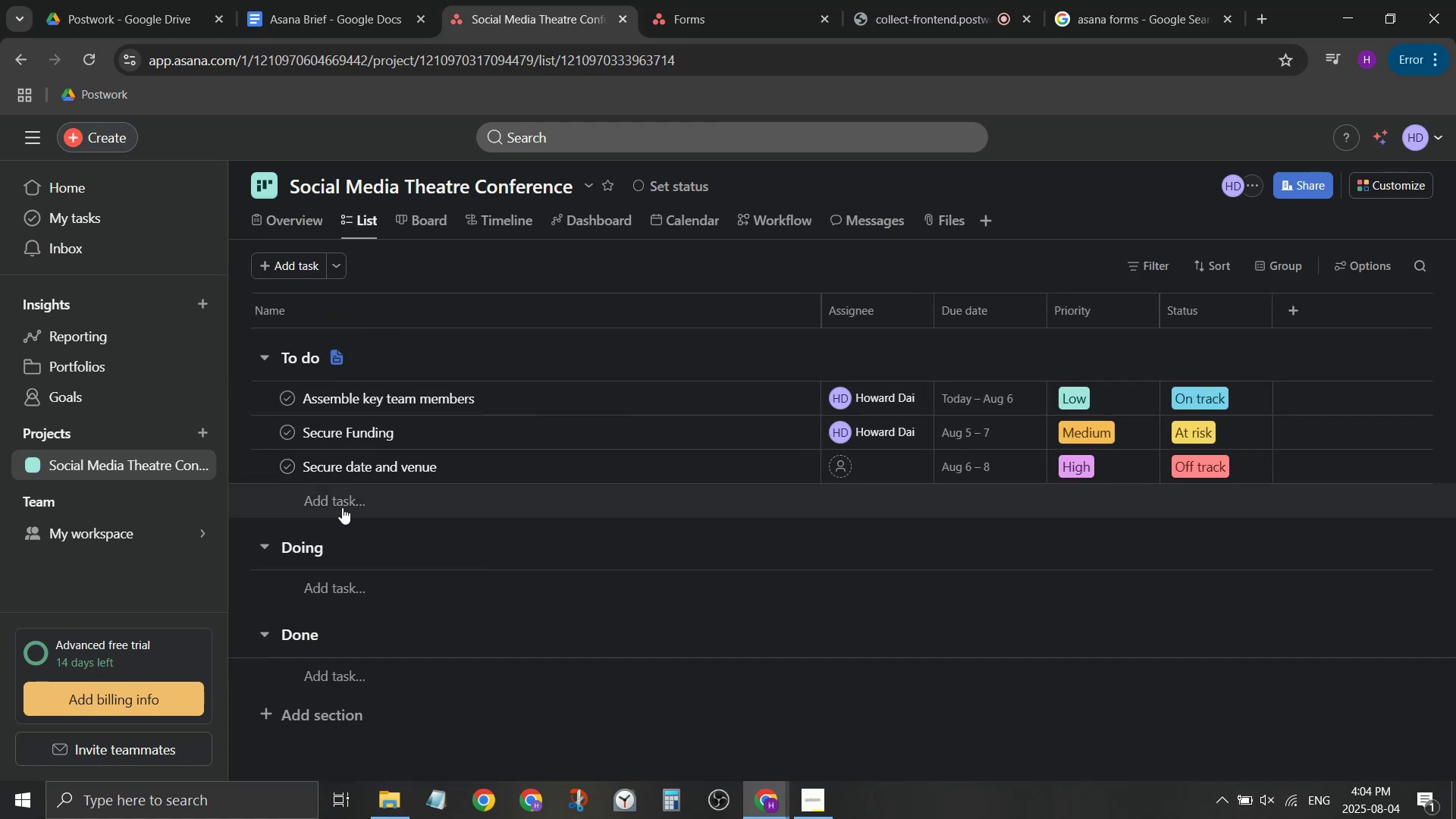 
left_click([348, 504])
 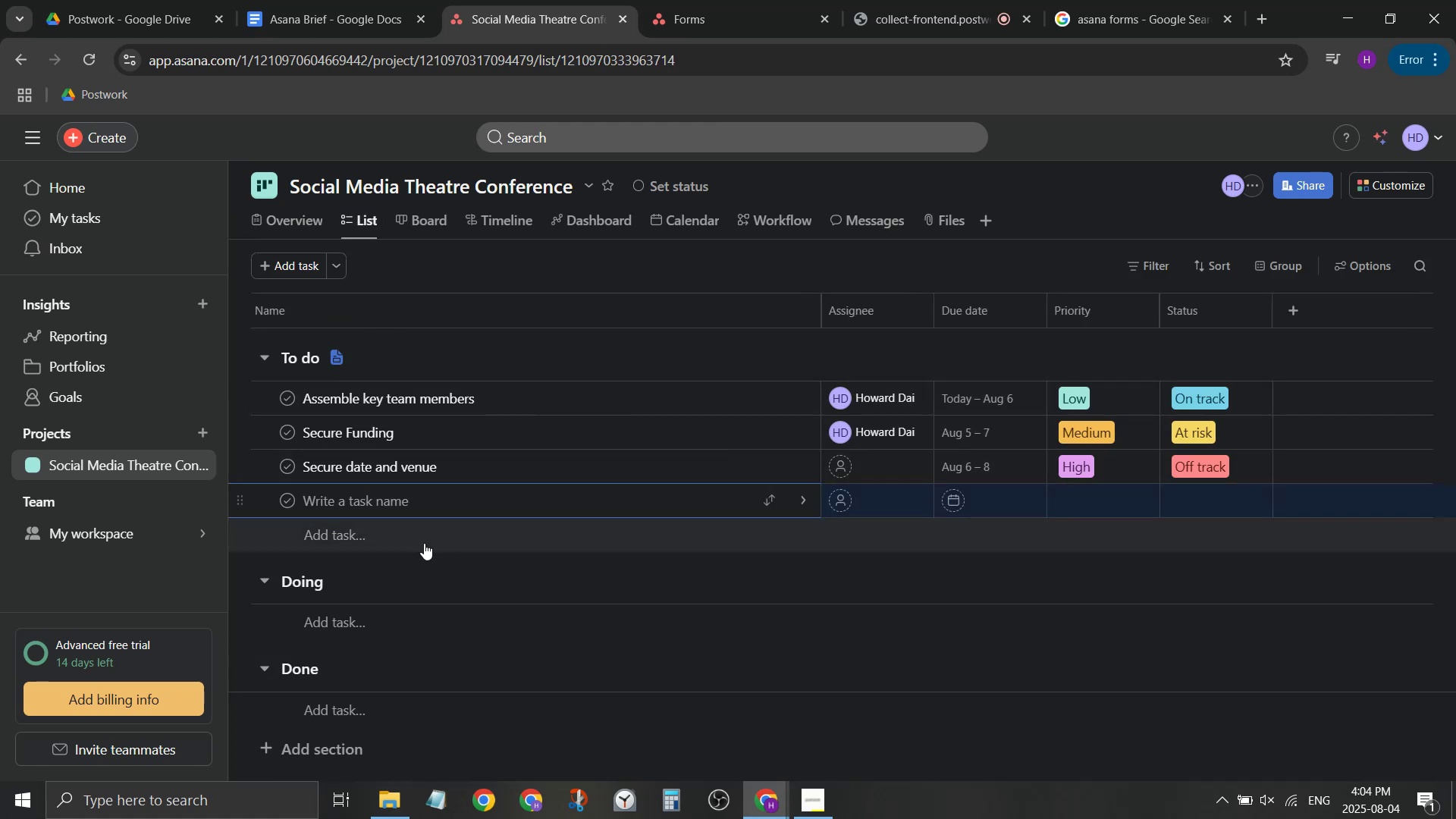 
type(Call for spek)
key(Backspace)
type(akers)
 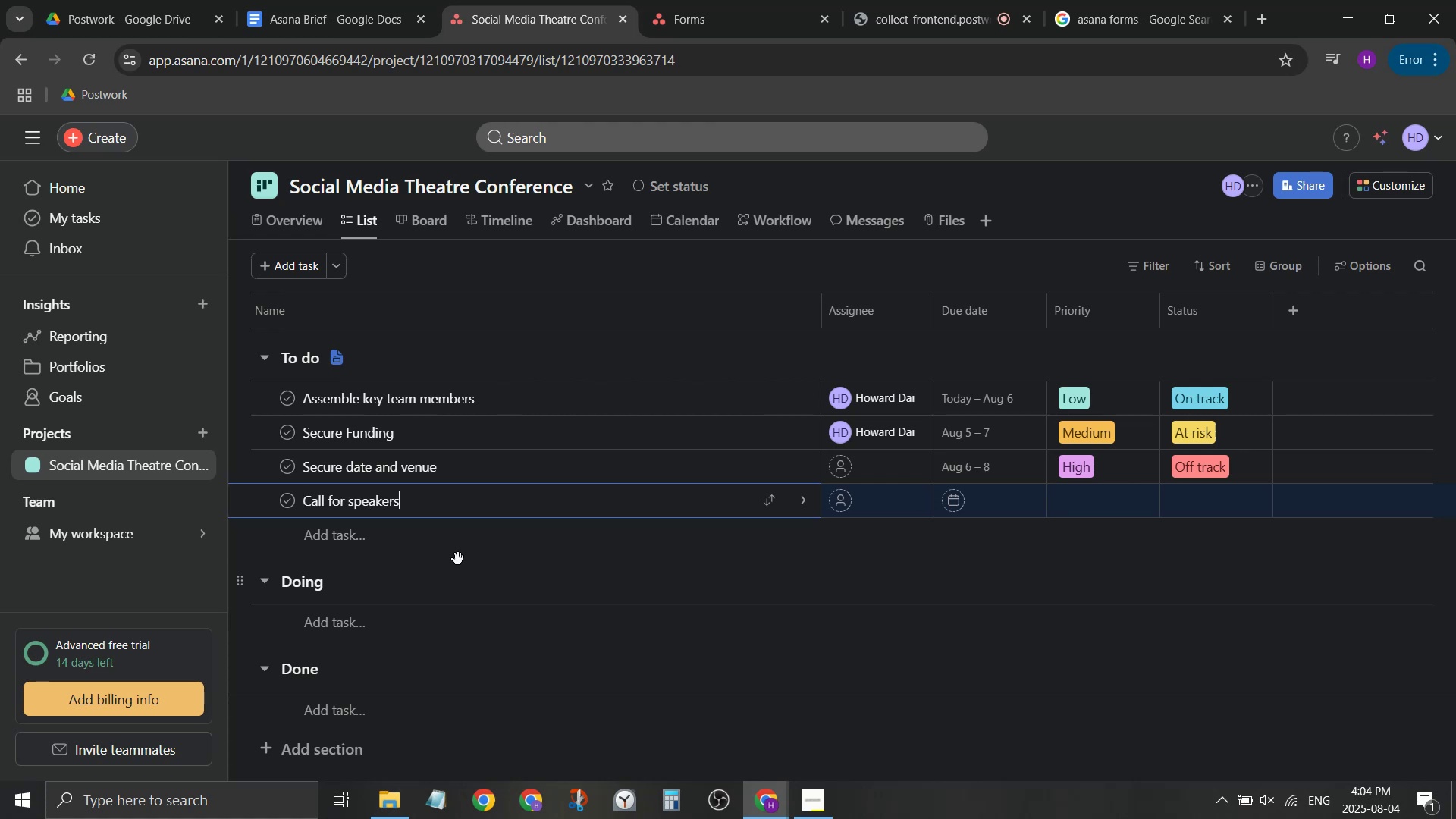 
key(Enter)
 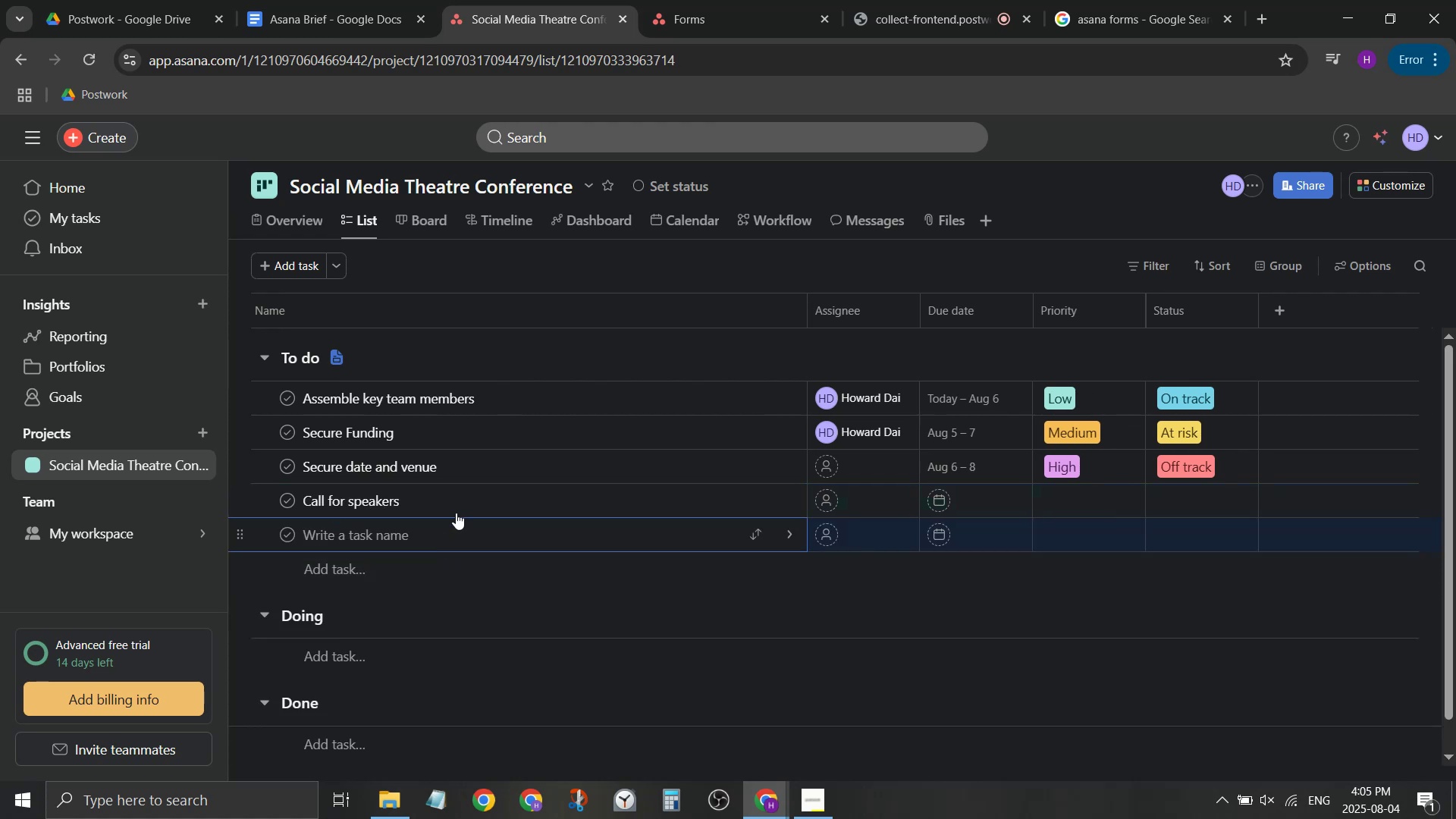 
left_click([462, 500])
 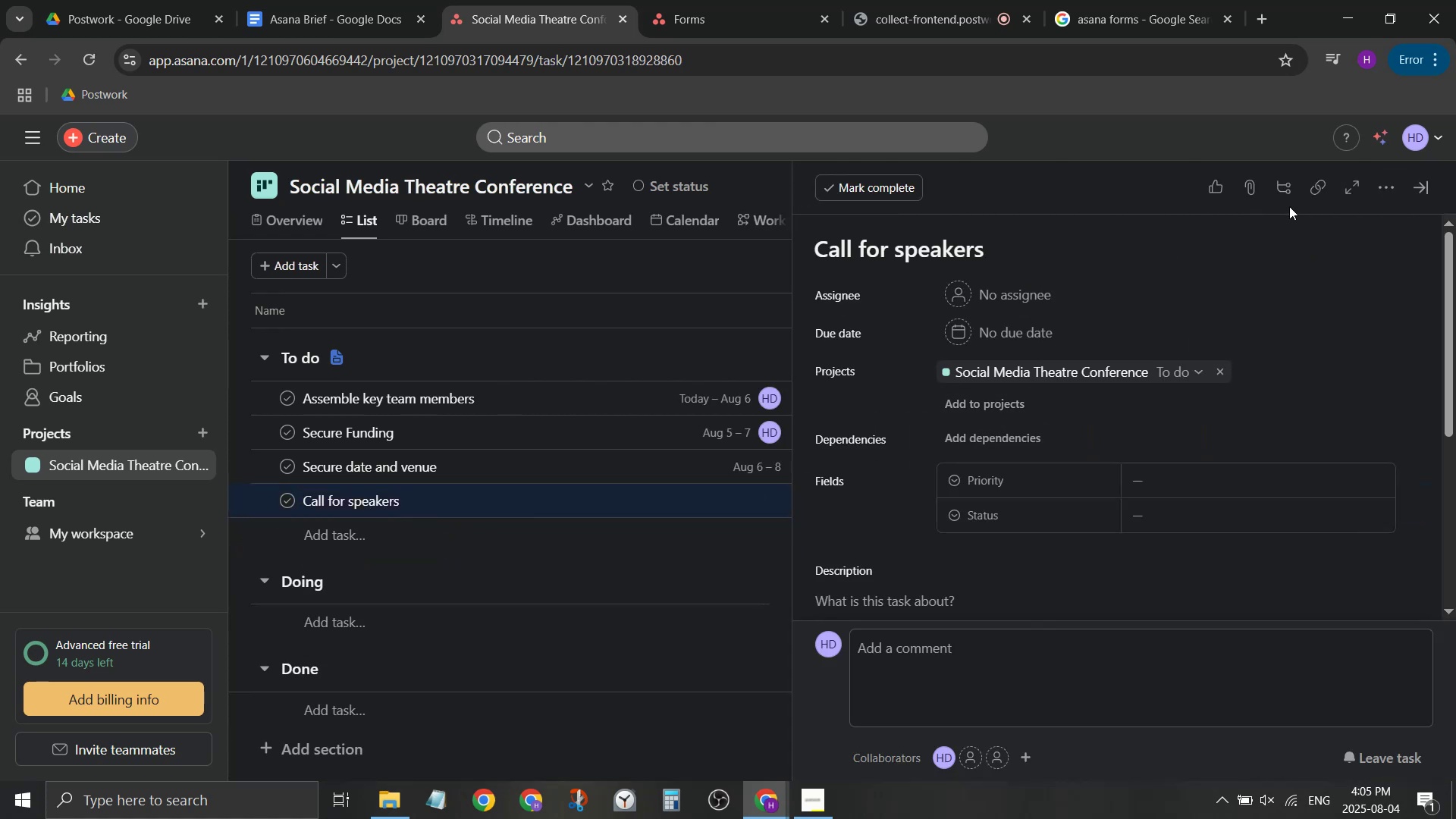 
left_click([1013, 434])
 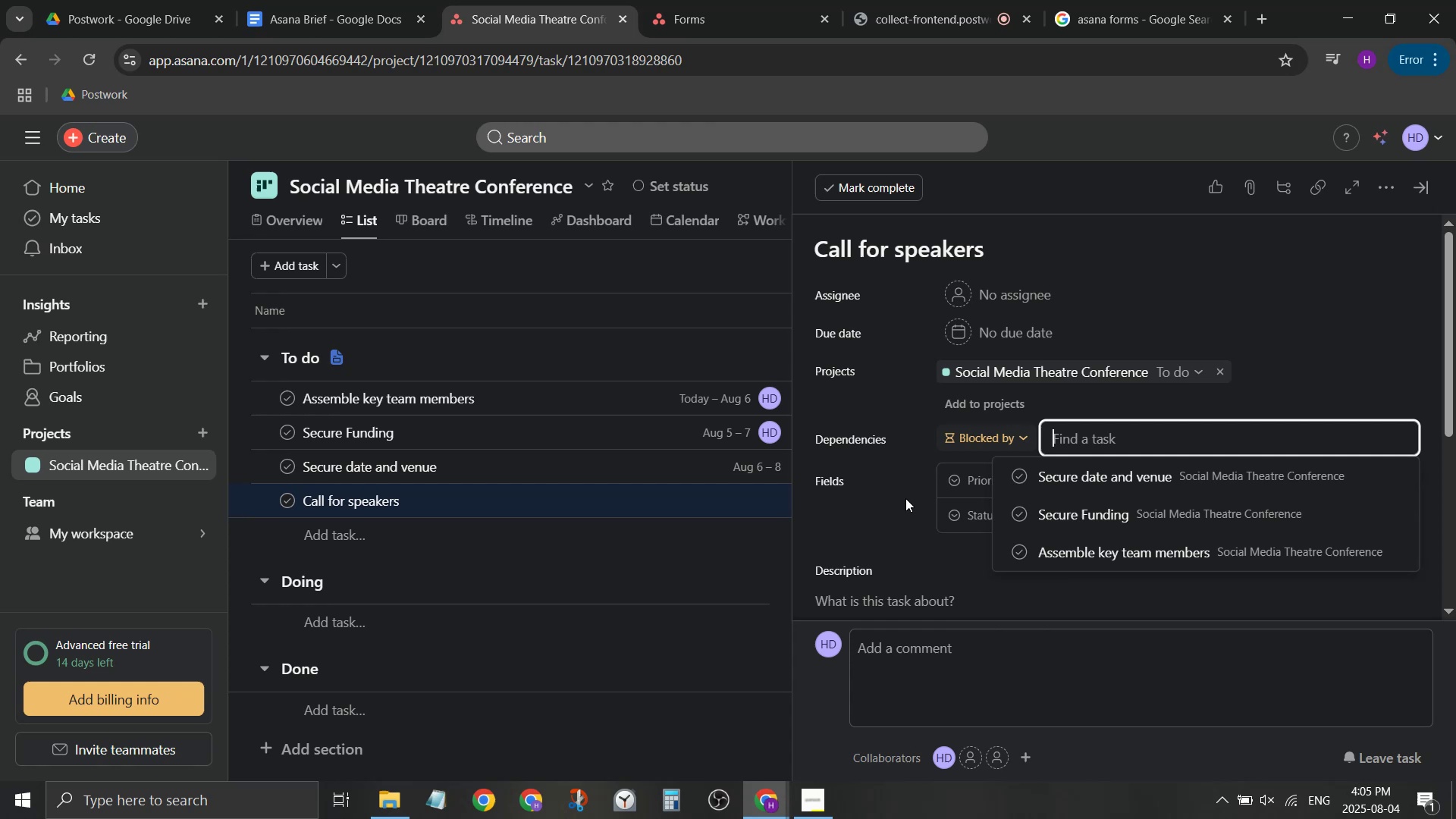 
left_click([884, 524])
 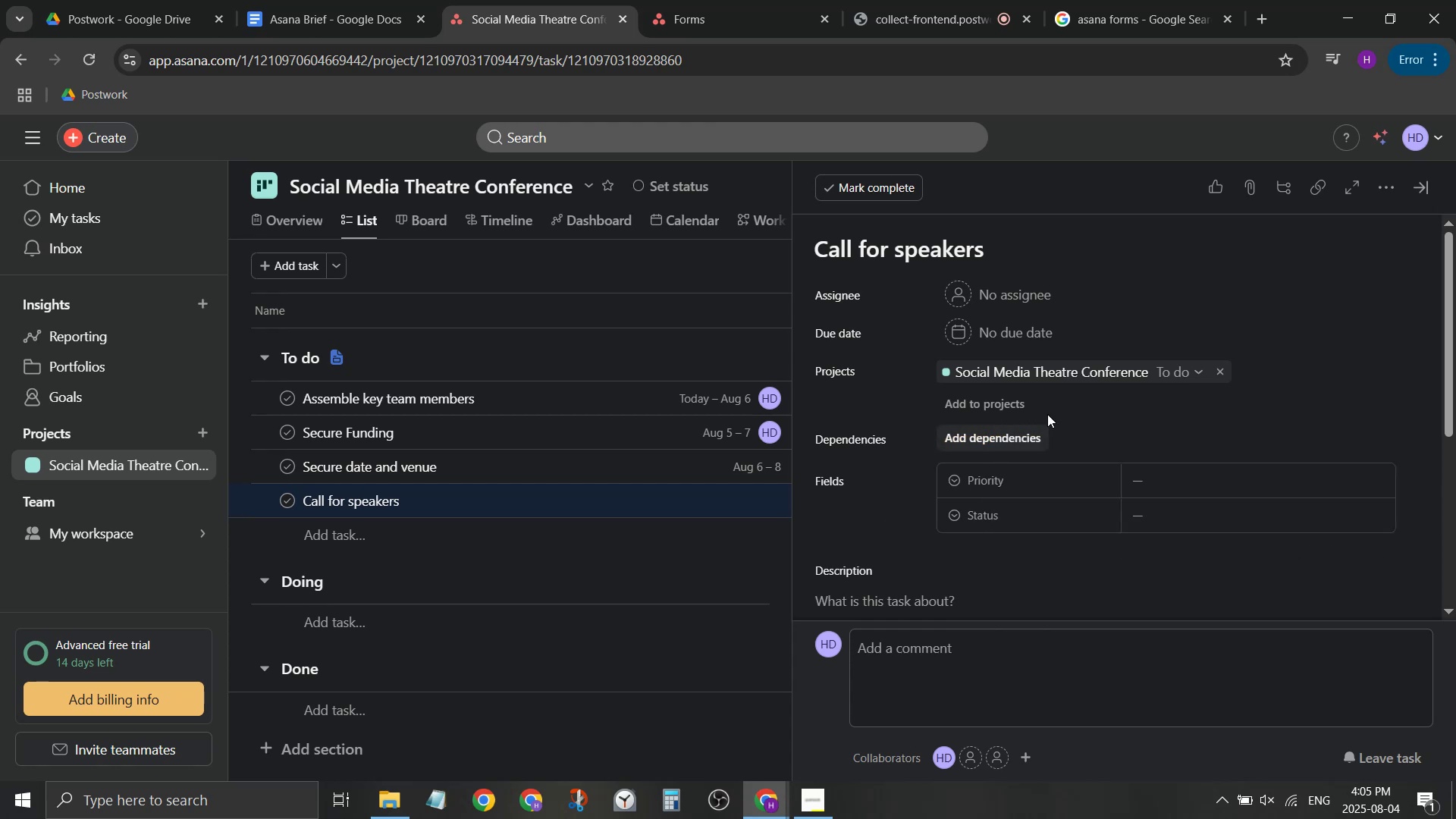 
left_click([1206, 0])
 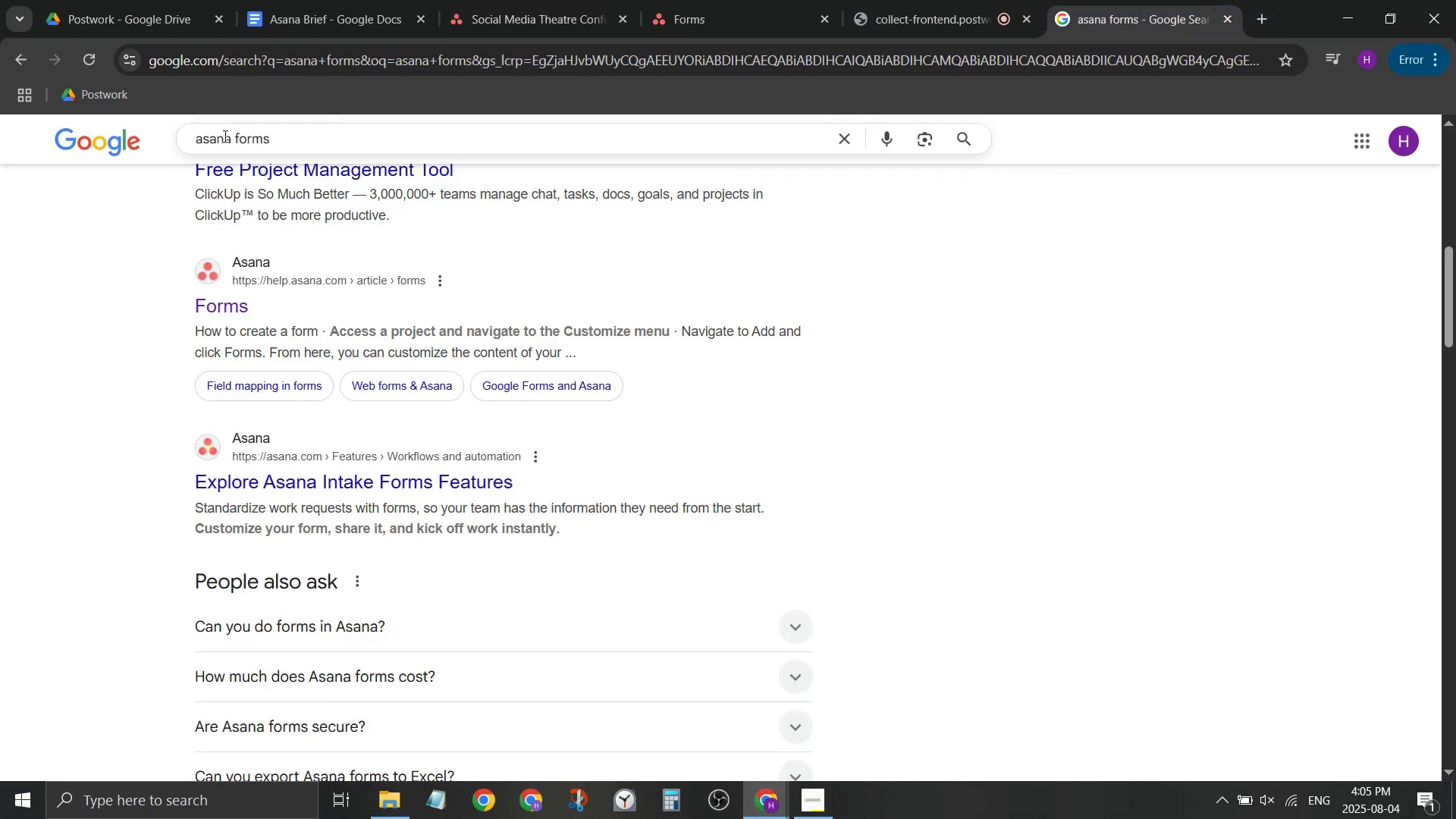 
left_click_drag(start_coordinate=[234, 141], to_coordinate=[708, 145])
 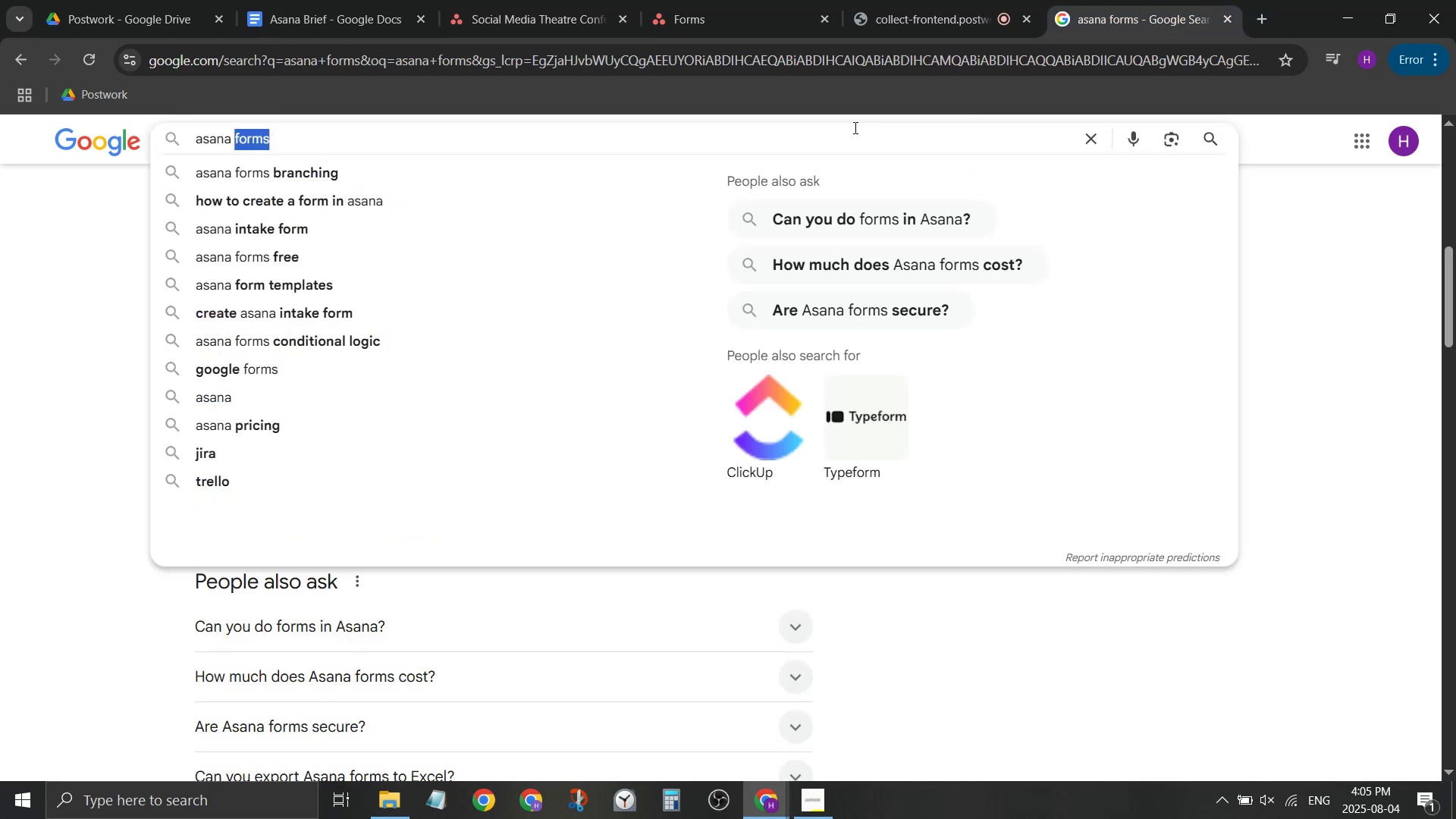 
type(tasks bran)
 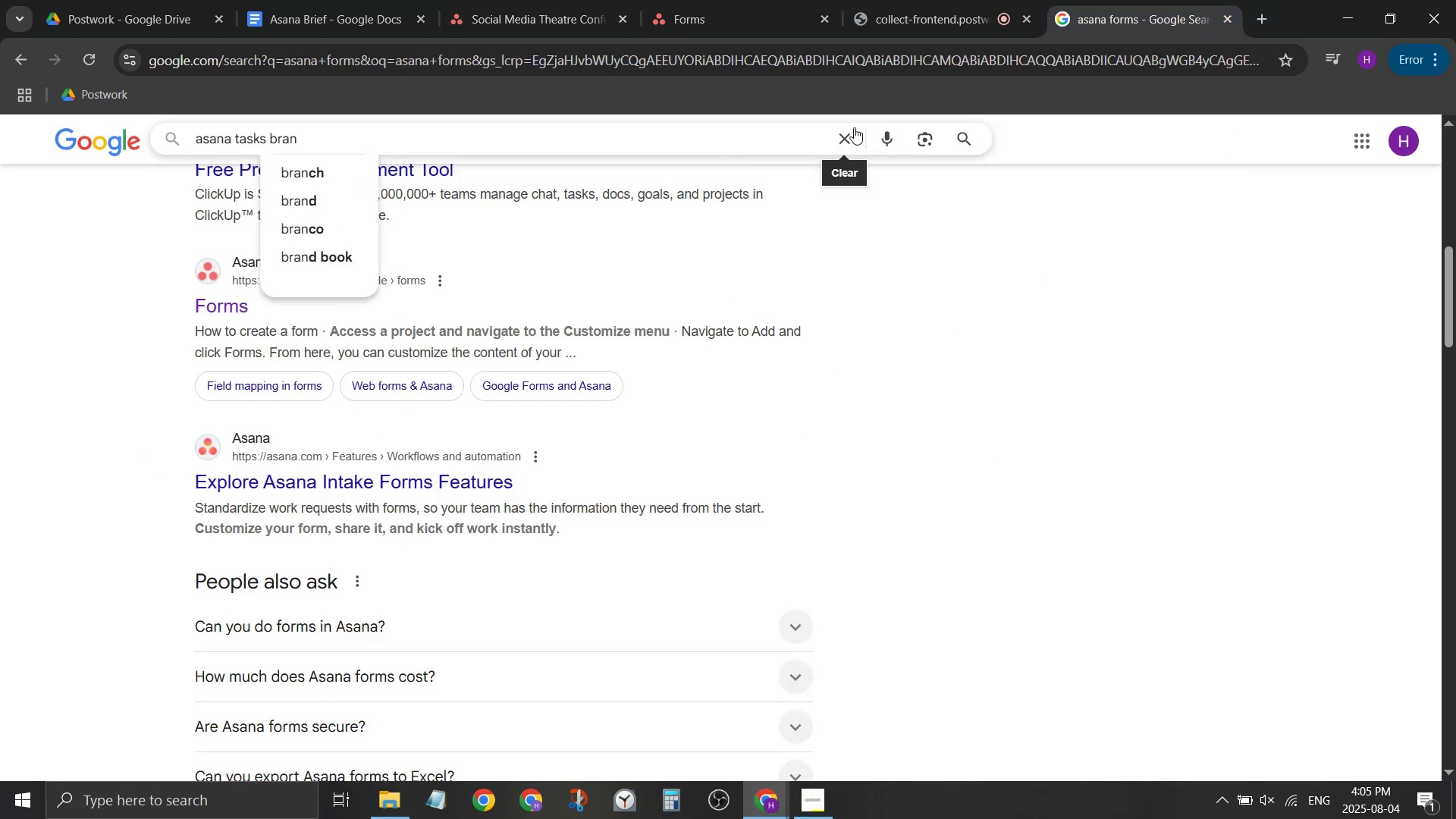 
key(ArrowDown)
 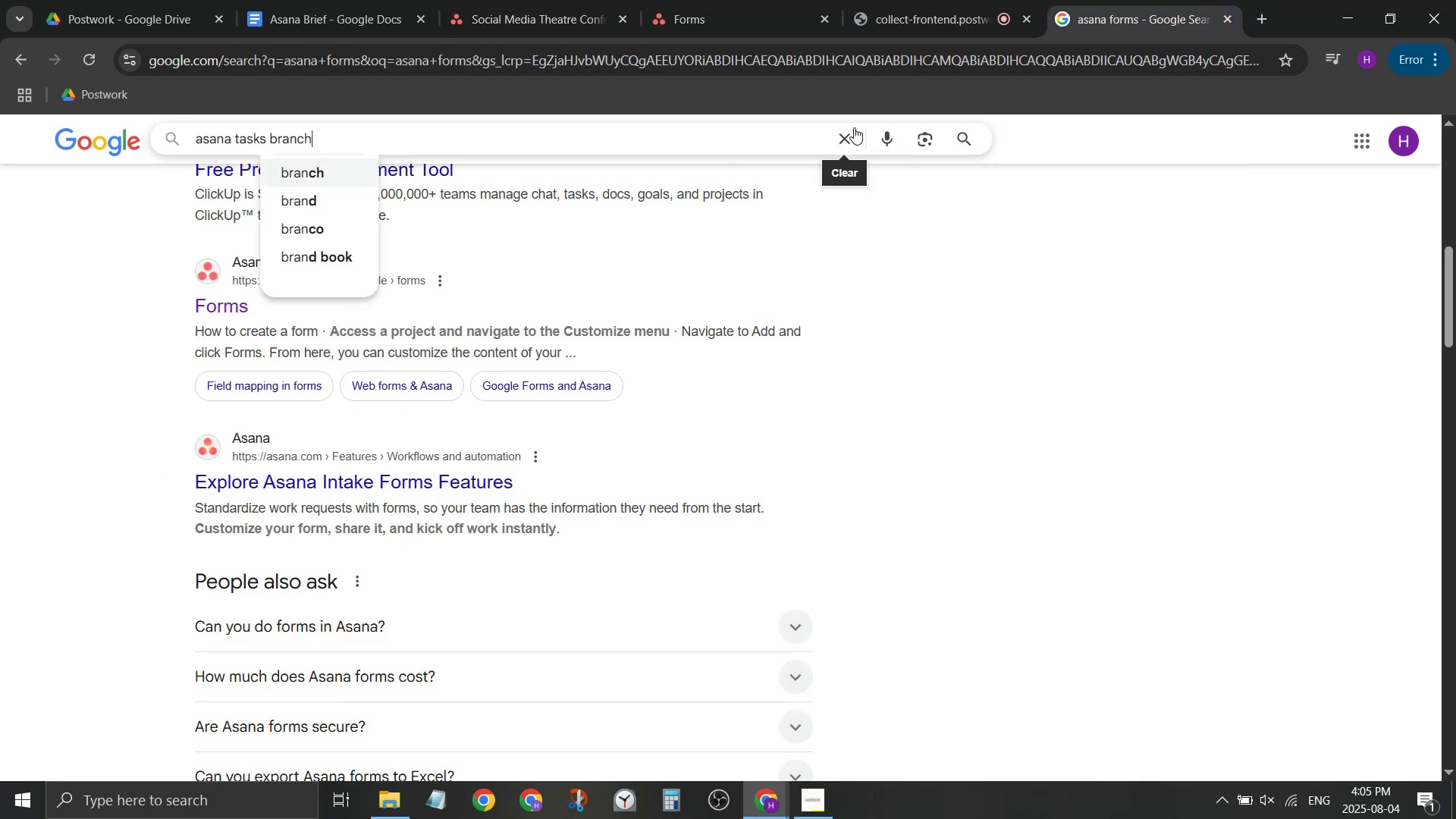 
key(Enter)
 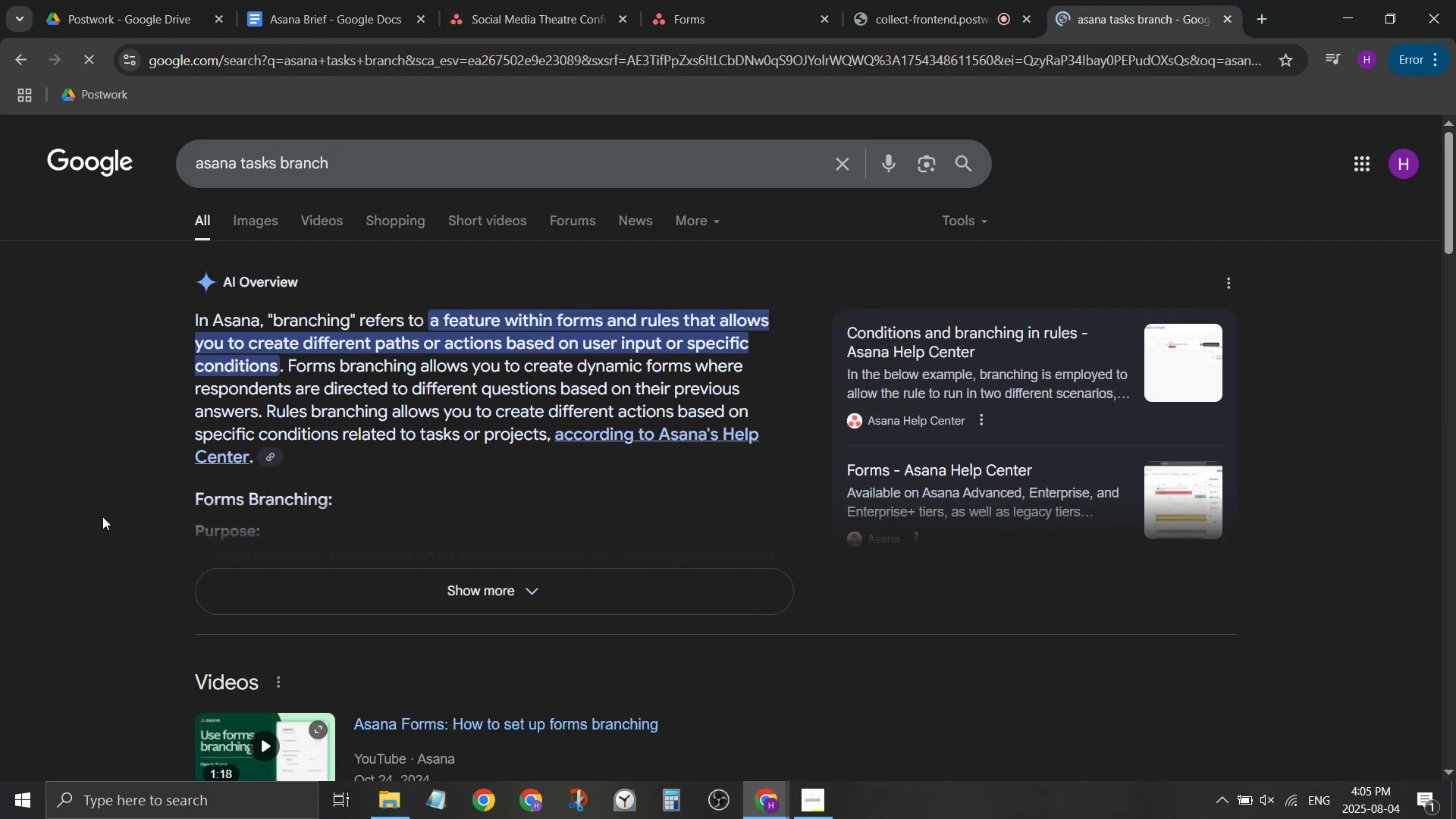 
left_click([284, 155])
 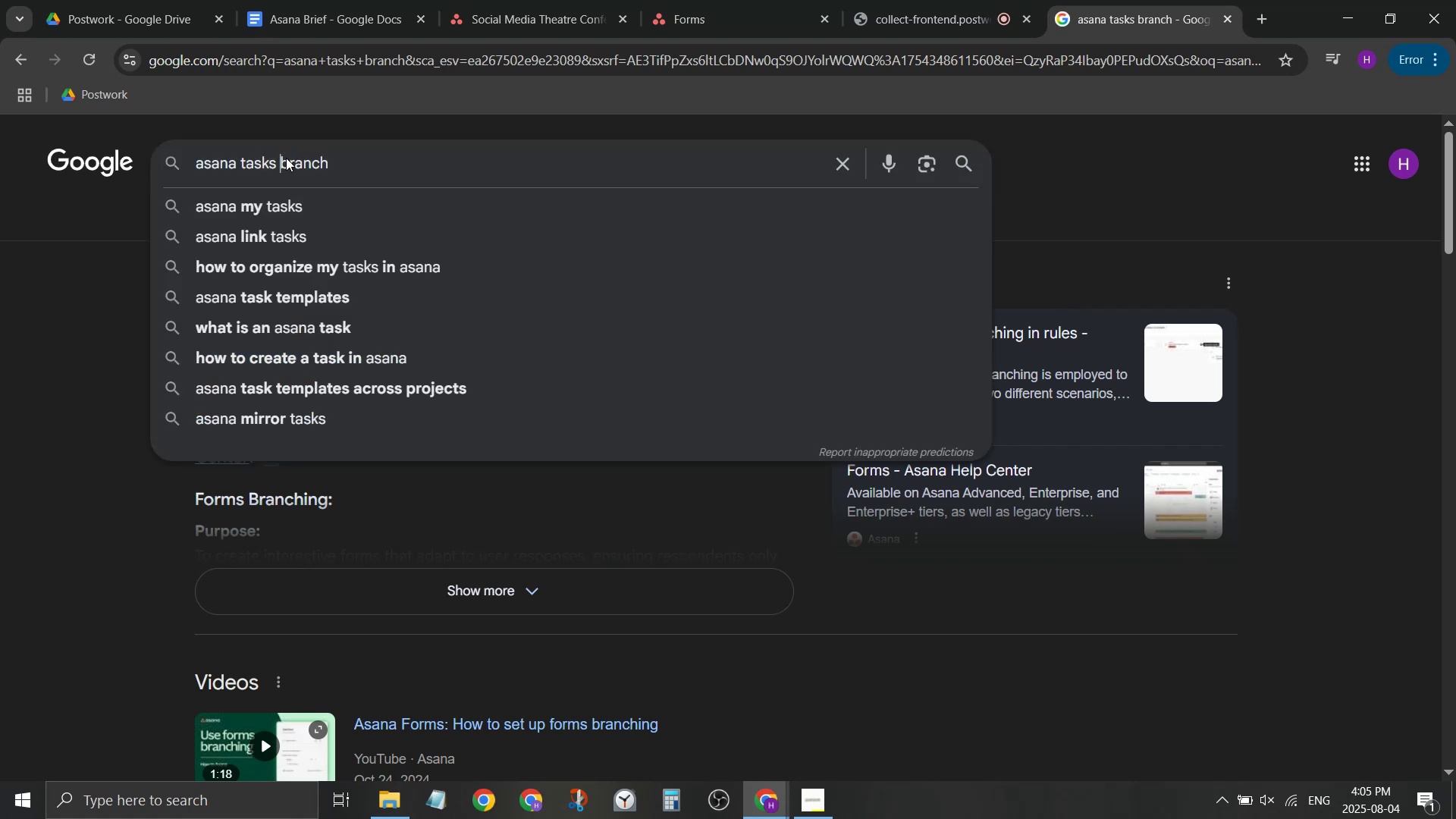 
key(ArrowLeft)
 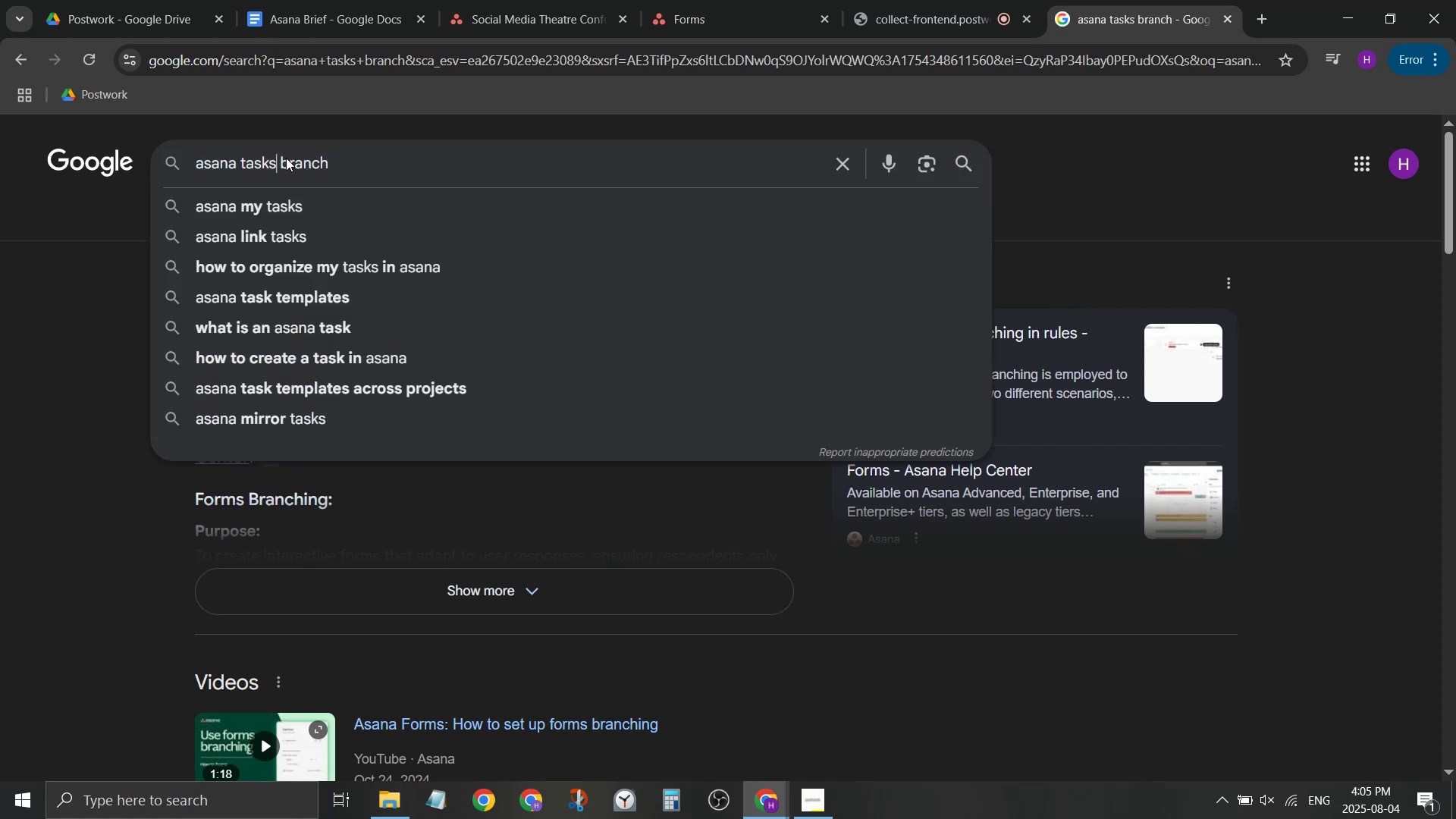 
key(Backspace)
 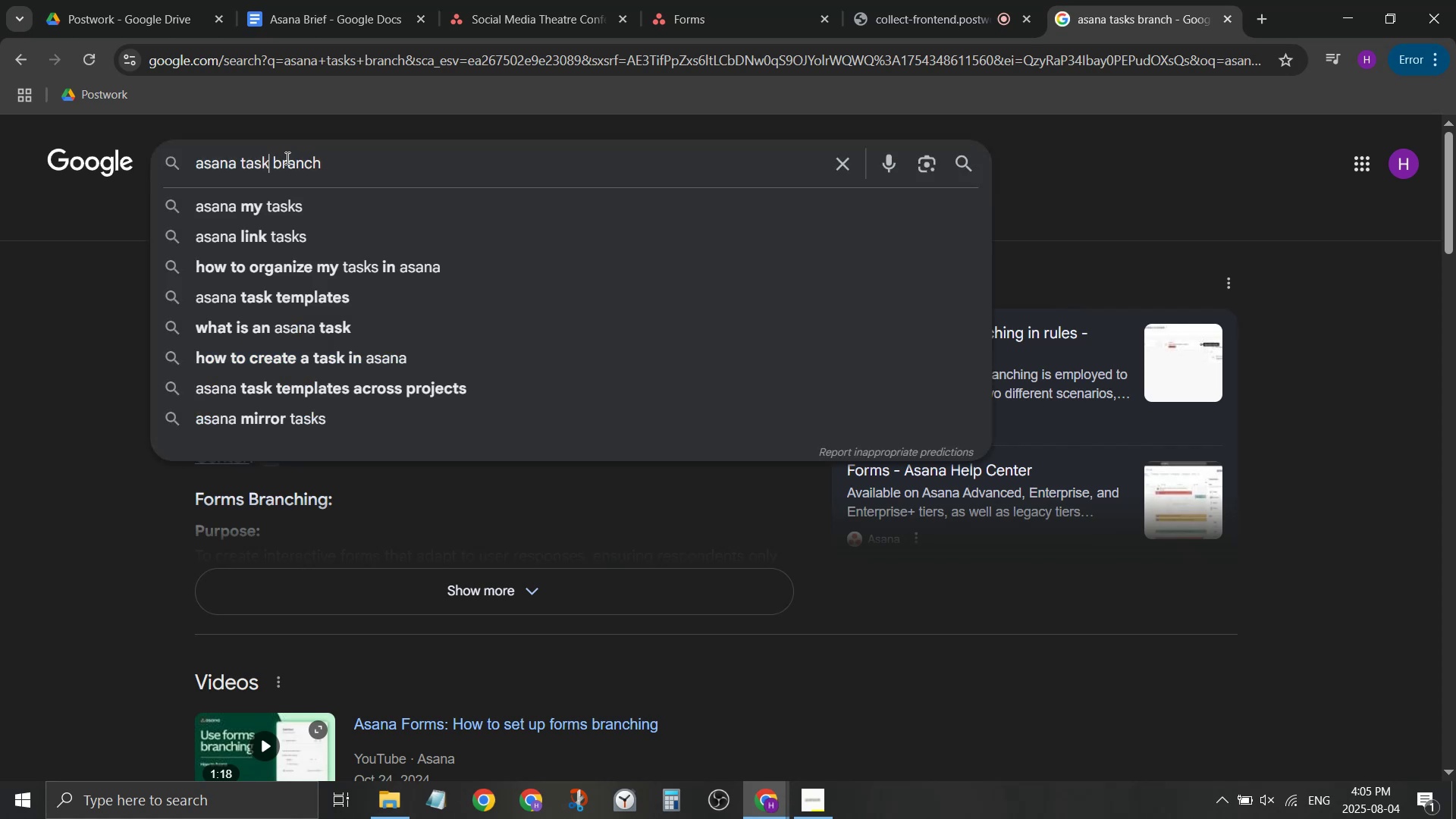 
key(Enter)
 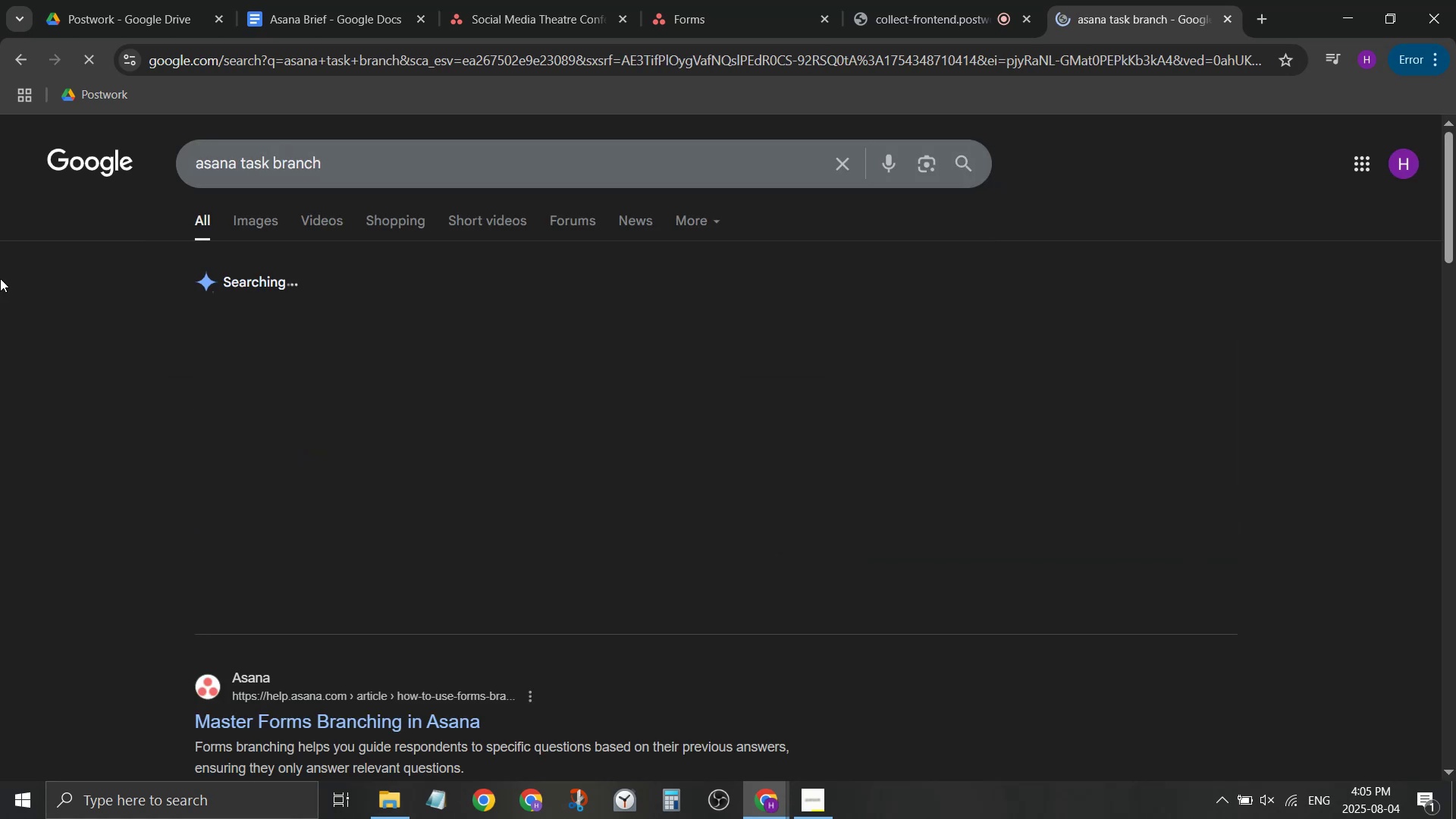 
scroll: coordinate [116, 447], scroll_direction: down, amount: 12.0
 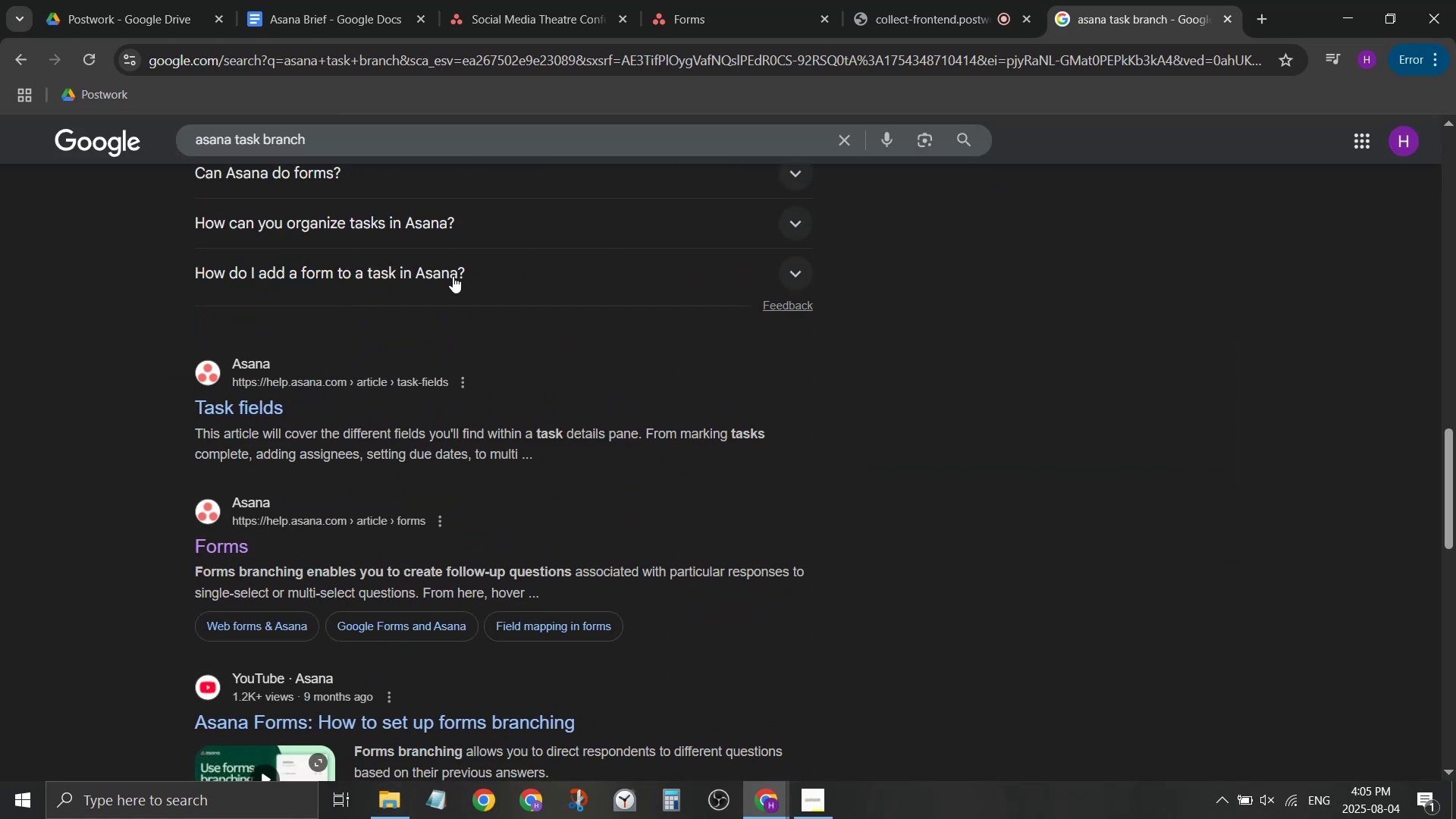 
left_click([382, 0])
 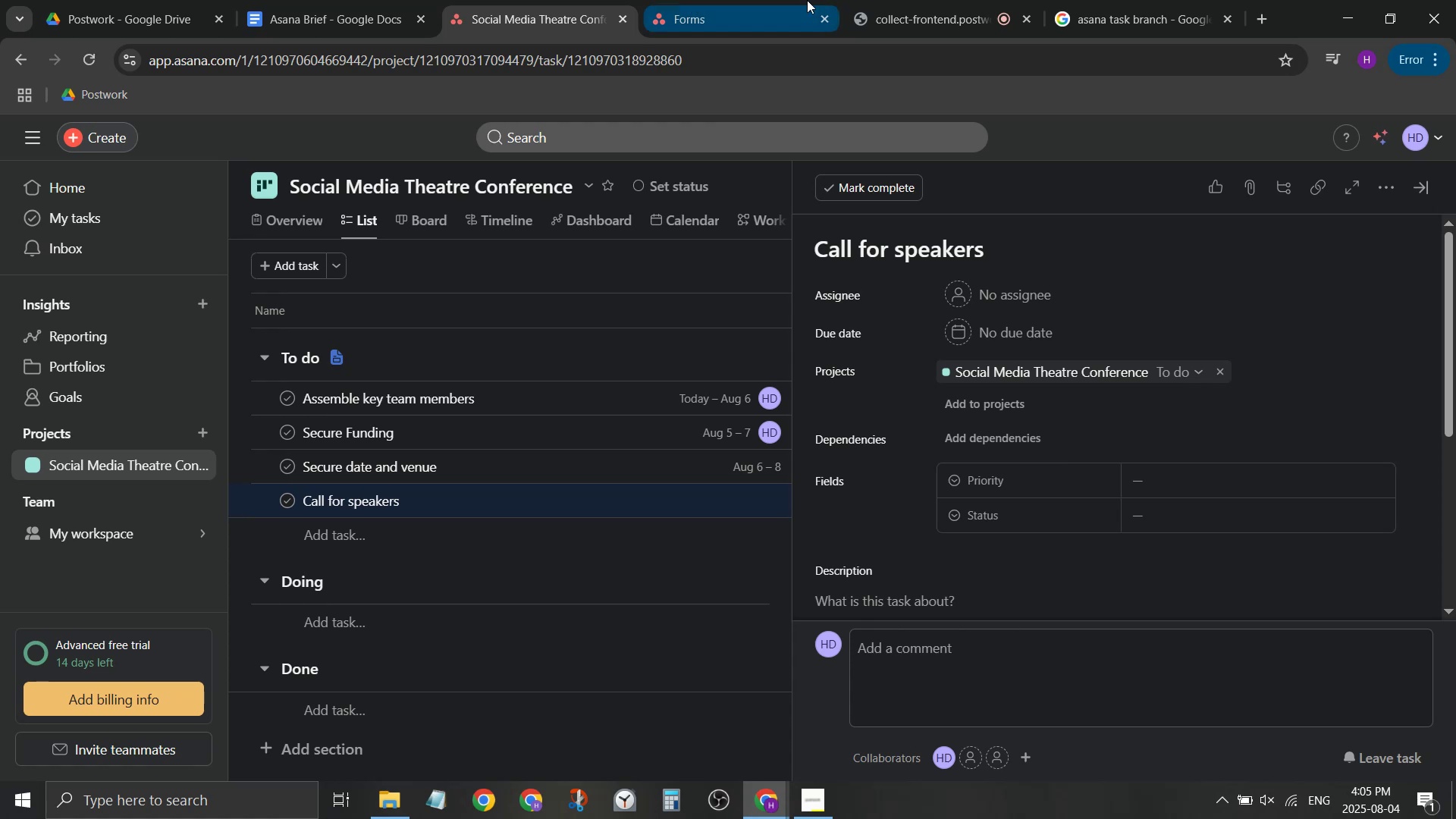 
left_click([1121, 0])
 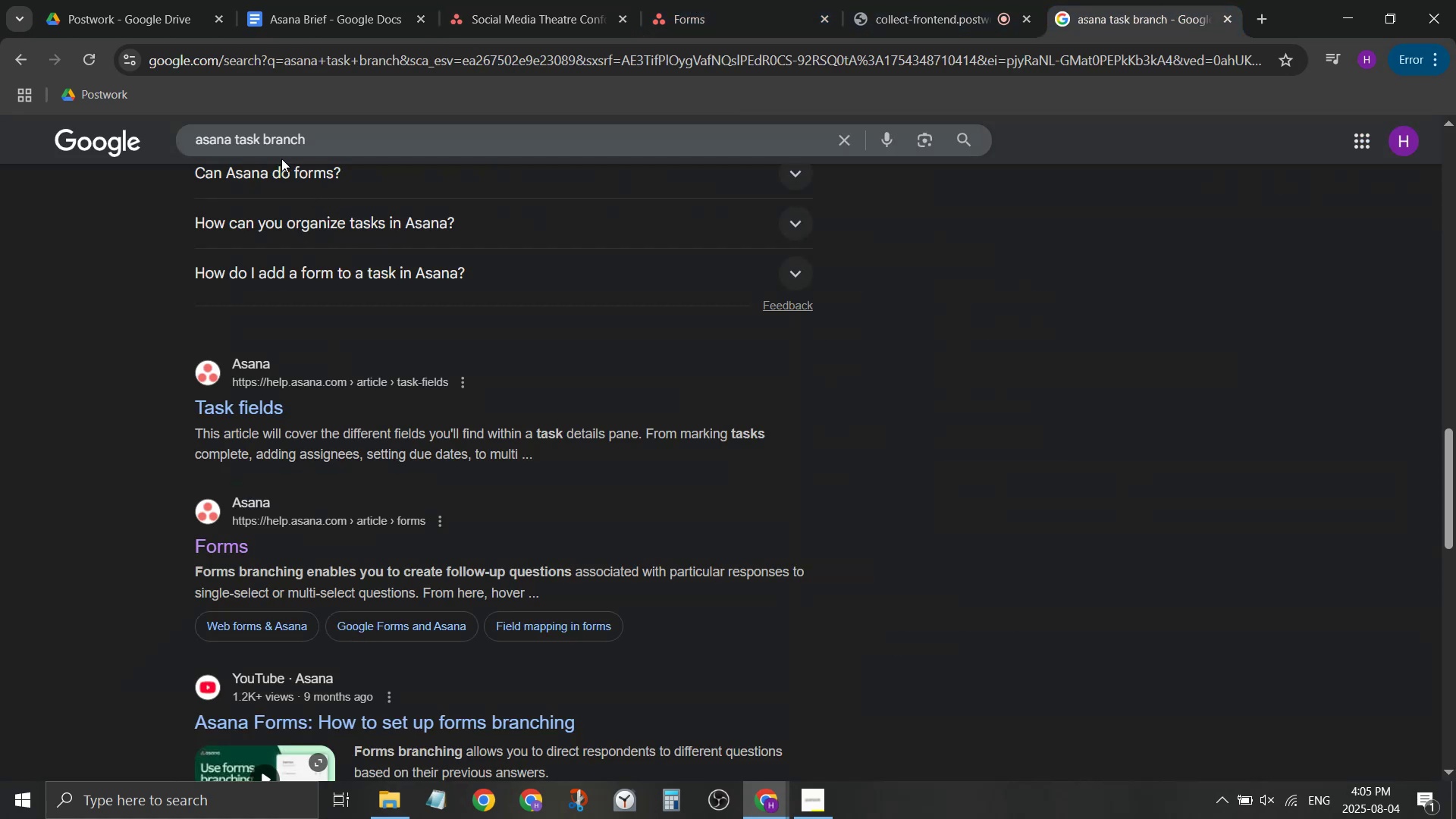 
left_click_drag(start_coordinate=[263, 146], to_coordinate=[636, 87])
 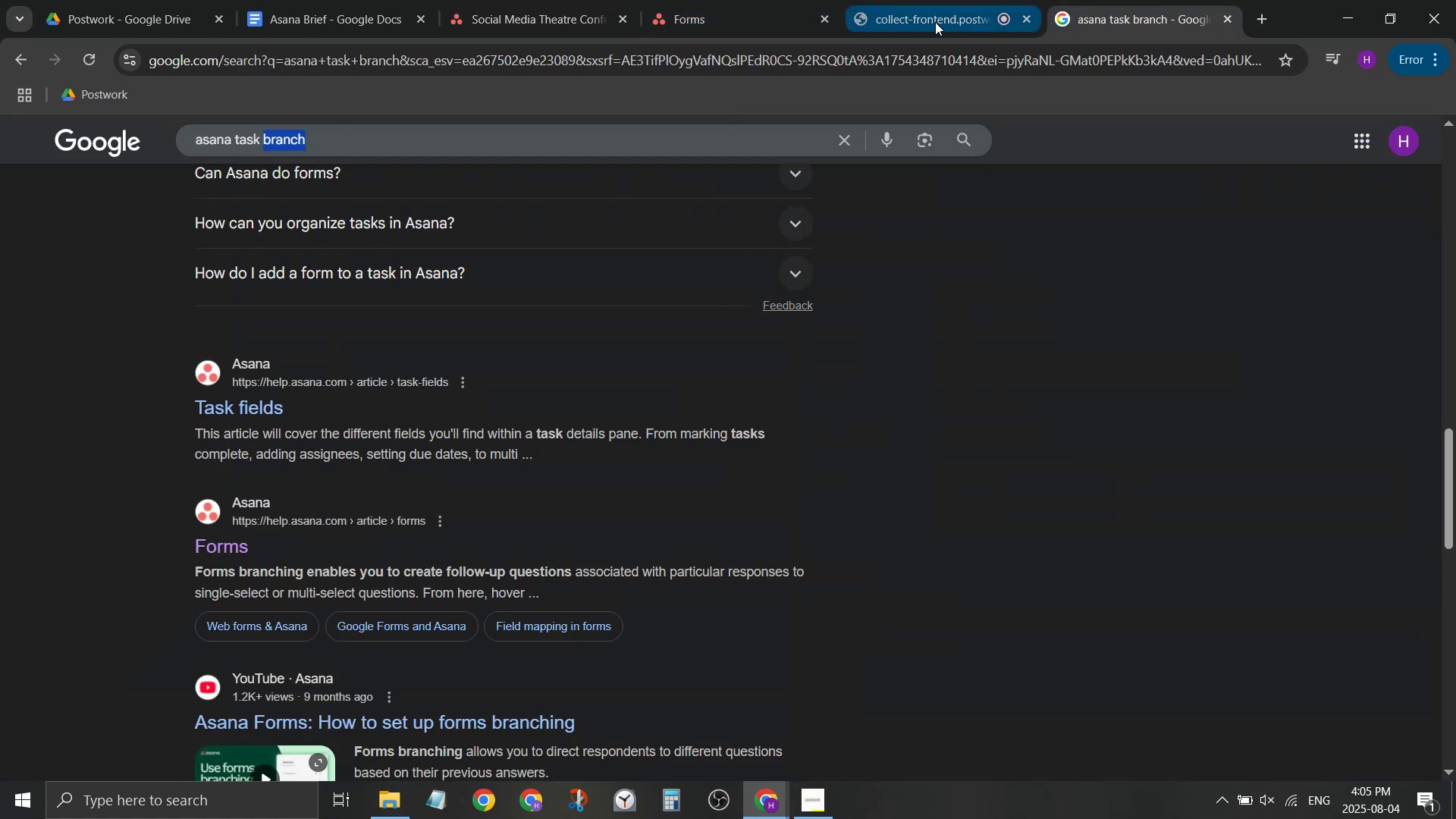 
type(tree)
 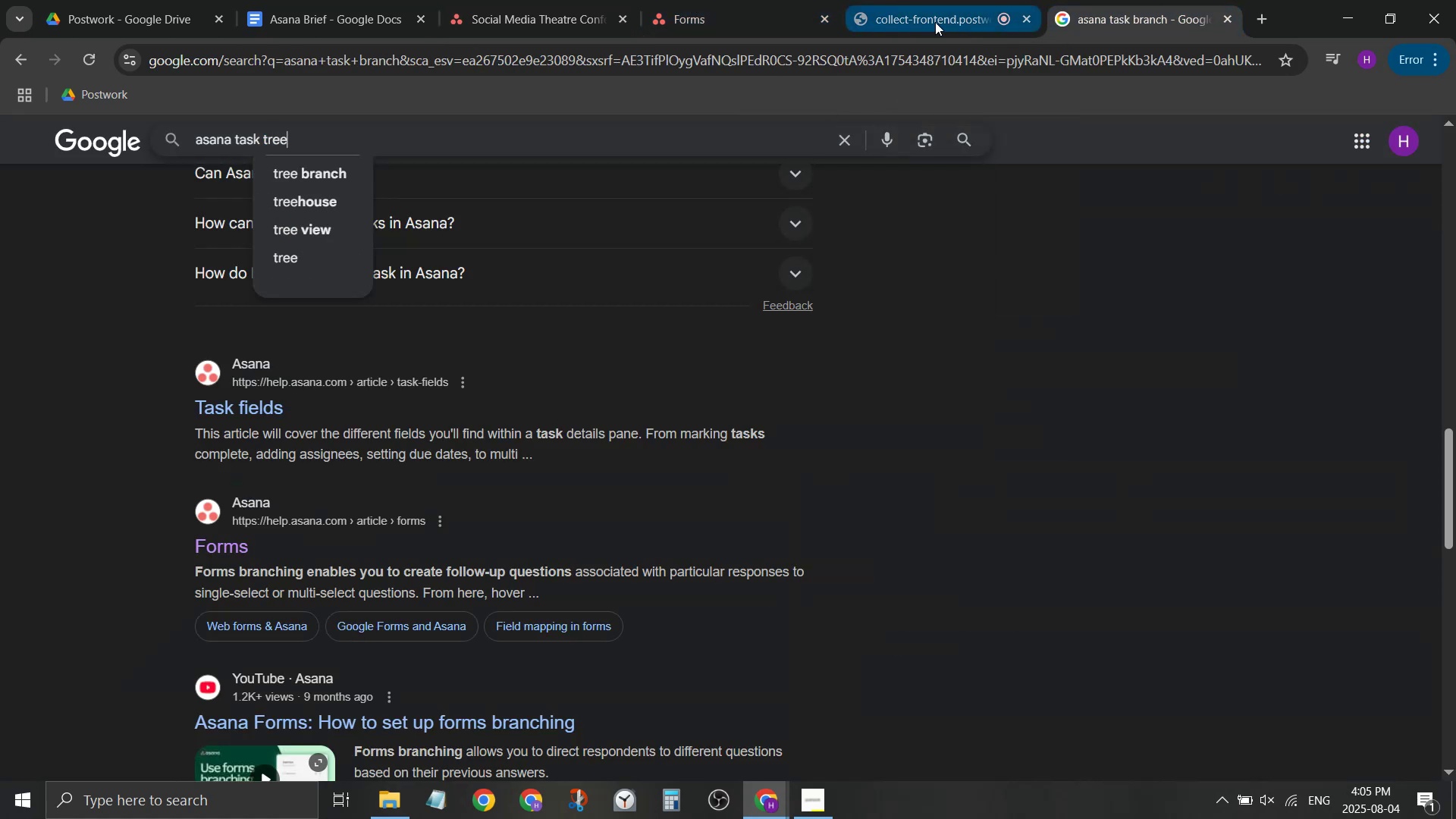 
key(Enter)
 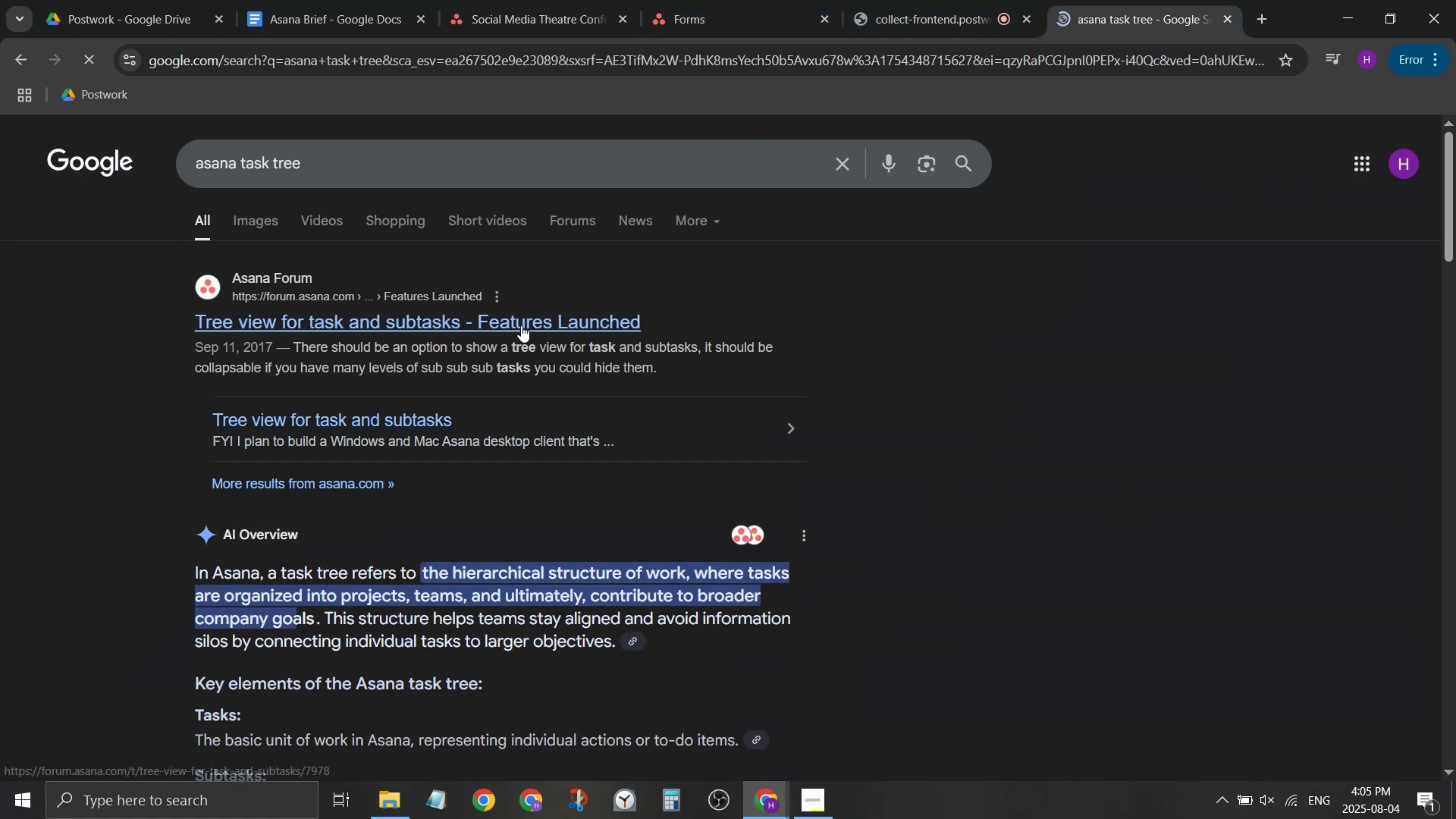 
right_click([521, 327])
 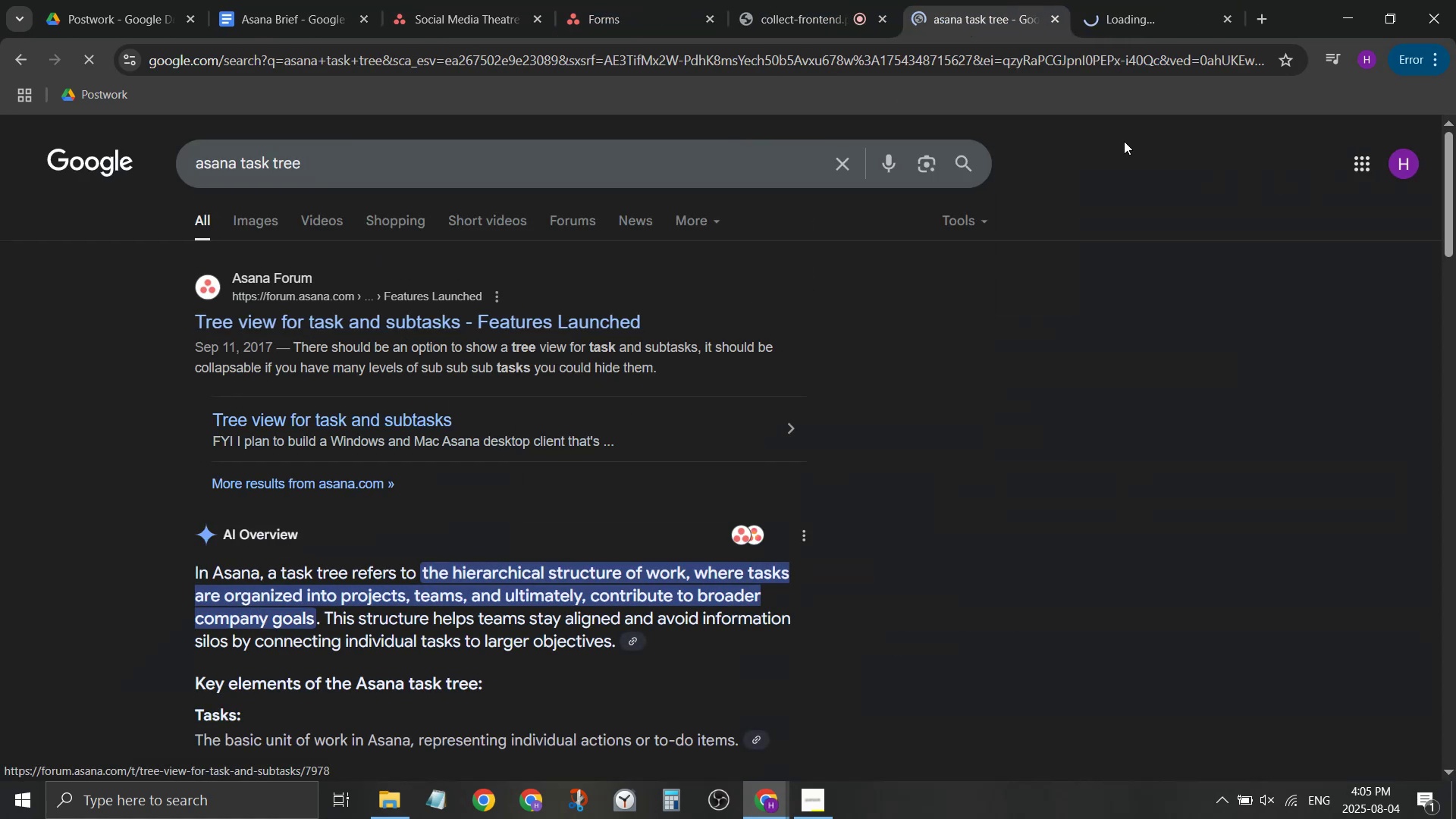 
left_click([1207, 0])
 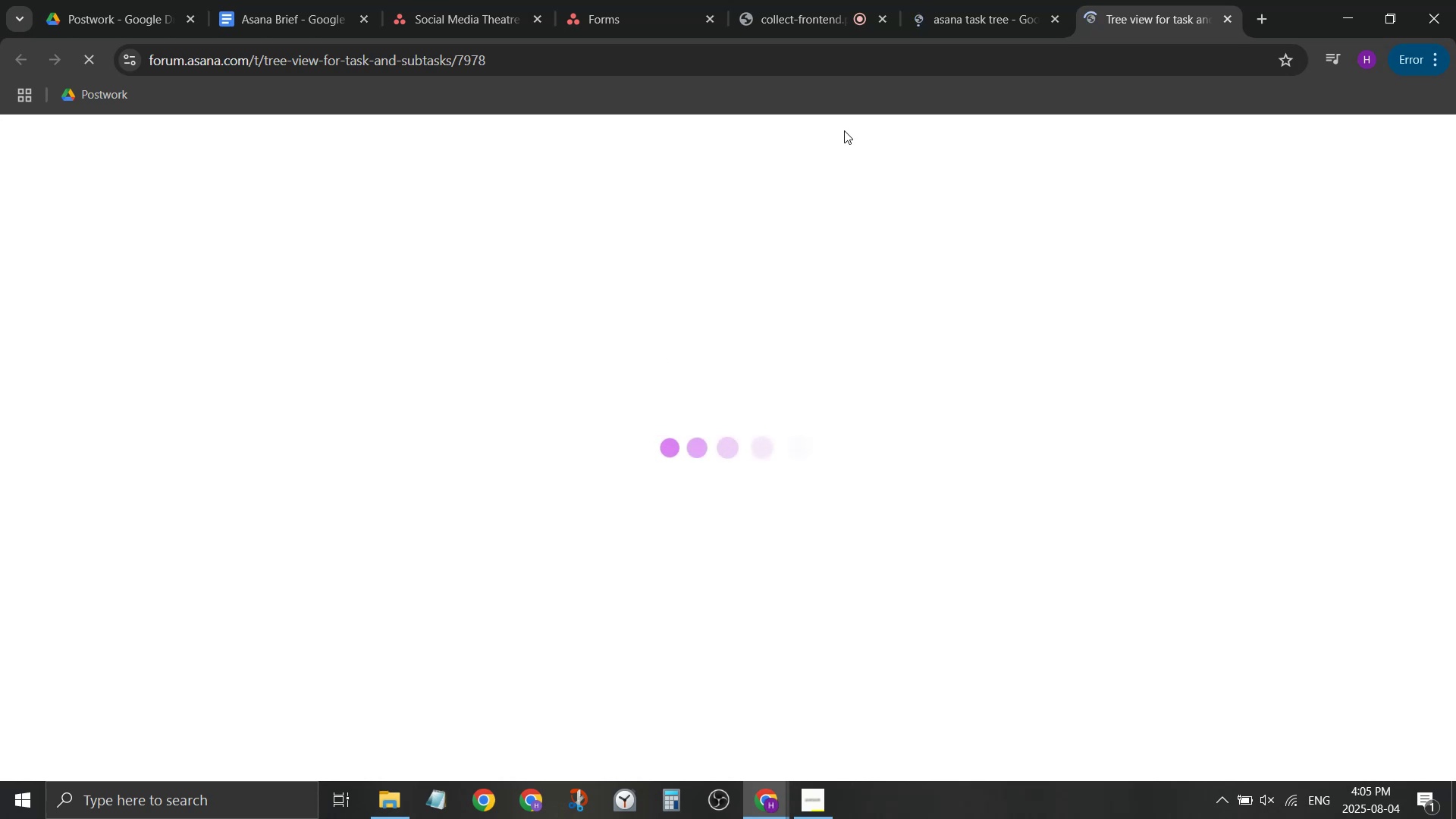 
wait(5.81)
 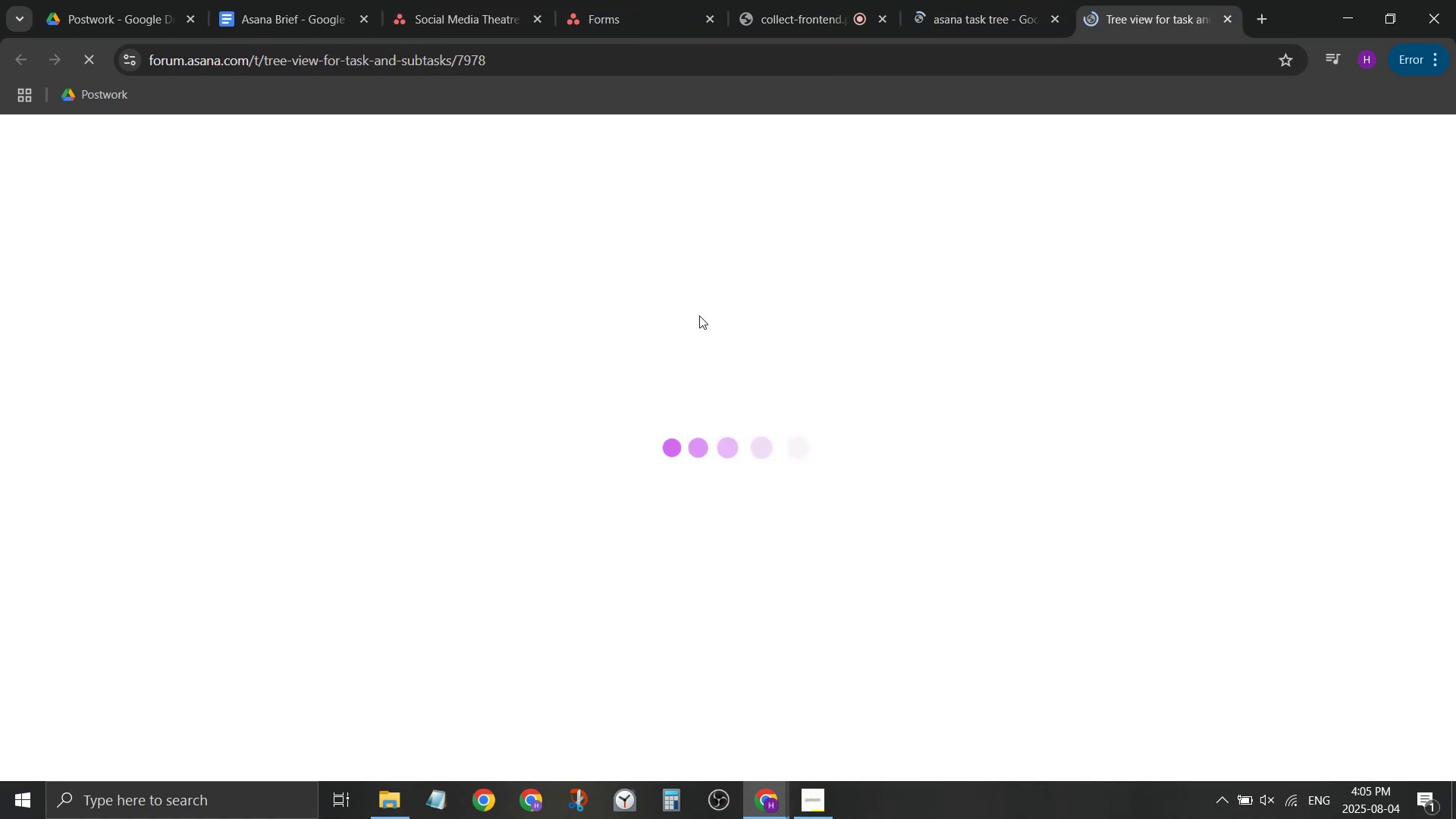 
scroll: coordinate [1288, 393], scroll_direction: down, amount: 4.0
 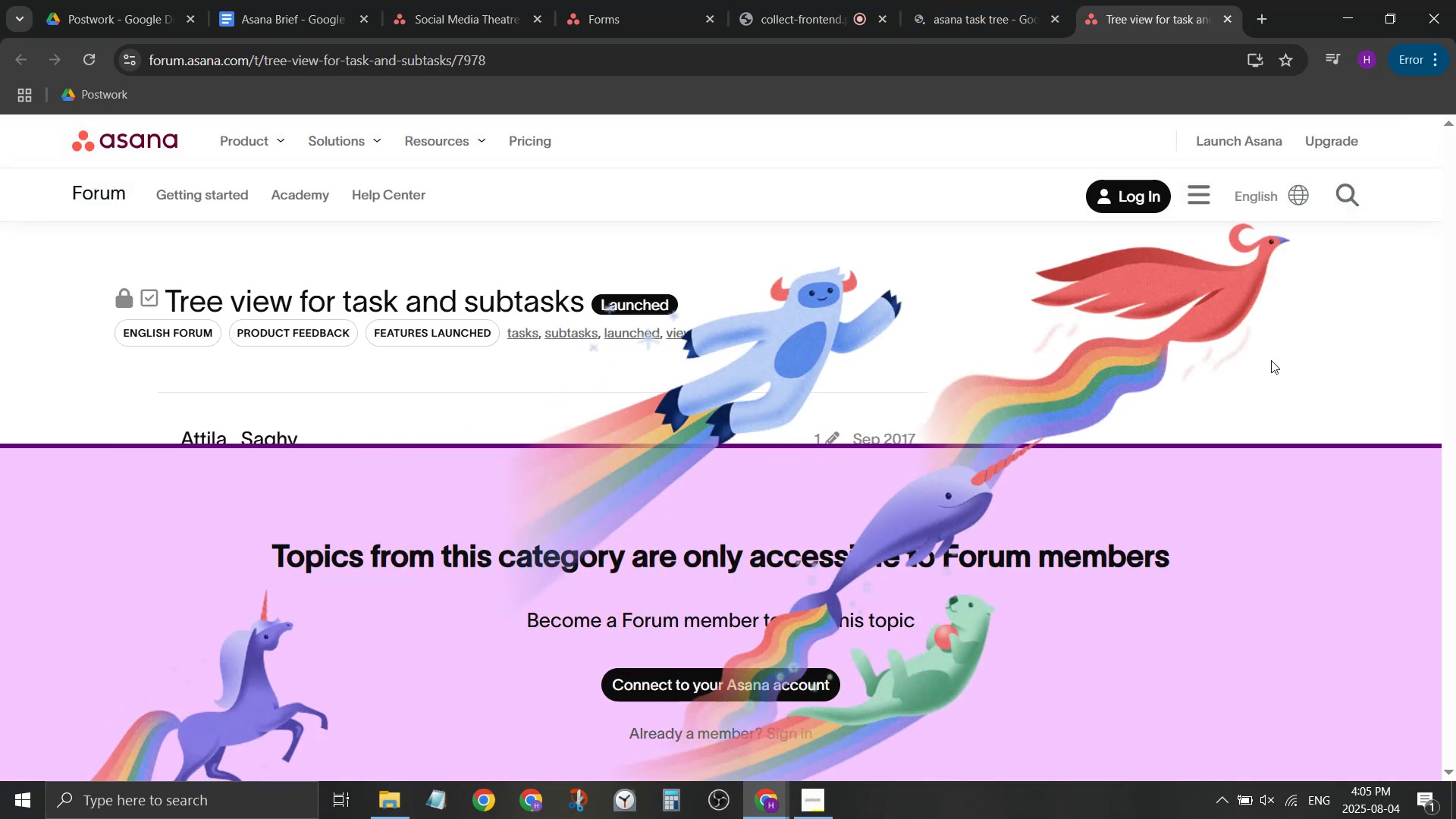 
scroll: coordinate [726, 346], scroll_direction: none, amount: 0.0
 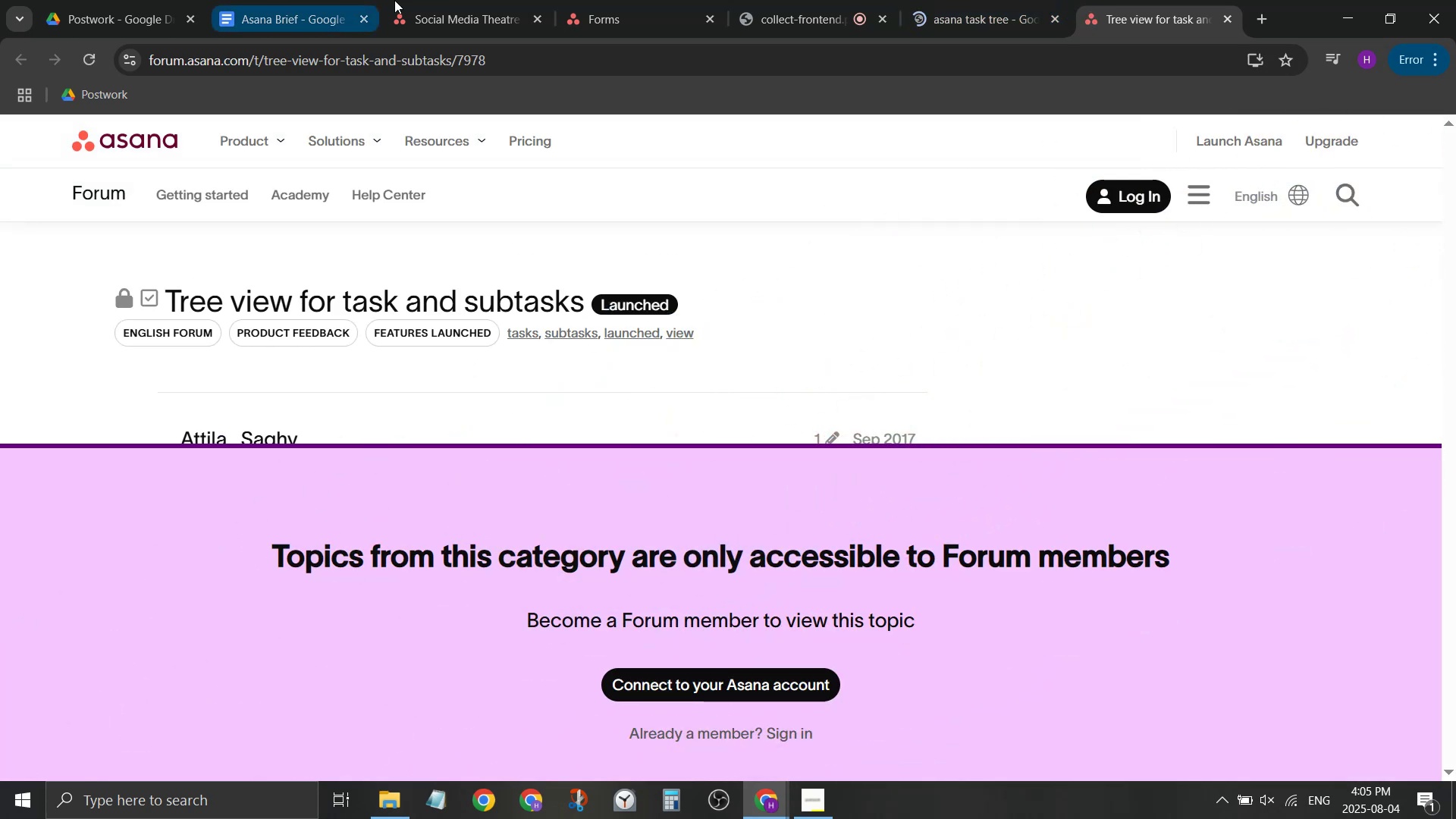 
scroll: coordinate [435, 435], scroll_direction: down, amount: 13.0
 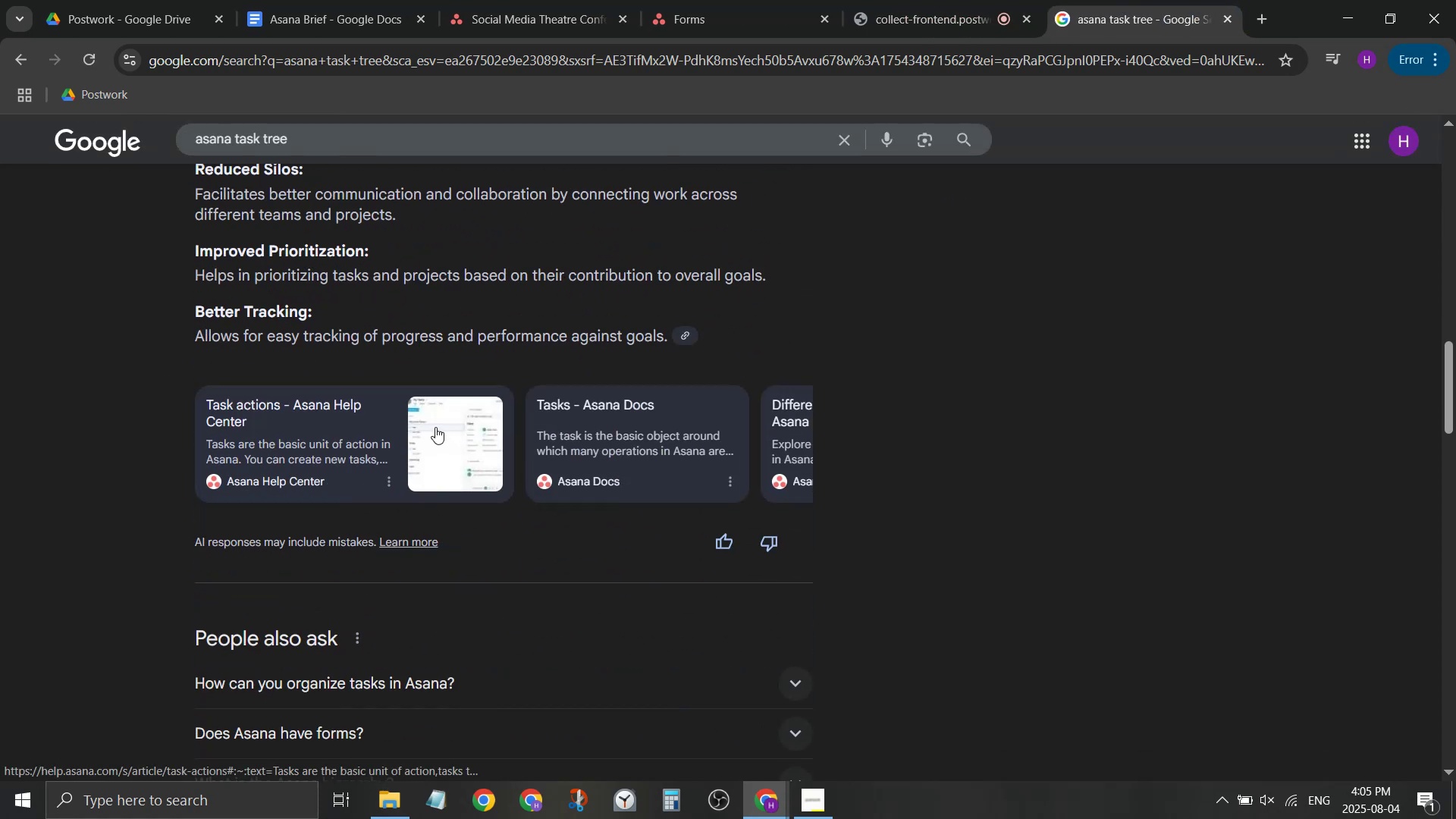 
scroll: coordinate [468, 382], scroll_direction: down, amount: 6.0
 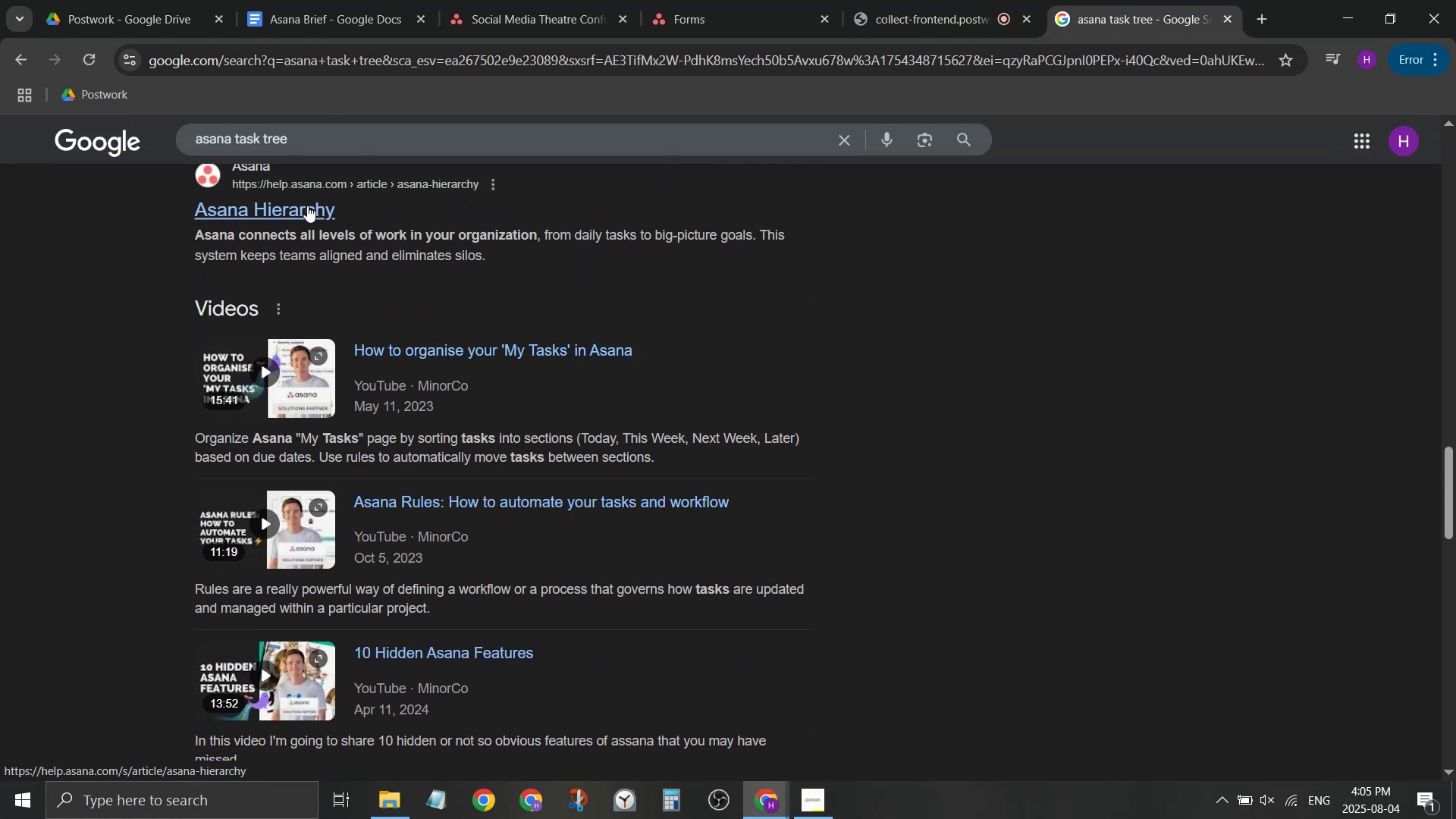 
left_click([307, 206])
 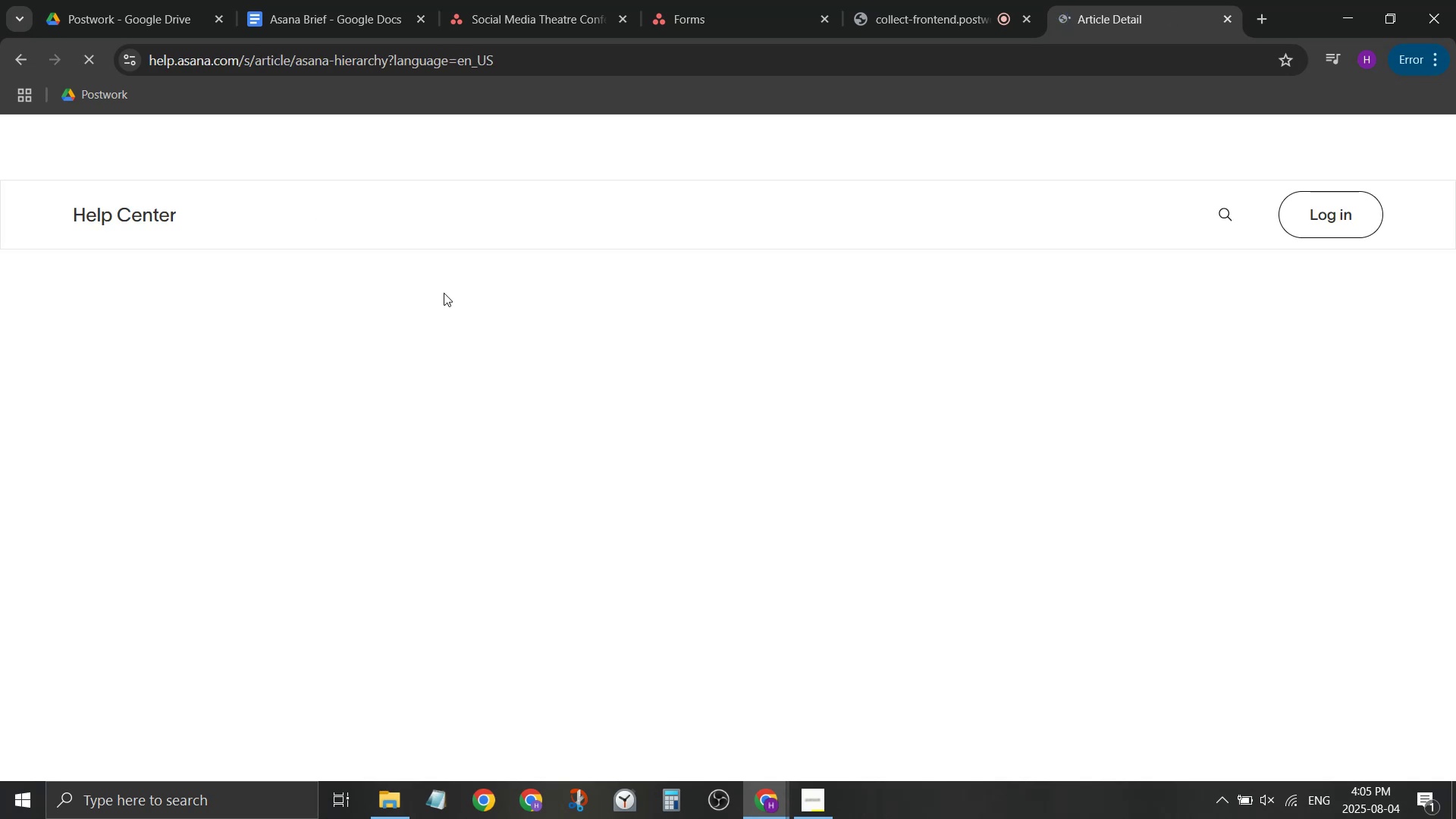 
scroll: coordinate [293, 380], scroll_direction: down, amount: 9.0
 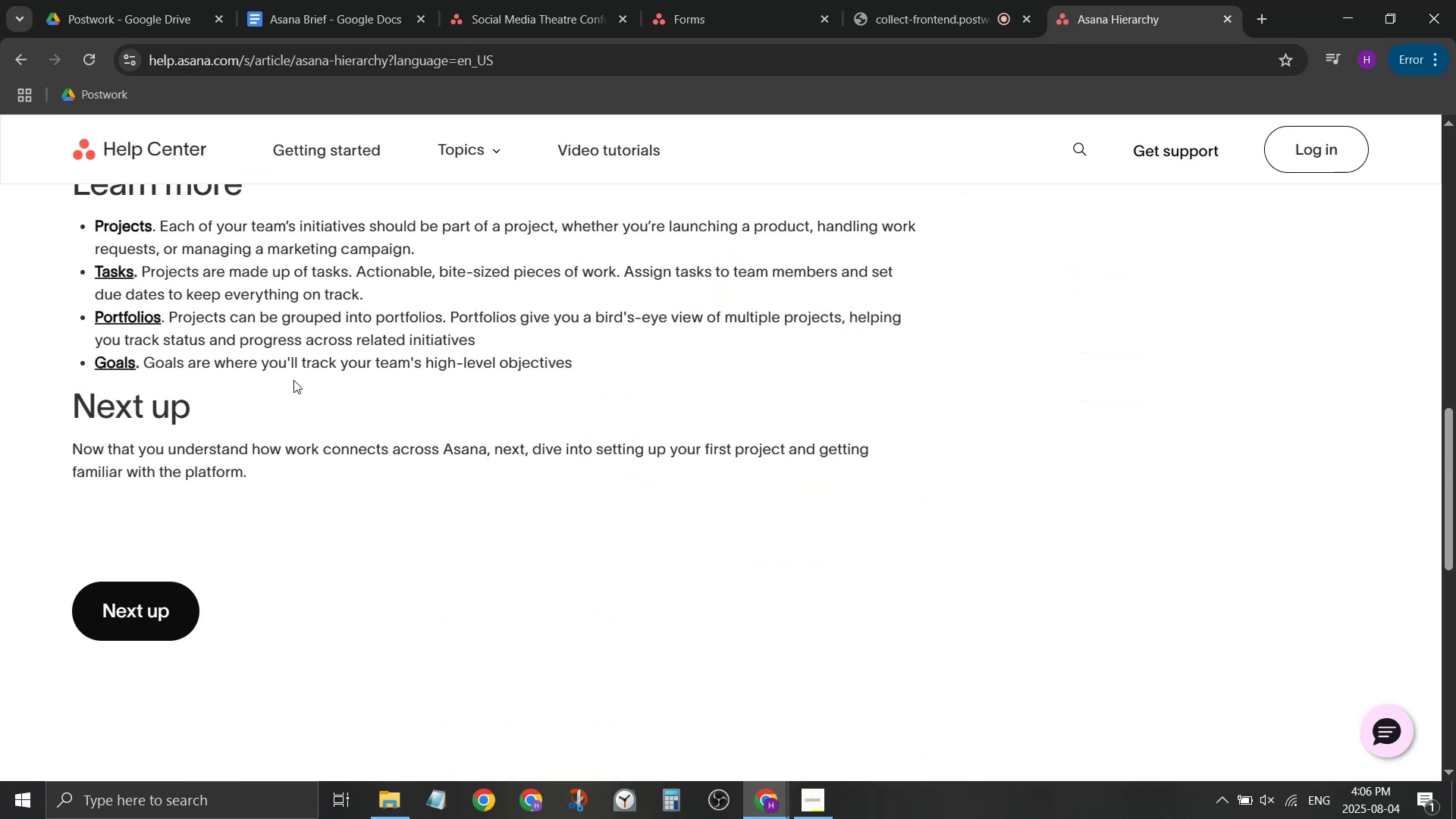 
scroll: coordinate [306, 376], scroll_direction: up, amount: 6.0
 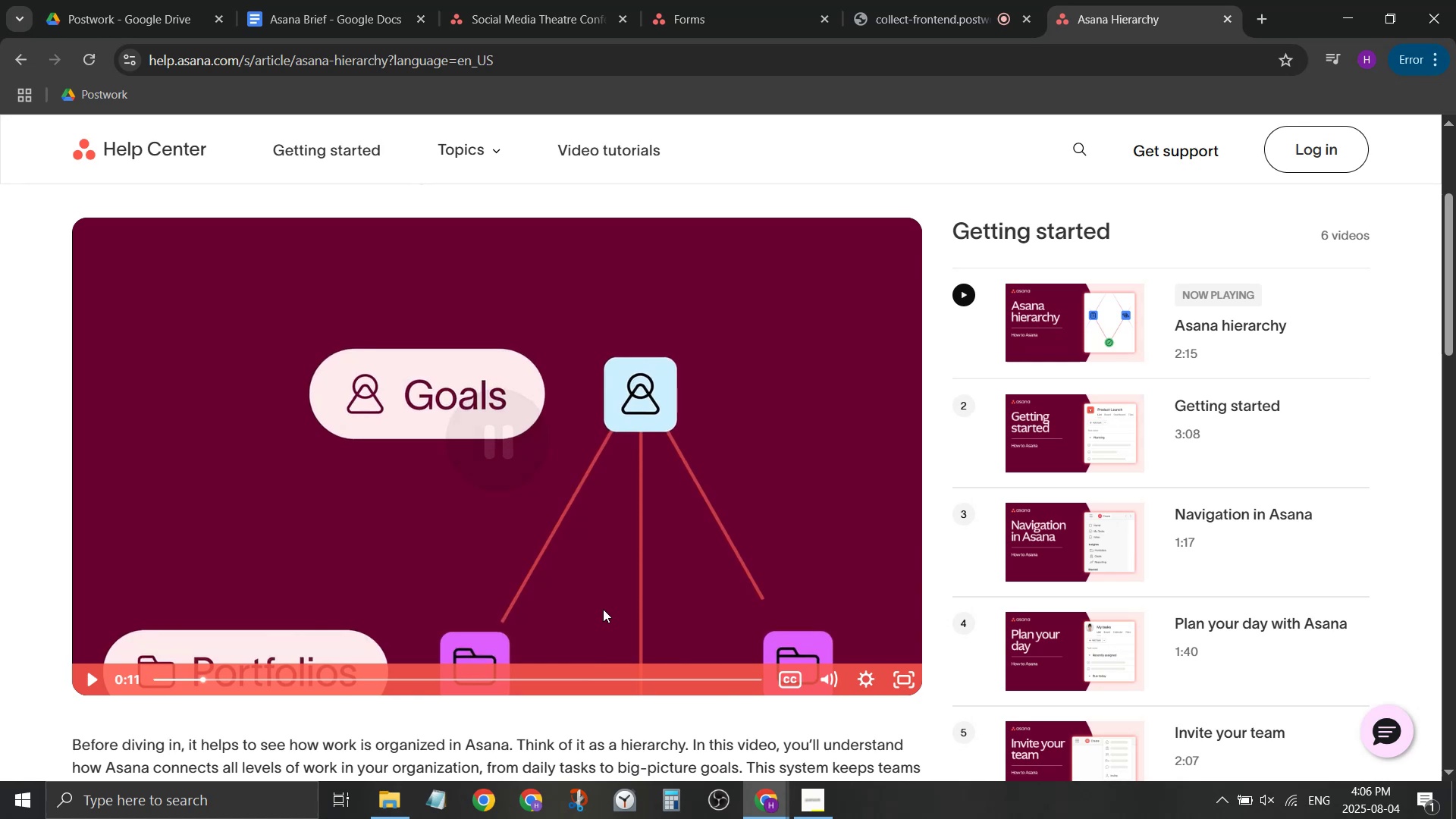 
left_click_drag(start_coordinate=[266, 674], to_coordinate=[381, 662])
 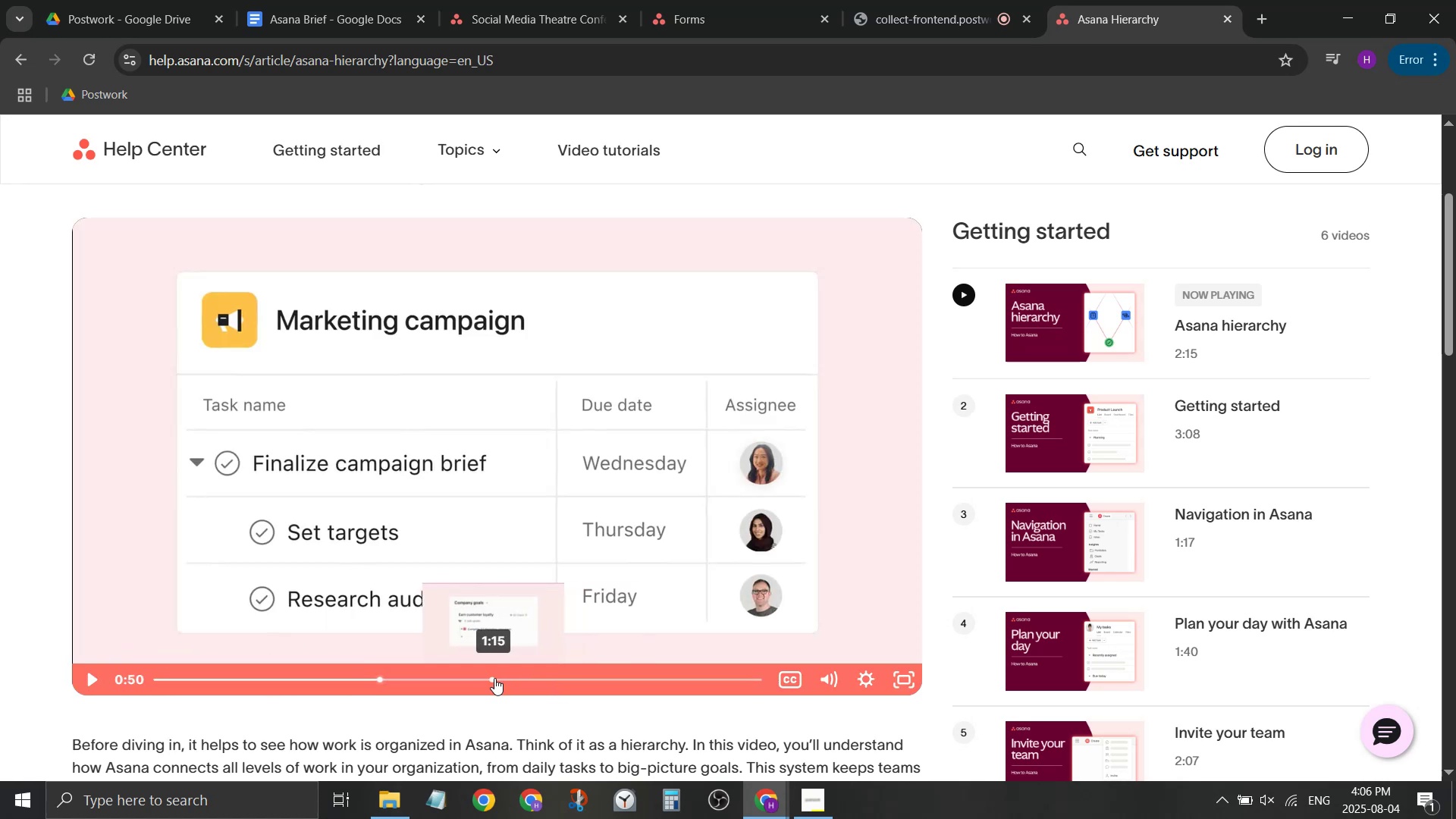 
left_click([495, 678])
 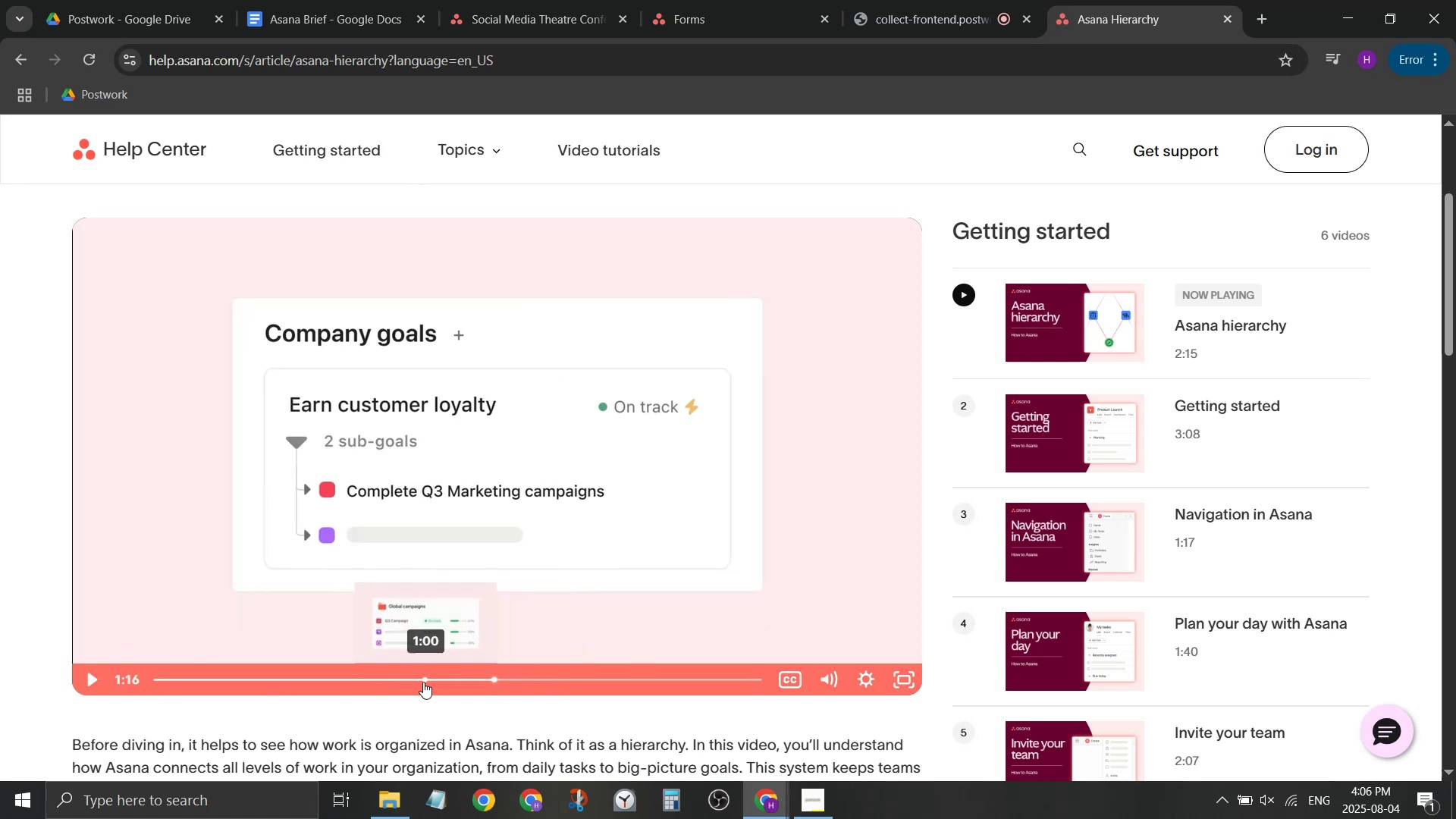 
left_click([423, 682])
 